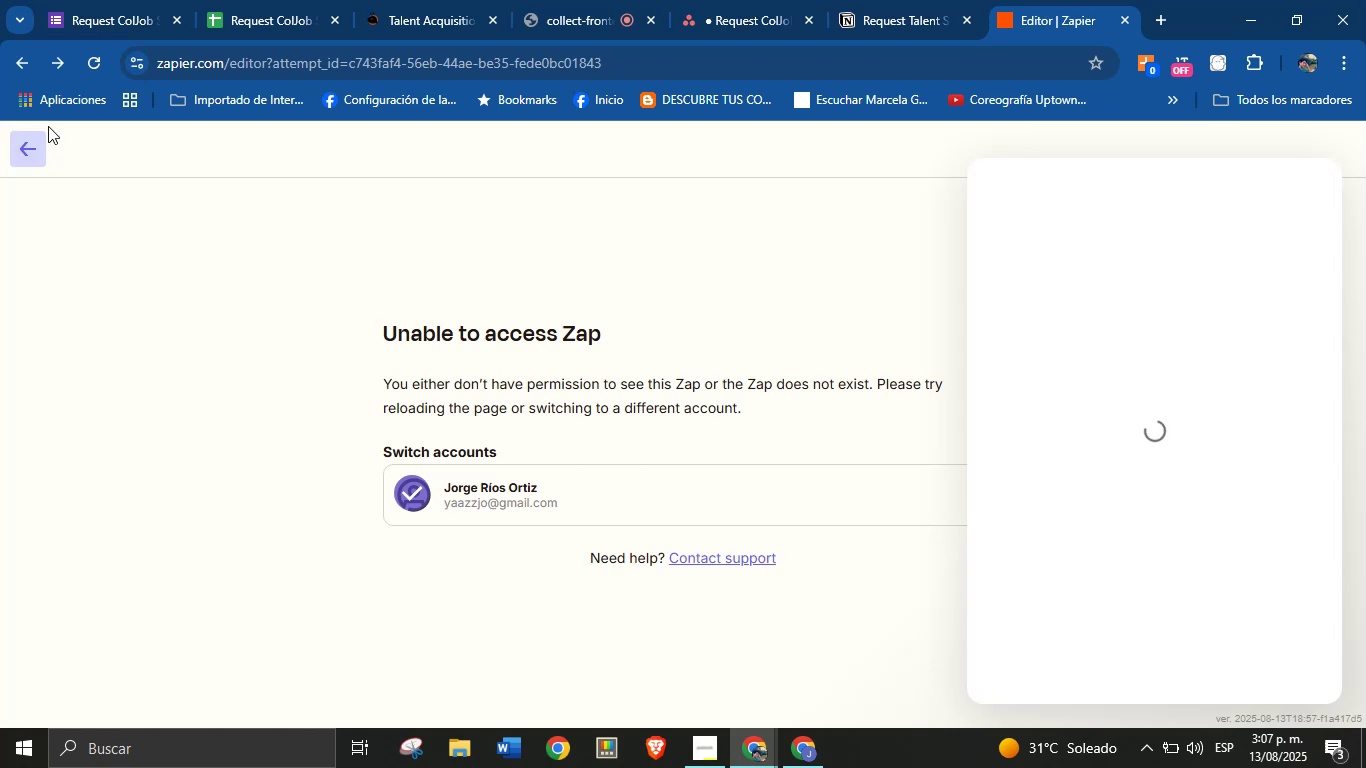 
left_click([16, 60])
 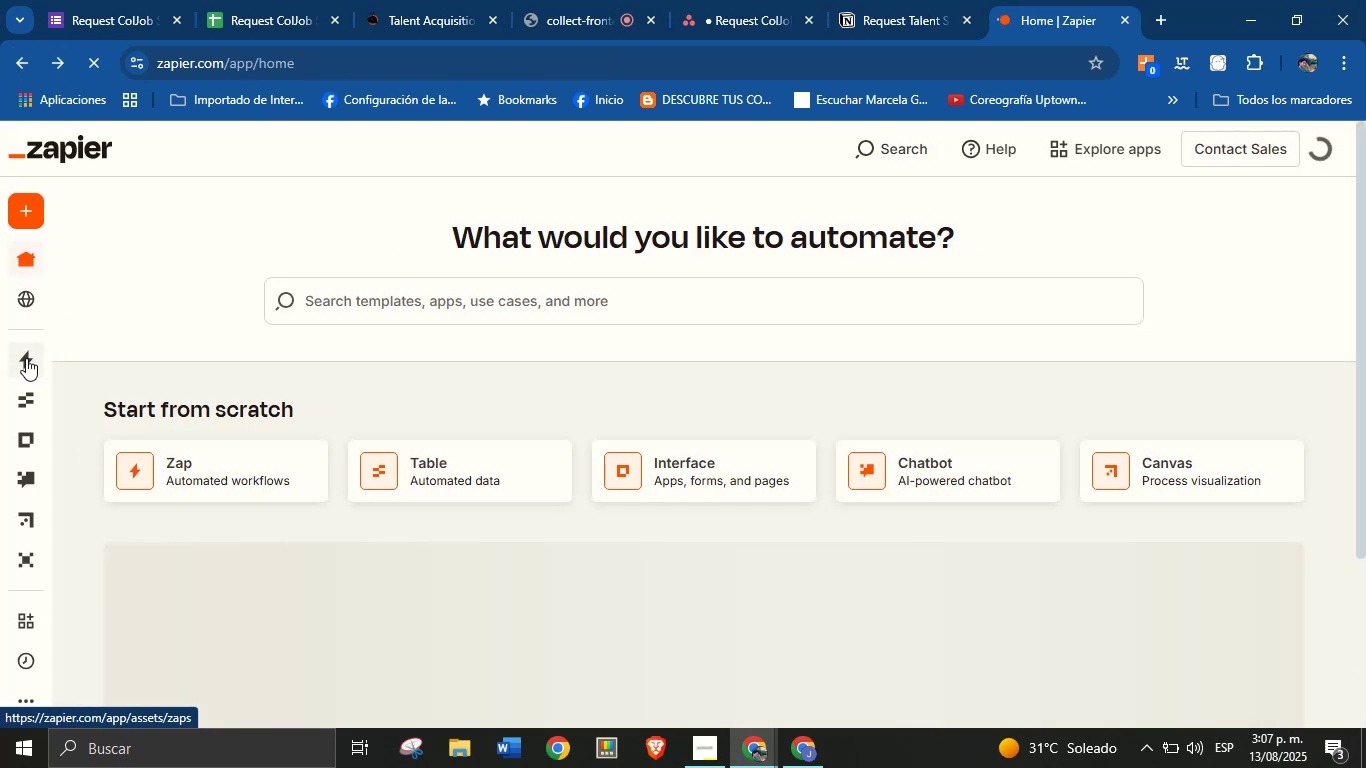 
wait(5.53)
 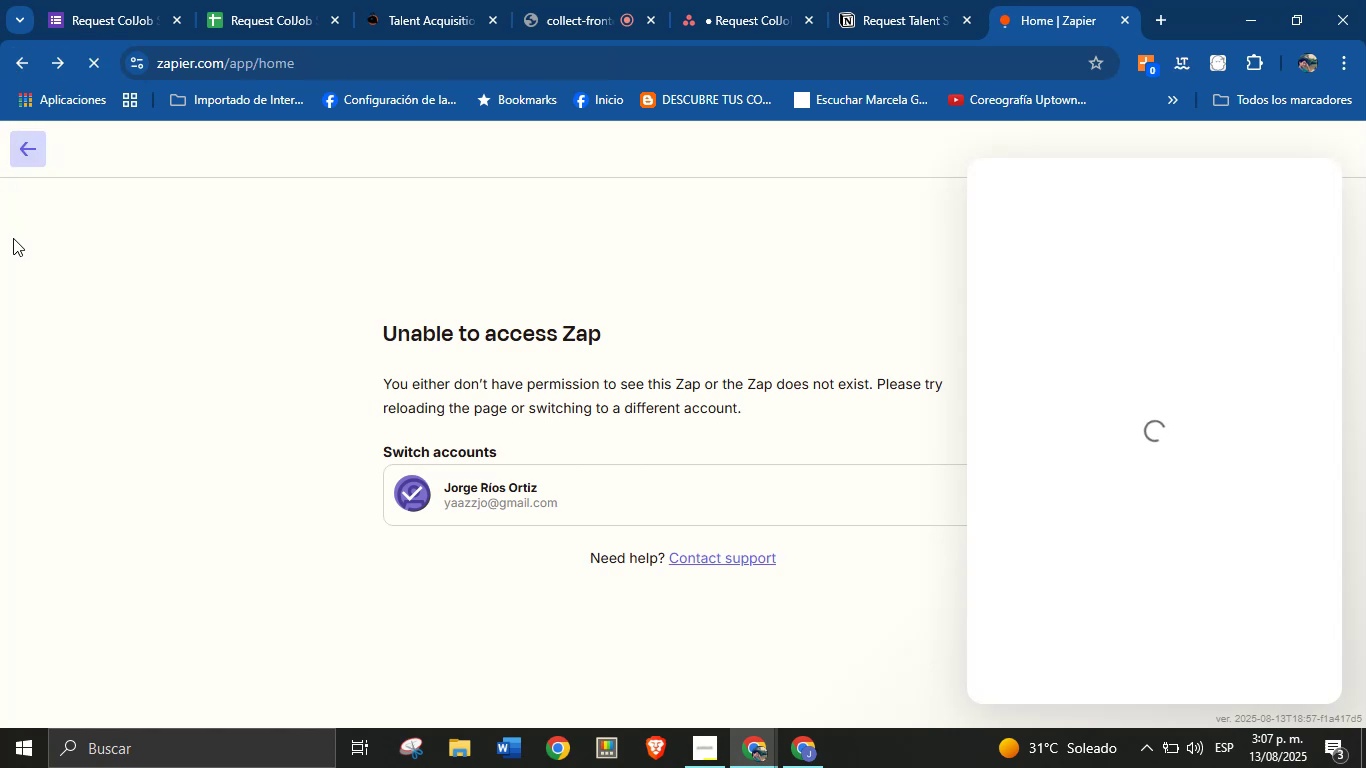 
left_click([37, 358])
 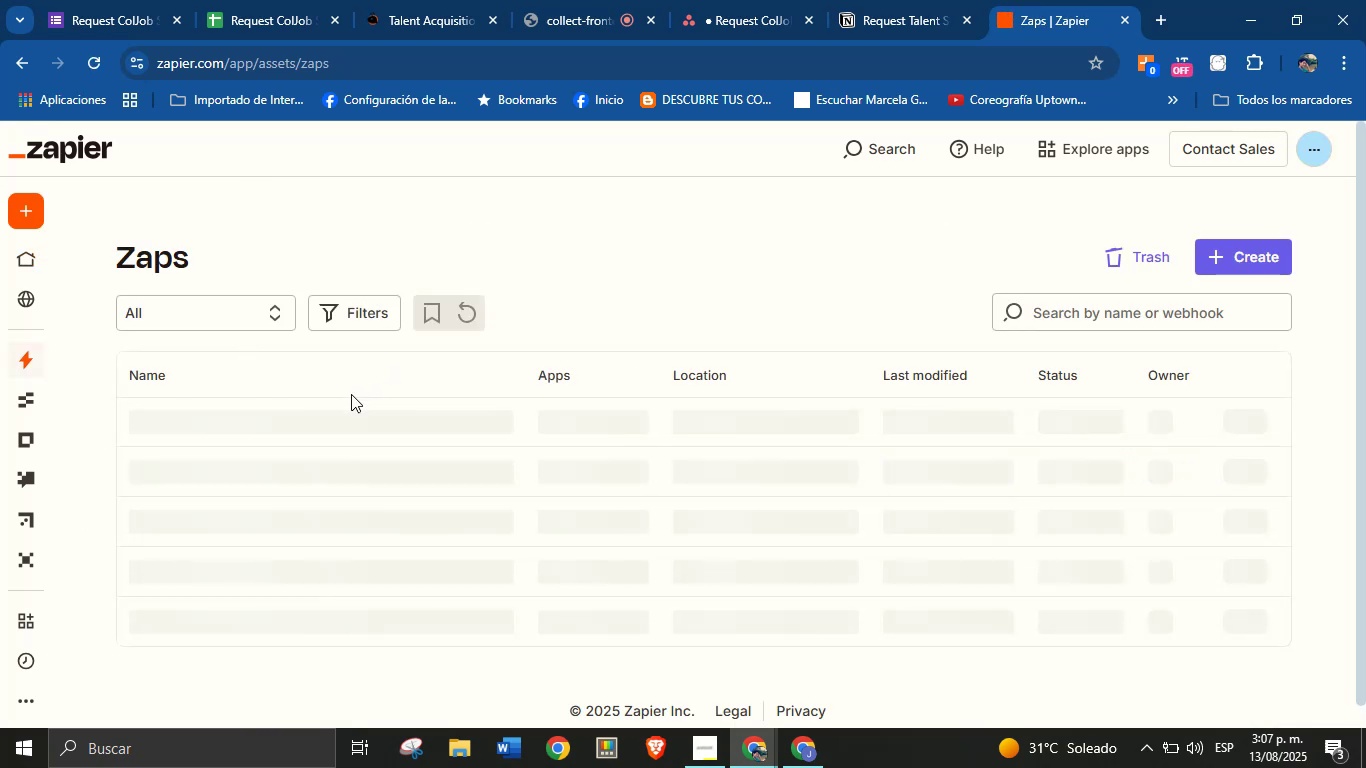 
wait(16.54)
 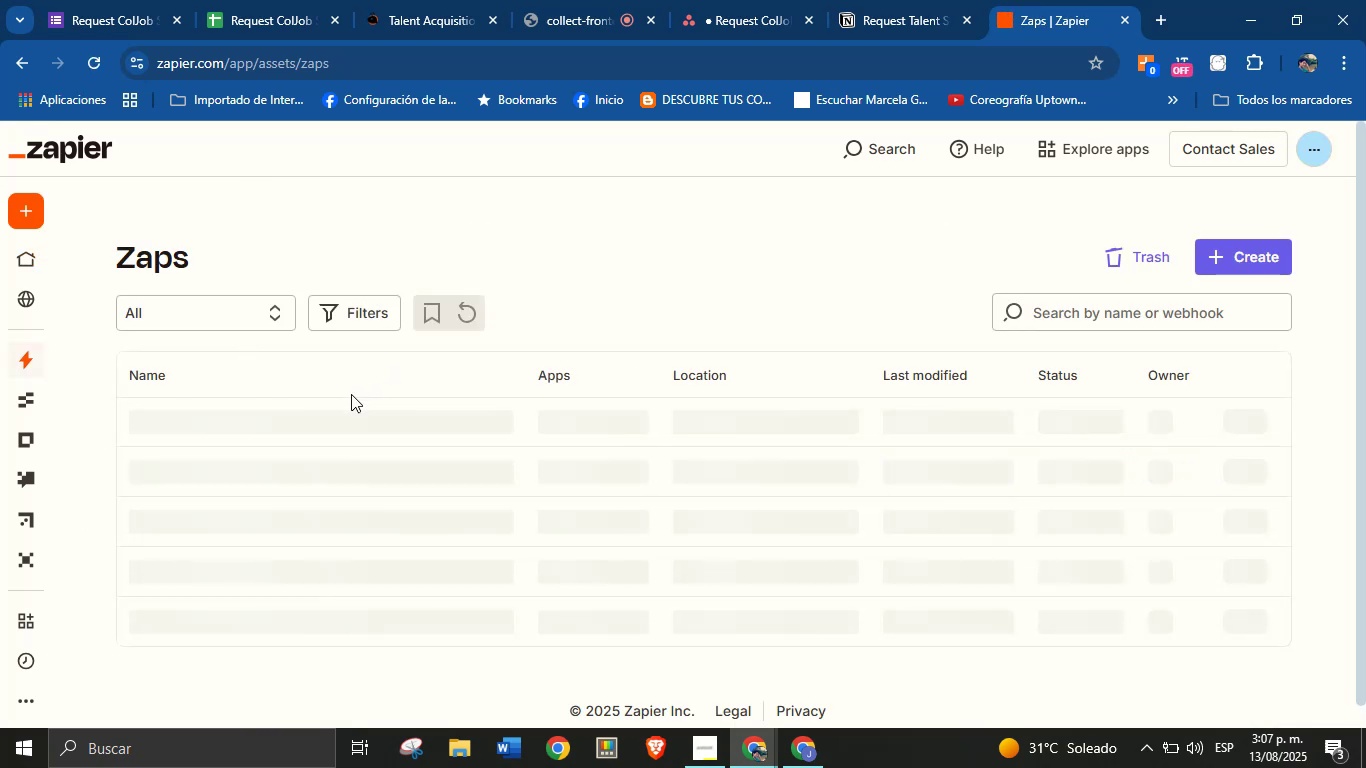 
left_click([225, 422])
 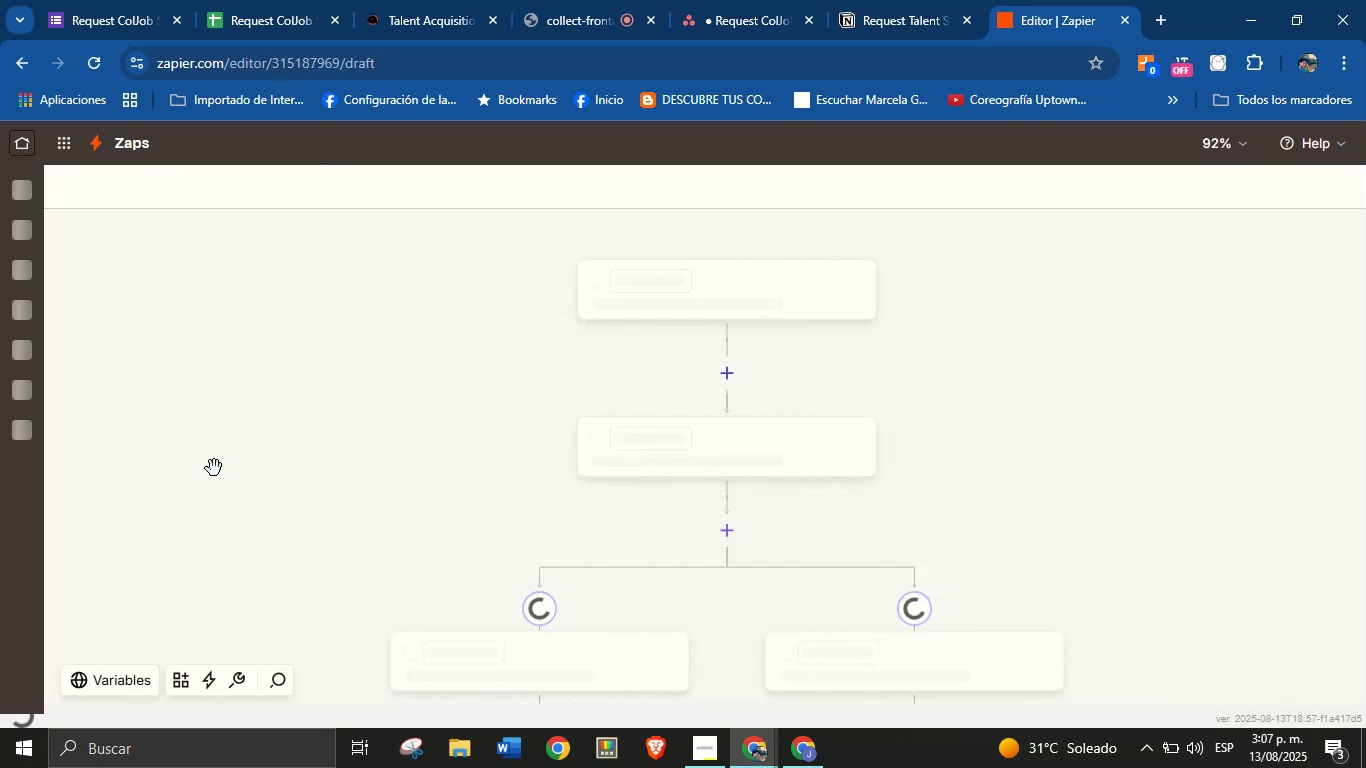 
wait(11.48)
 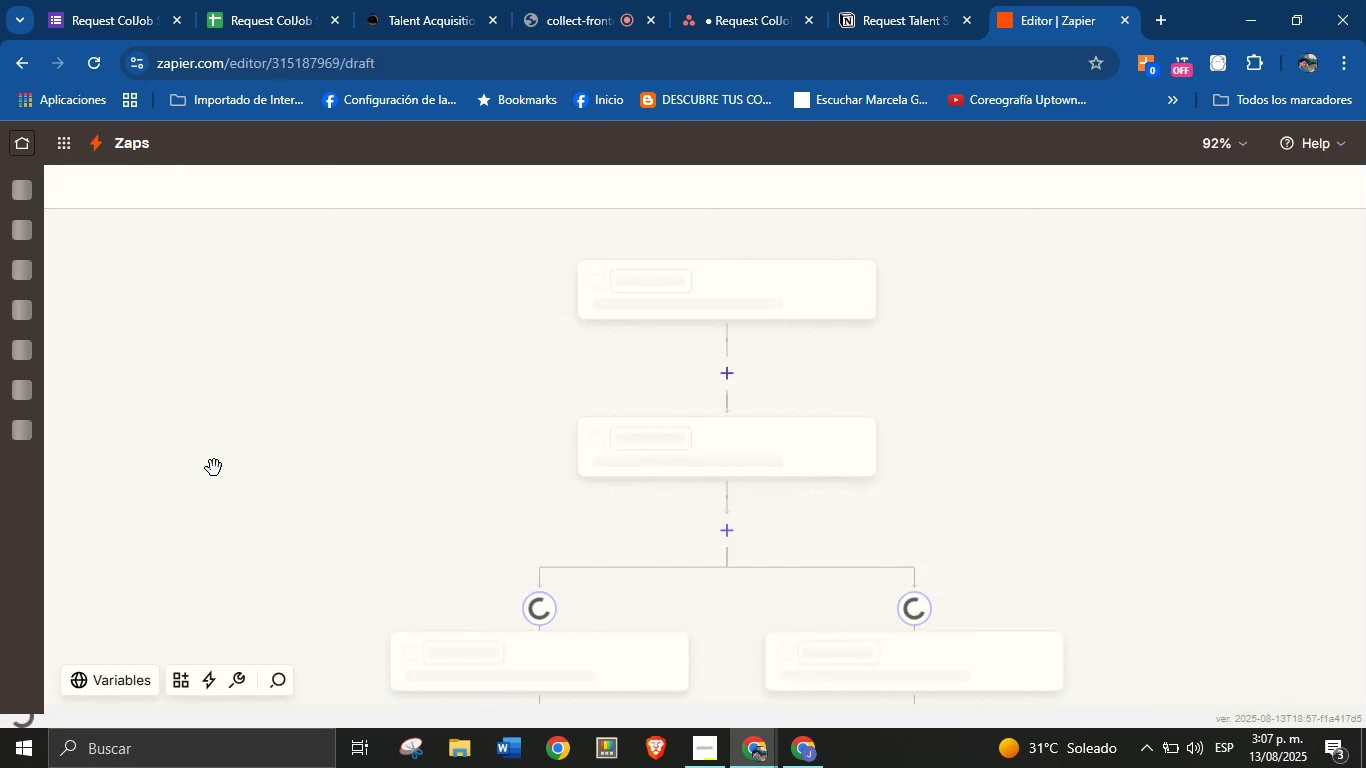 
left_click_drag(start_coordinate=[413, 515], to_coordinate=[404, 488])
 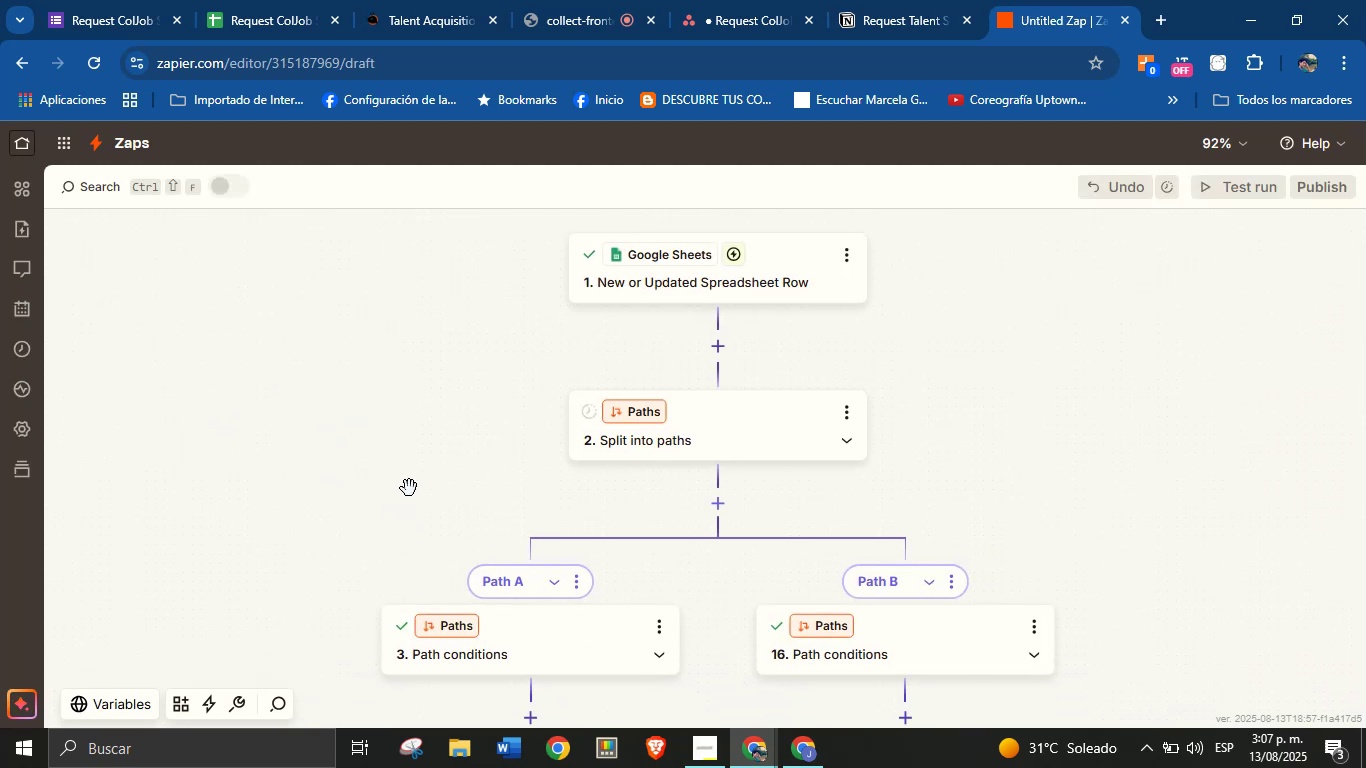 
left_click_drag(start_coordinate=[449, 486], to_coordinate=[401, 427])
 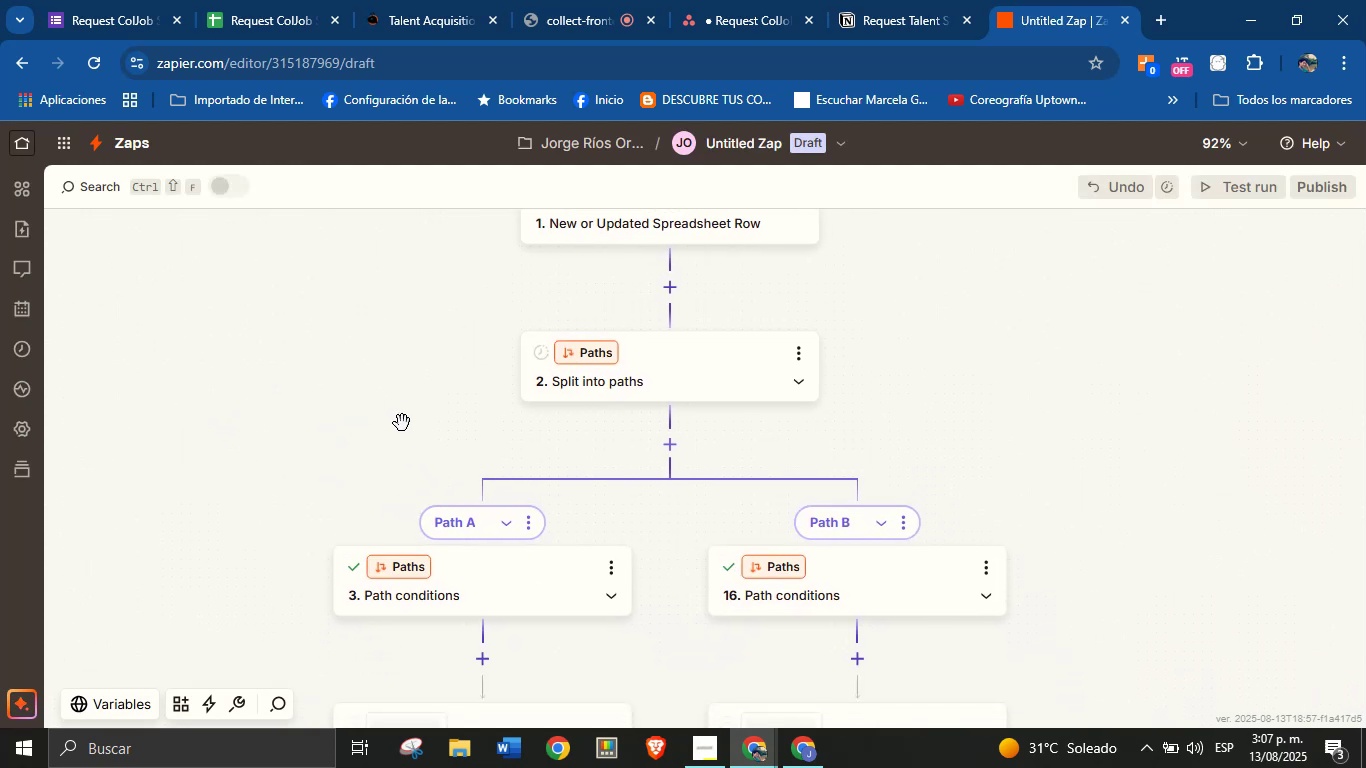 
left_click_drag(start_coordinate=[415, 461], to_coordinate=[410, 393])
 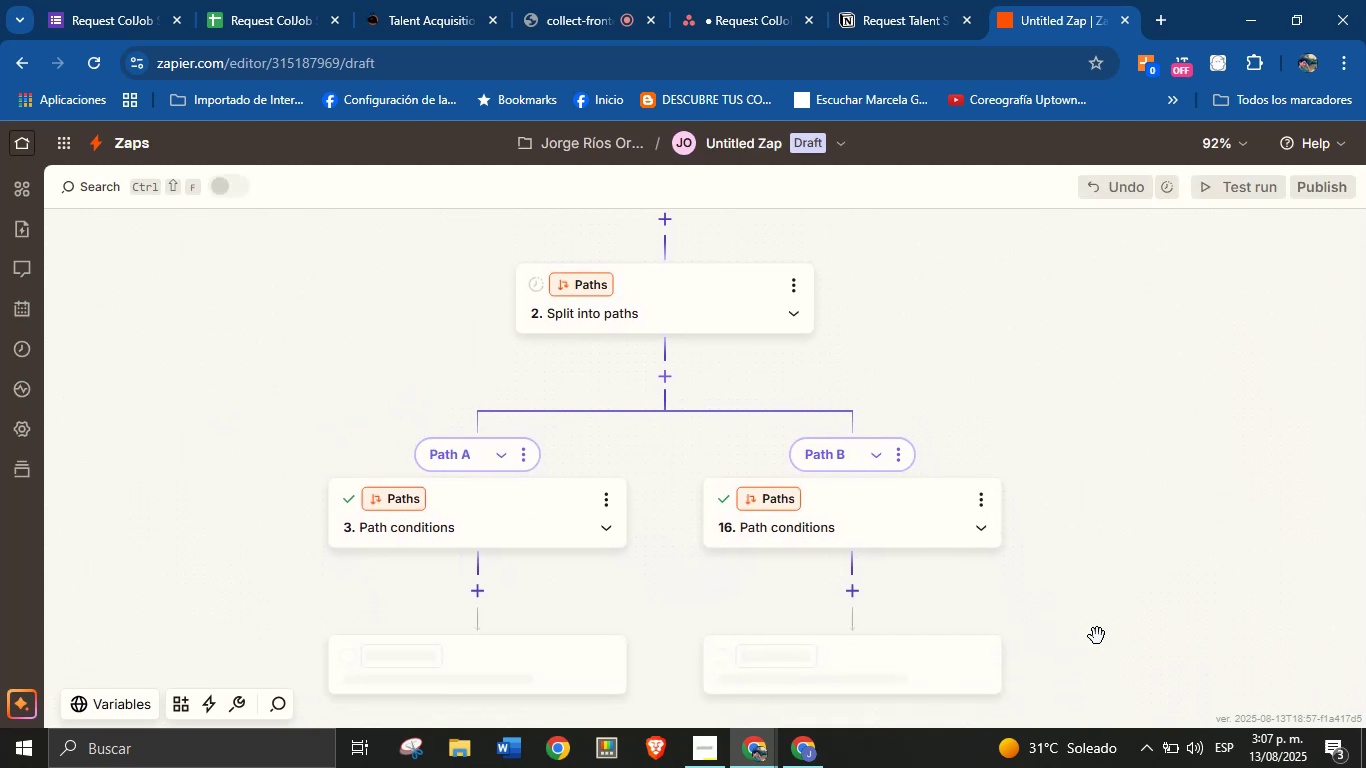 
left_click_drag(start_coordinate=[1166, 628], to_coordinate=[1078, 511])
 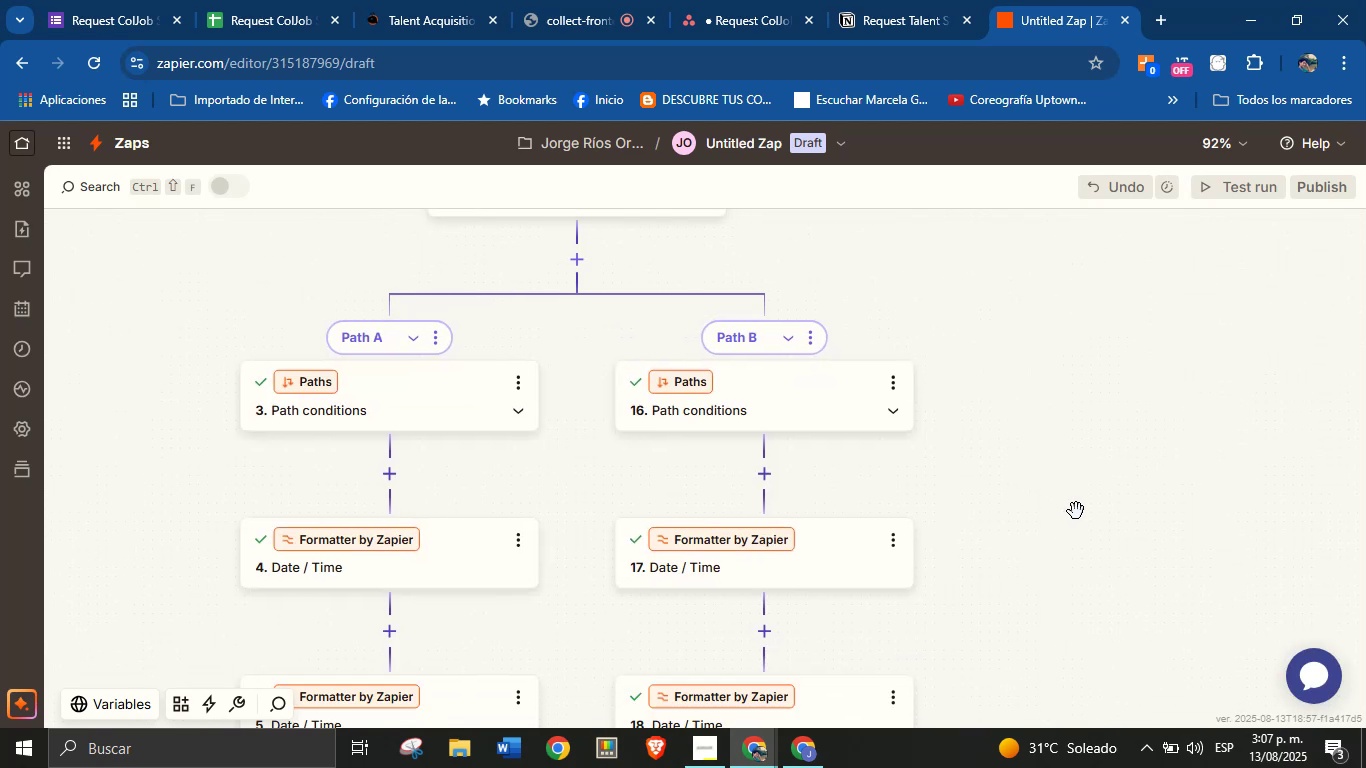 
left_click_drag(start_coordinate=[1058, 492], to_coordinate=[938, 337])
 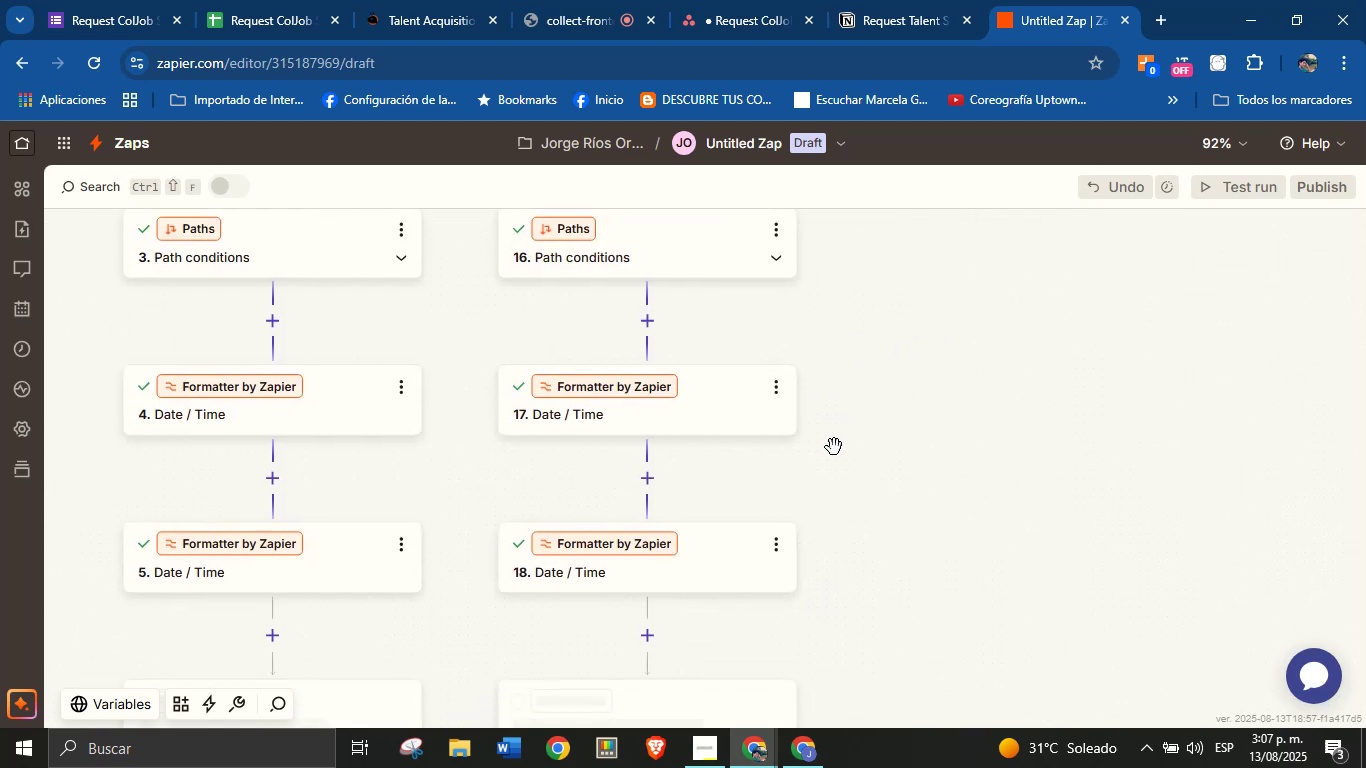 
left_click_drag(start_coordinate=[831, 512], to_coordinate=[931, 367])
 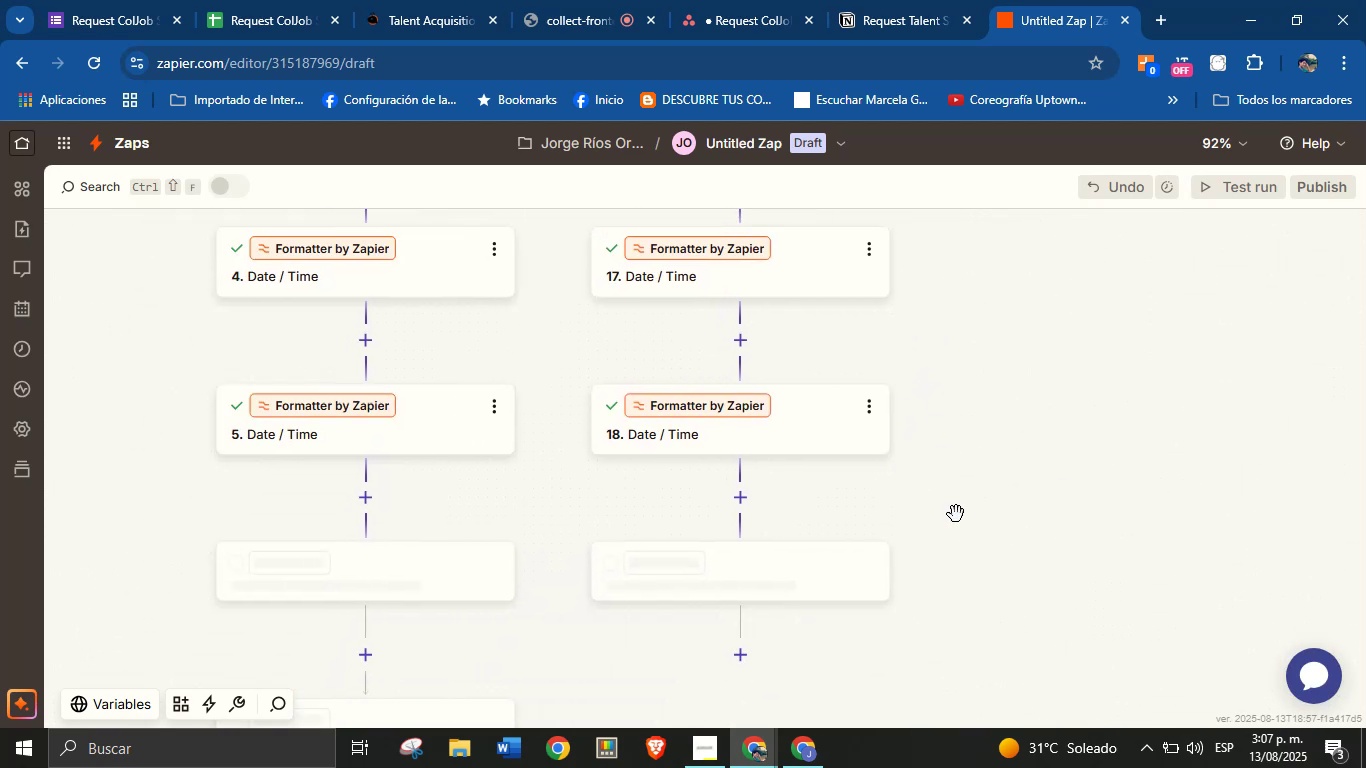 
left_click_drag(start_coordinate=[960, 547], to_coordinate=[962, 457])
 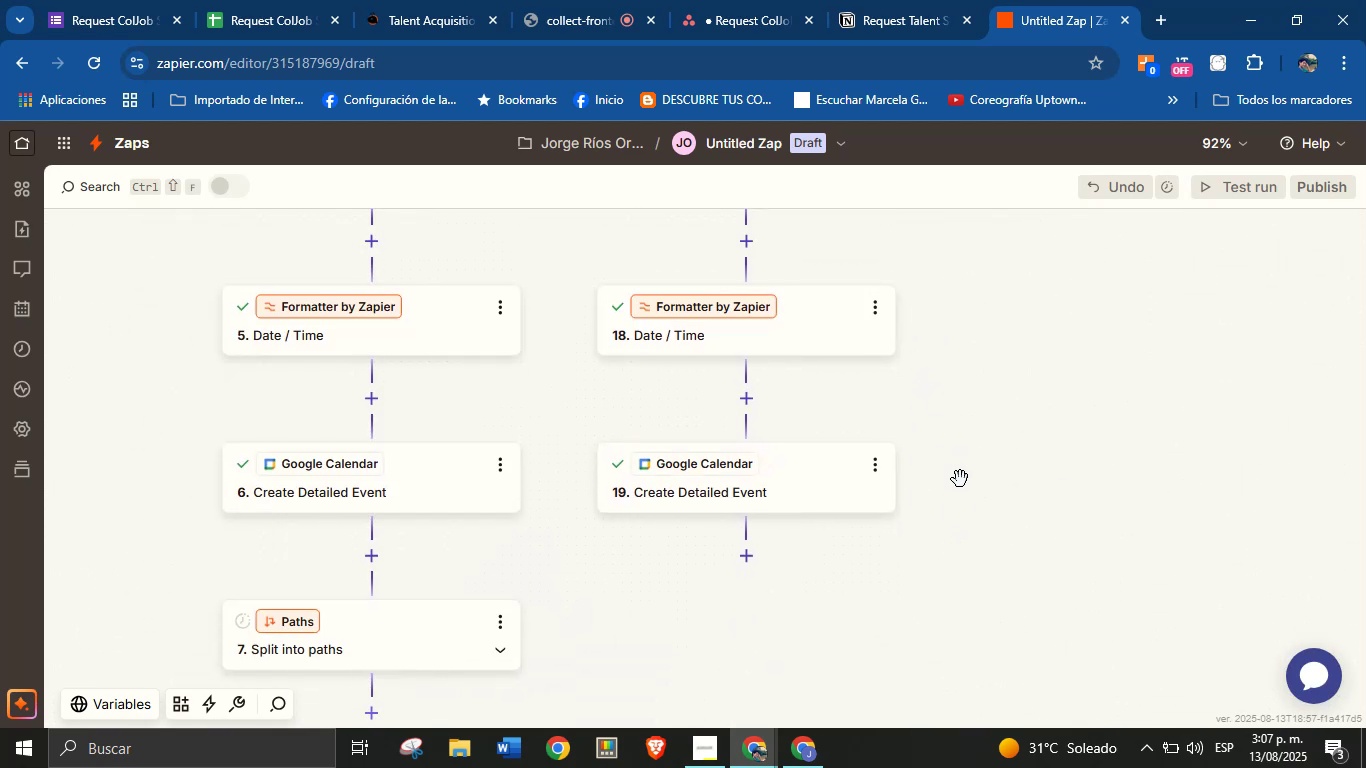 
left_click_drag(start_coordinate=[953, 556], to_coordinate=[958, 516])
 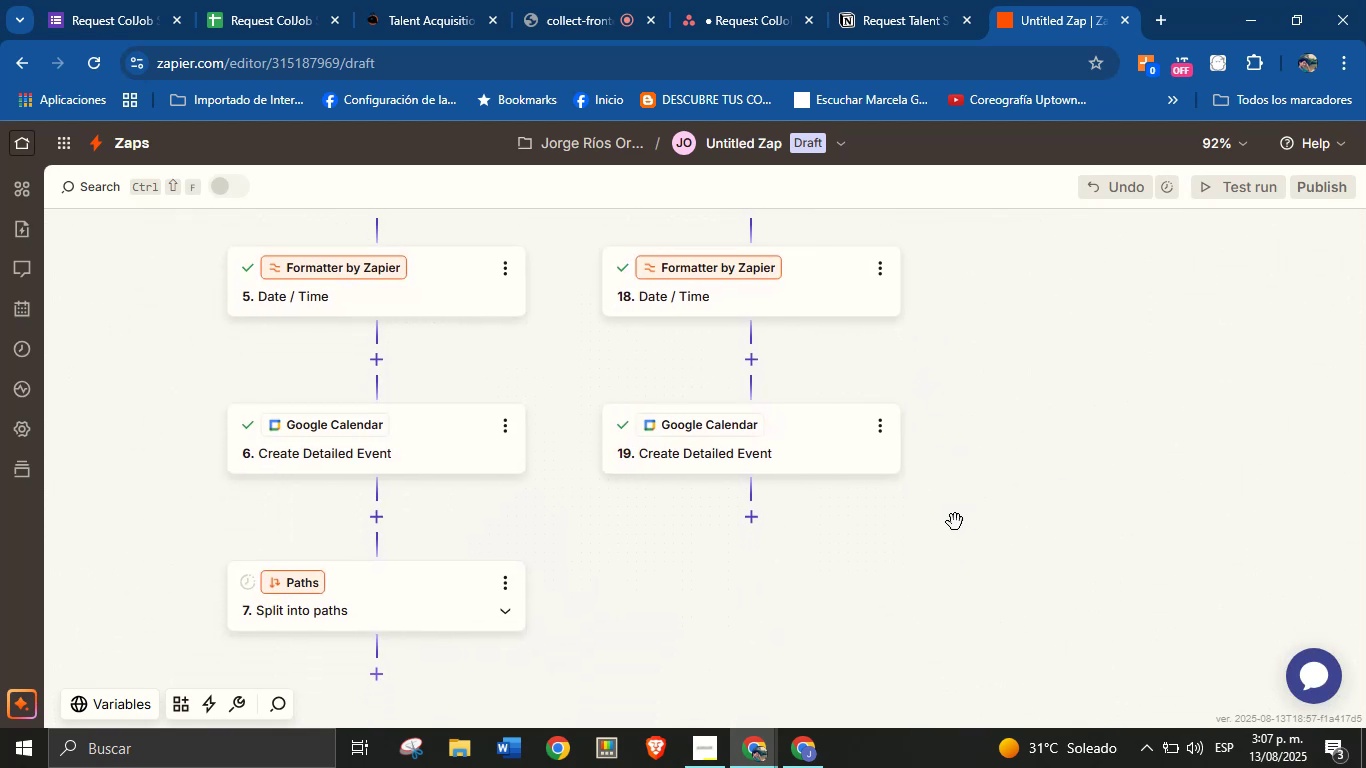 
left_click_drag(start_coordinate=[940, 578], to_coordinate=[949, 491])
 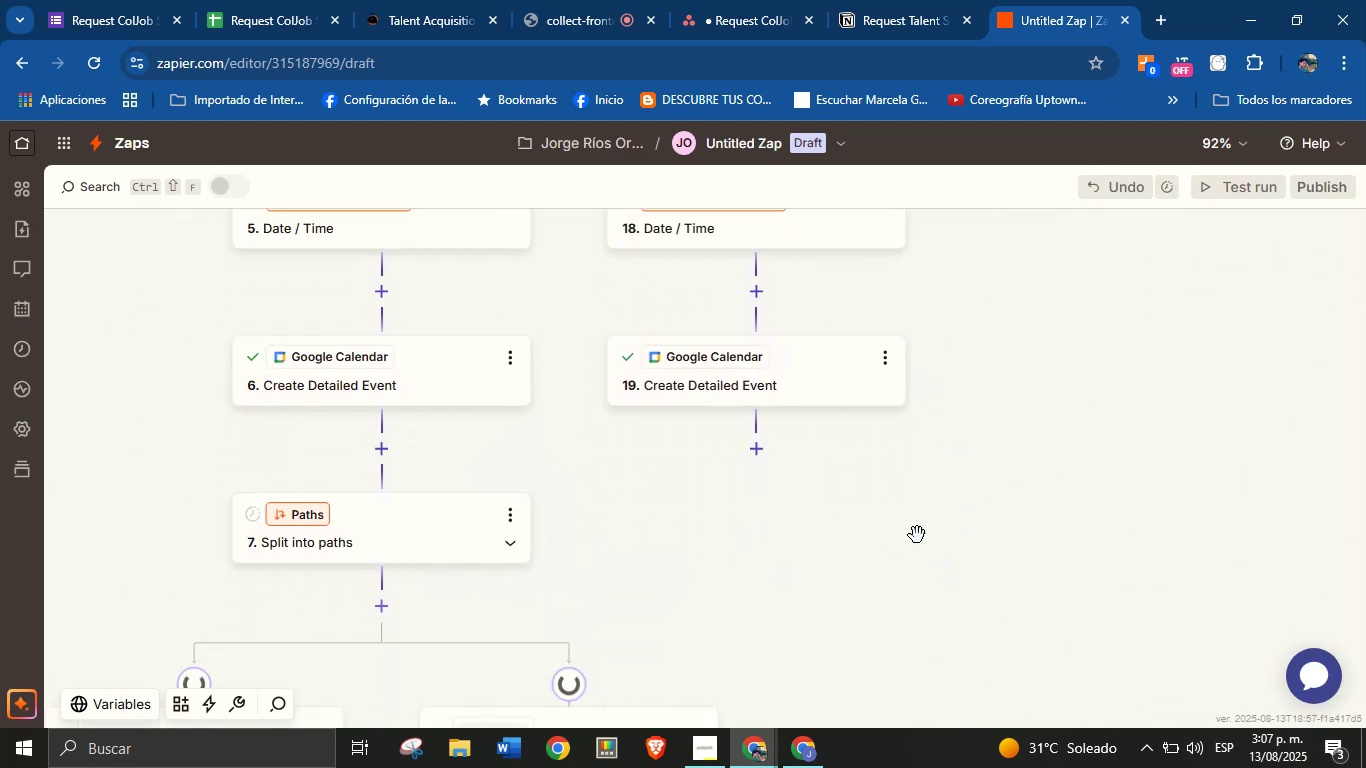 
left_click_drag(start_coordinate=[897, 564], to_coordinate=[906, 464])
 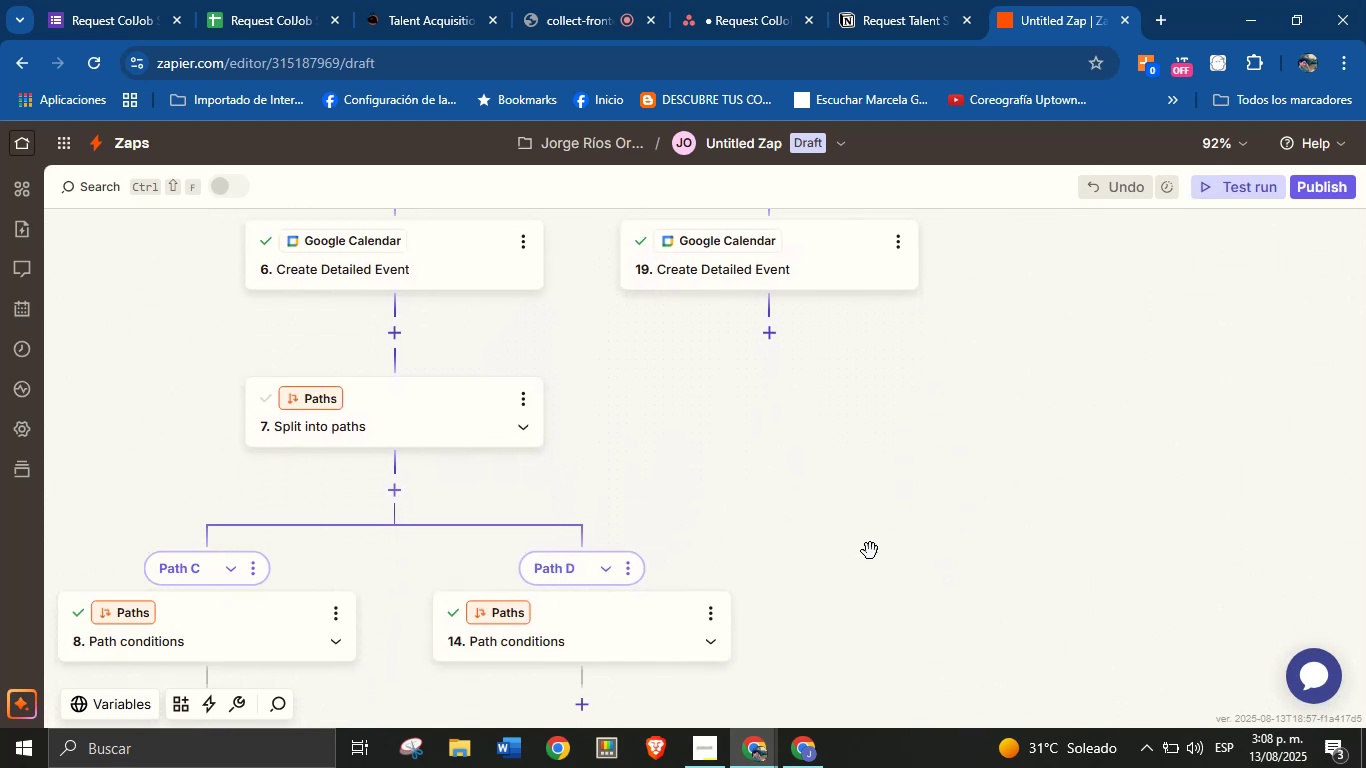 
left_click_drag(start_coordinate=[866, 579], to_coordinate=[867, 504])
 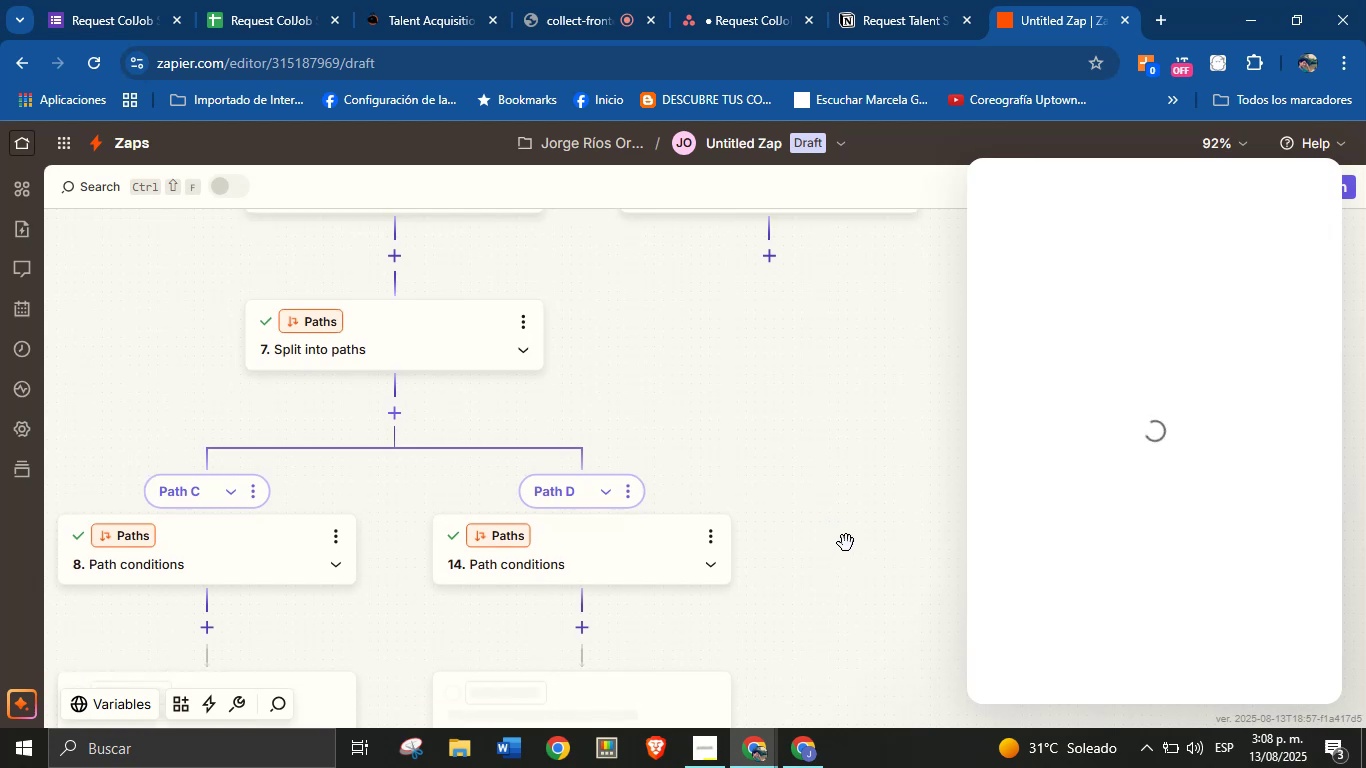 
left_click_drag(start_coordinate=[808, 604], to_coordinate=[810, 514])
 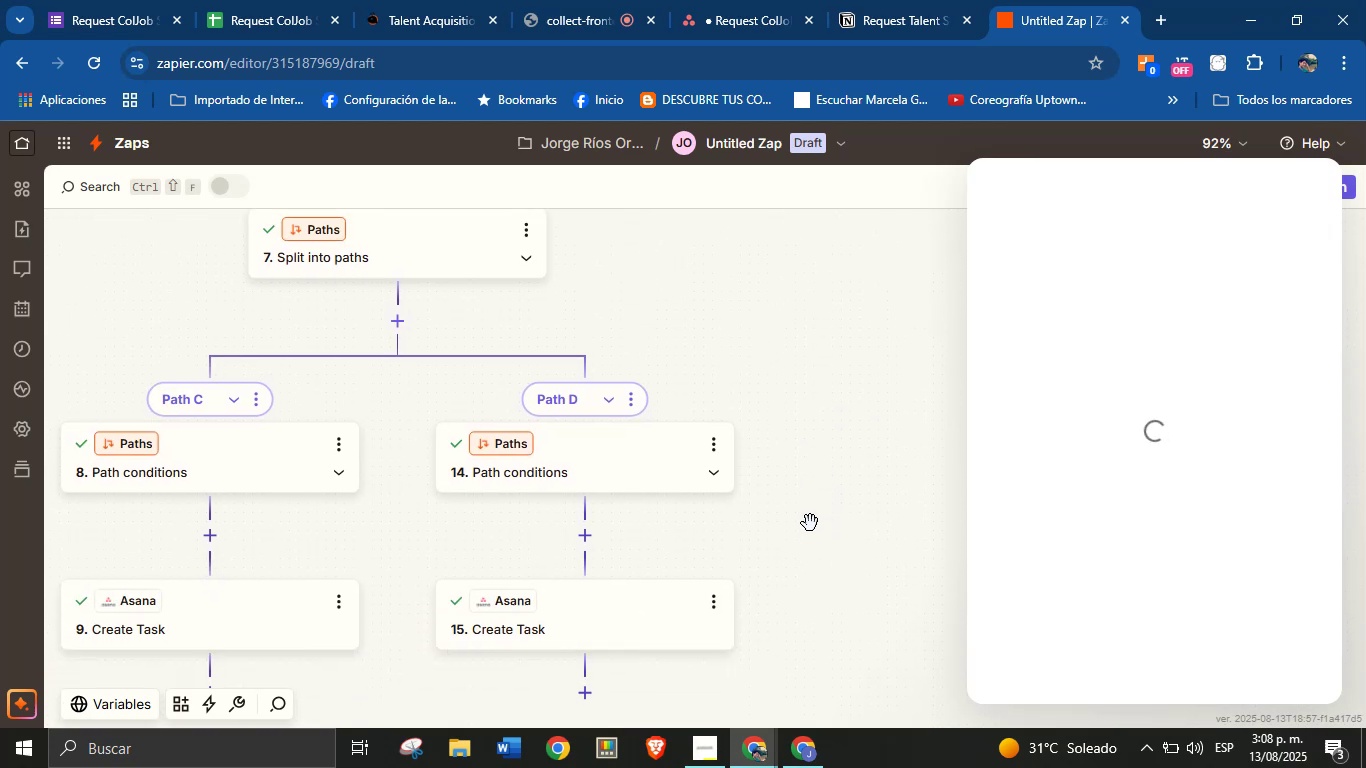 
left_click_drag(start_coordinate=[828, 598], to_coordinate=[835, 504])
 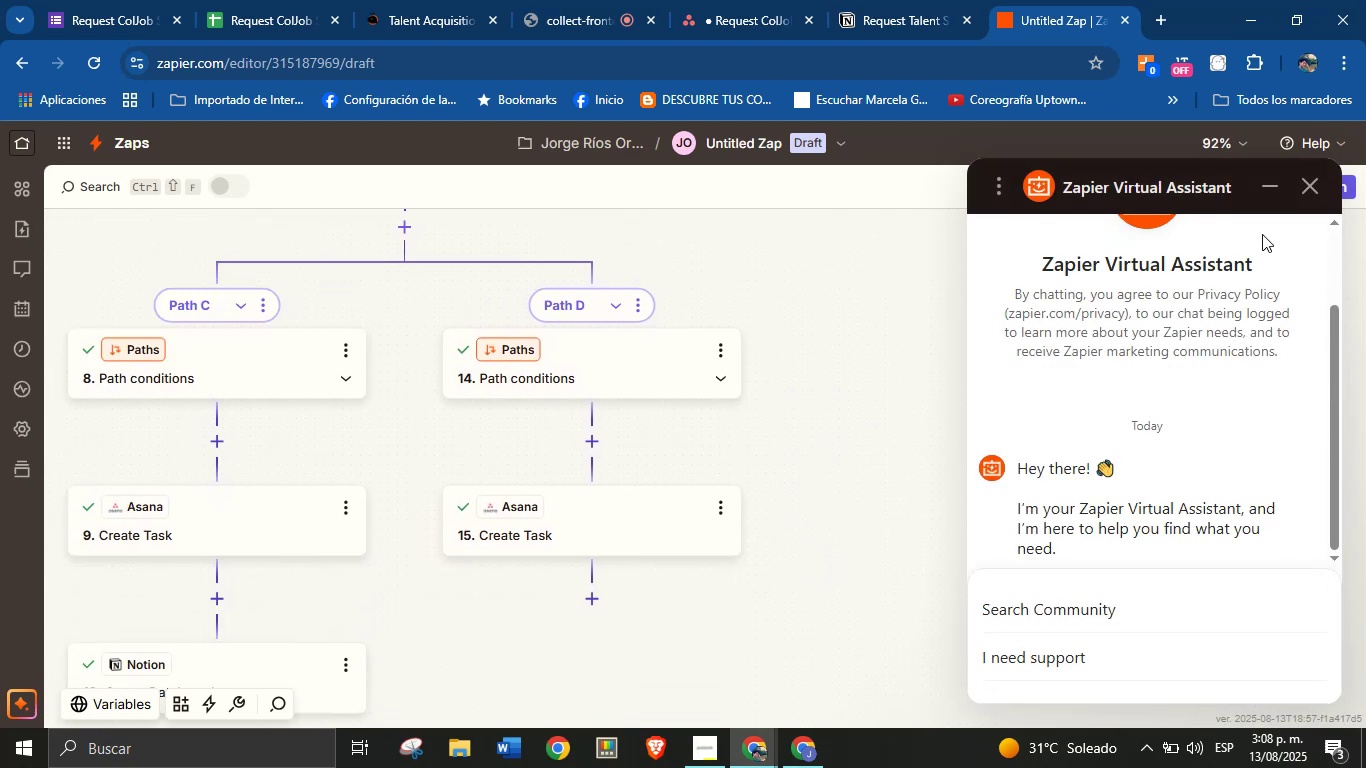 
left_click([1311, 187])
 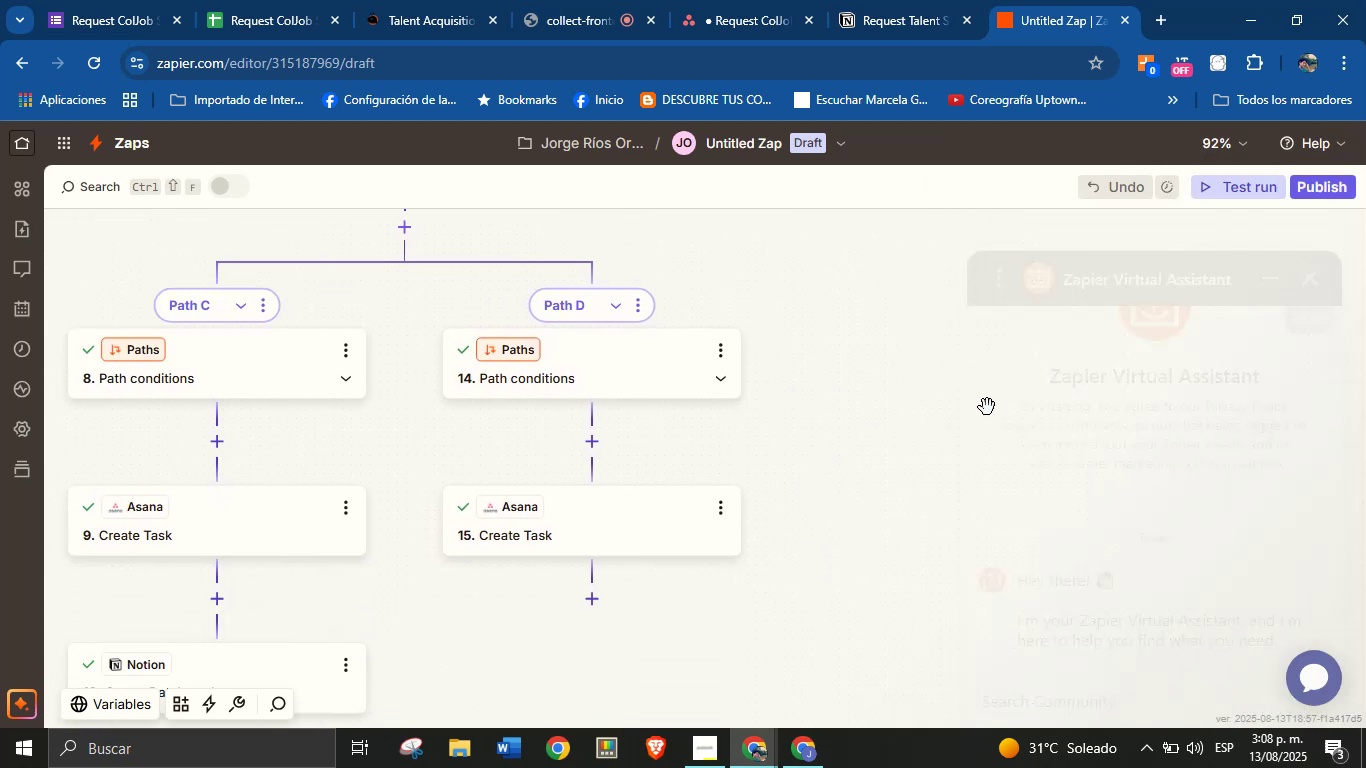 
left_click_drag(start_coordinate=[908, 515], to_coordinate=[983, 385])
 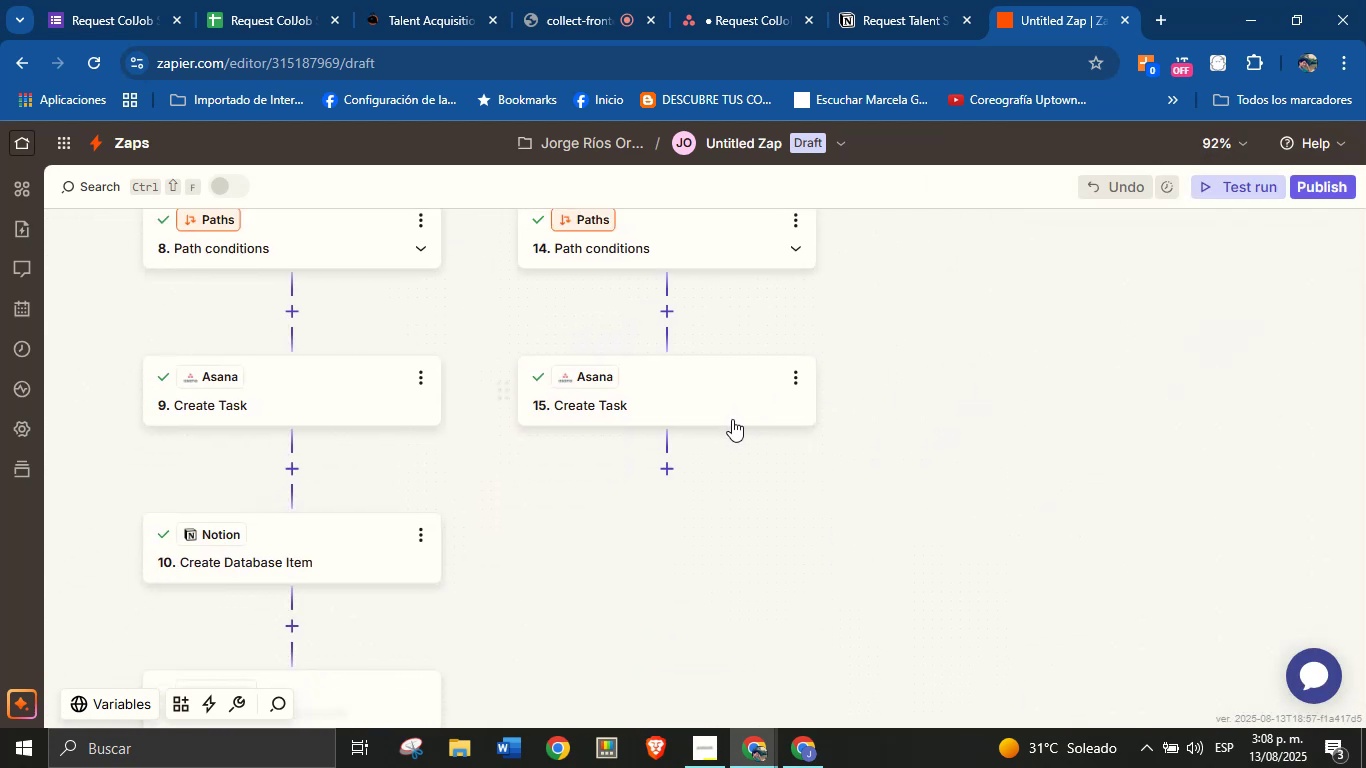 
left_click([733, 403])
 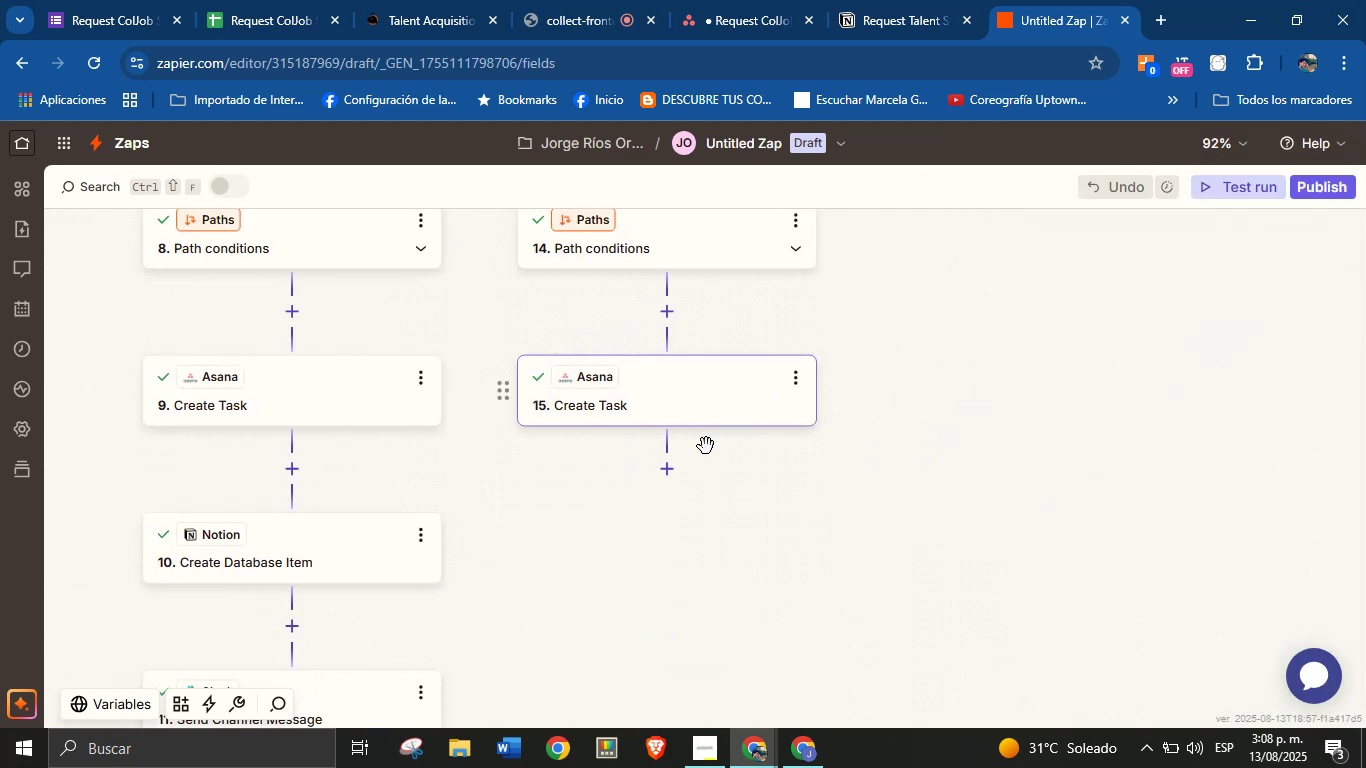 
mouse_move([672, 493])
 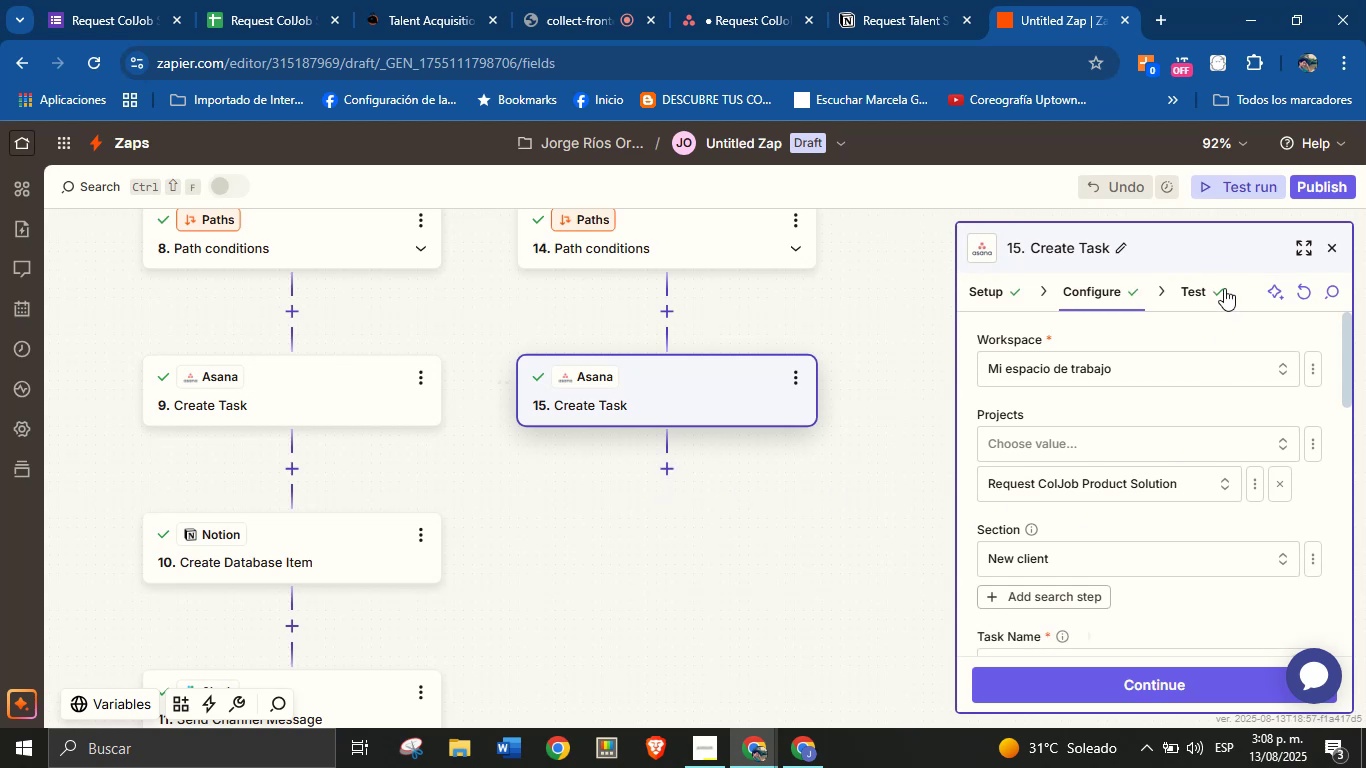 
left_click([1195, 298])
 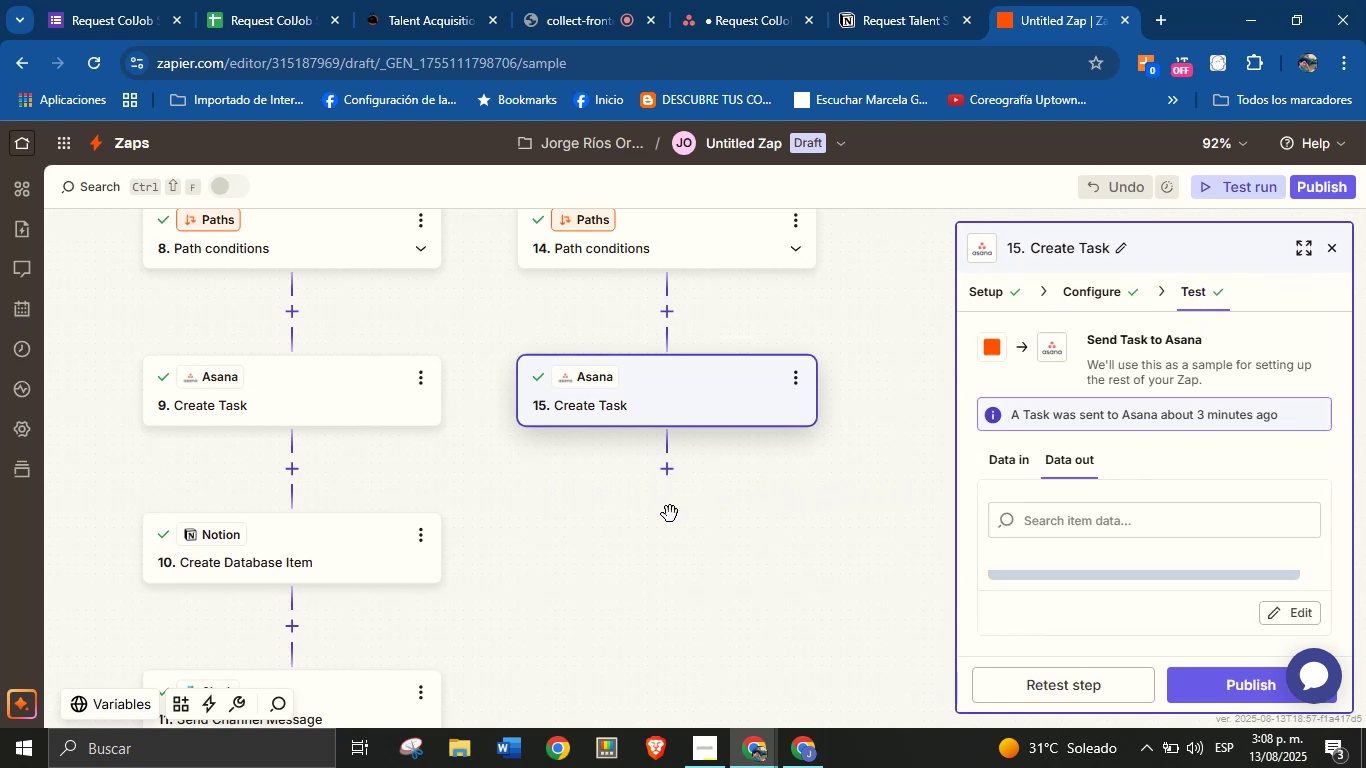 
left_click([664, 472])
 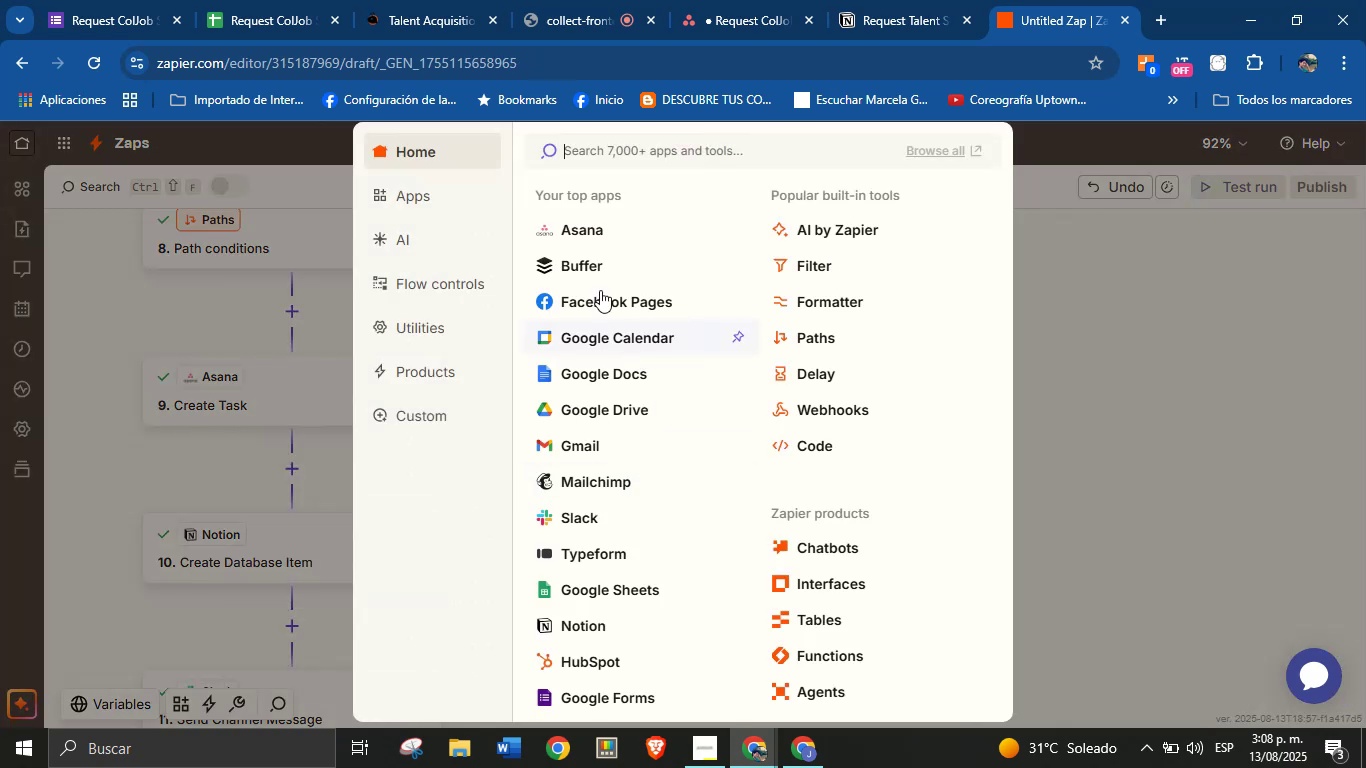 
wait(9.02)
 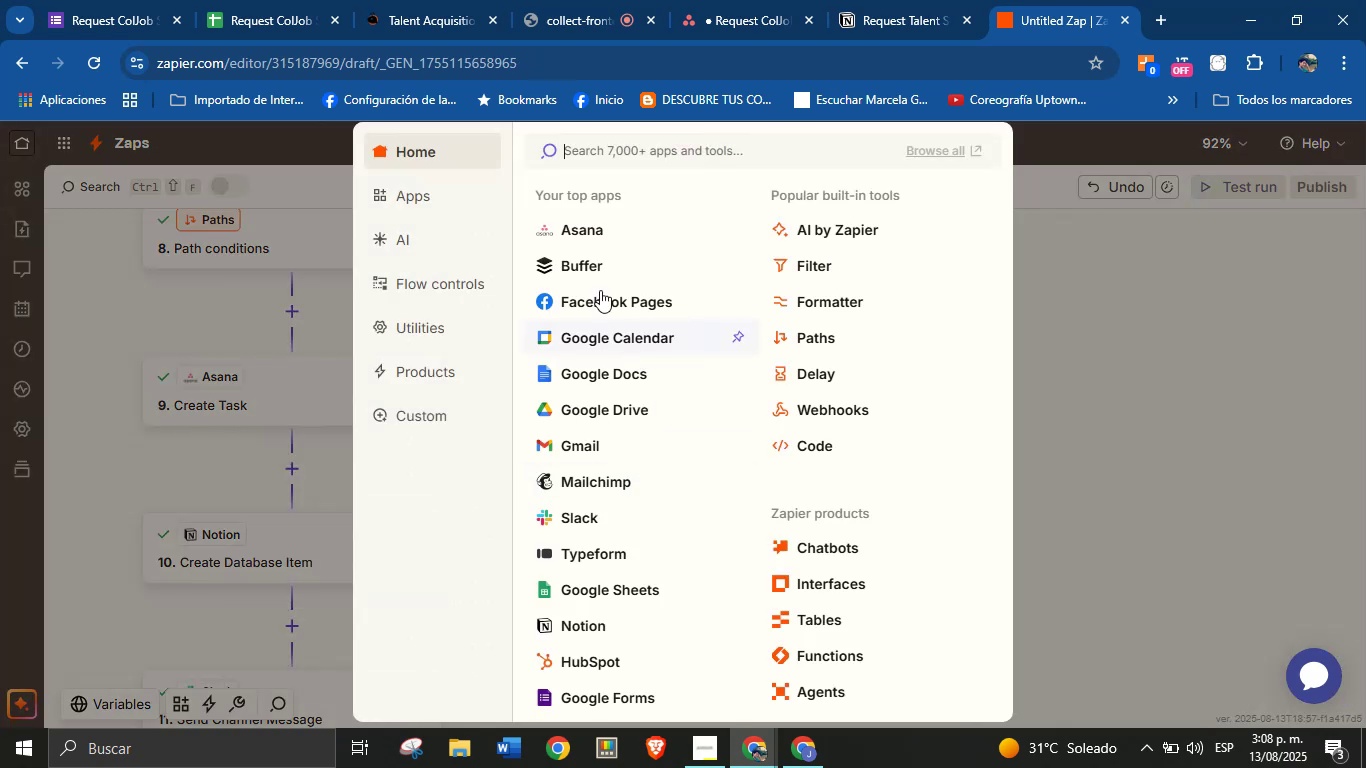 
scroll: coordinate [605, 504], scroll_direction: down, amount: 1.0
 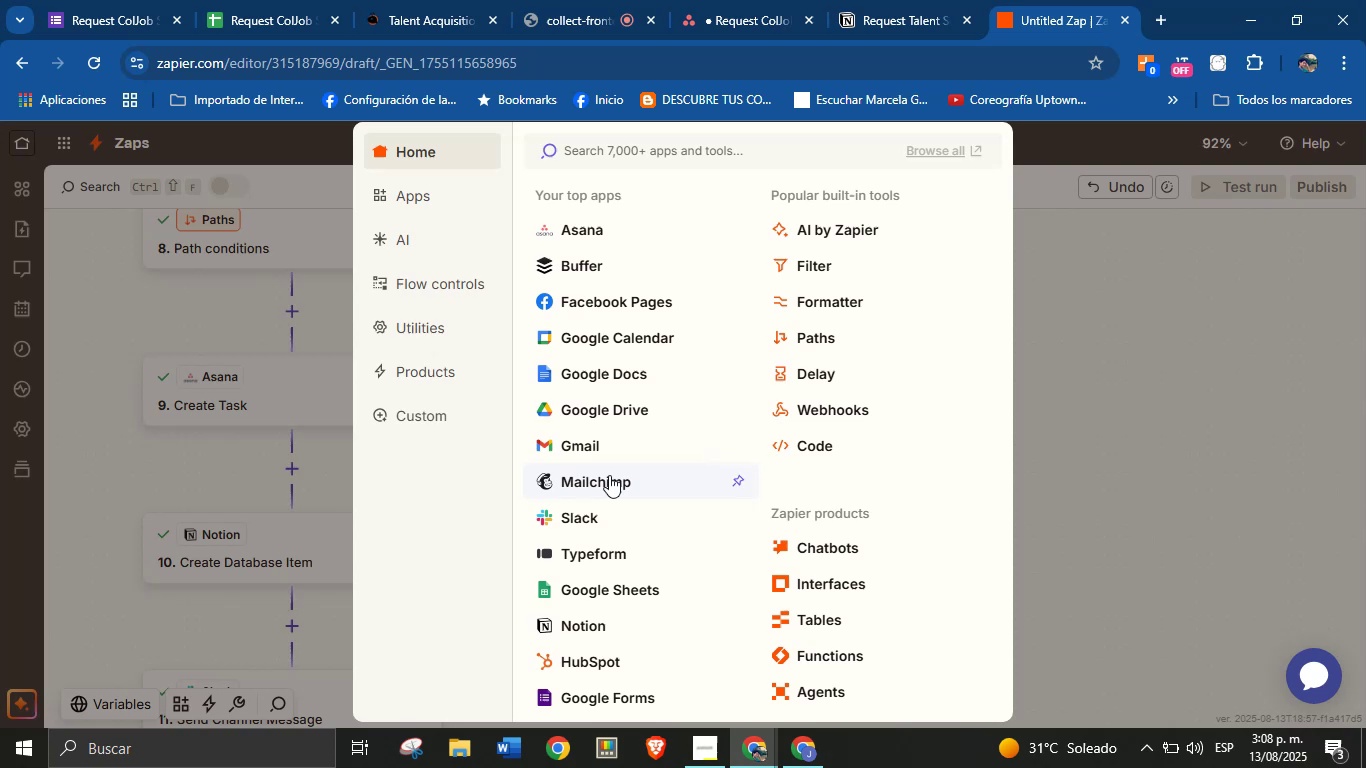 
wait(7.19)
 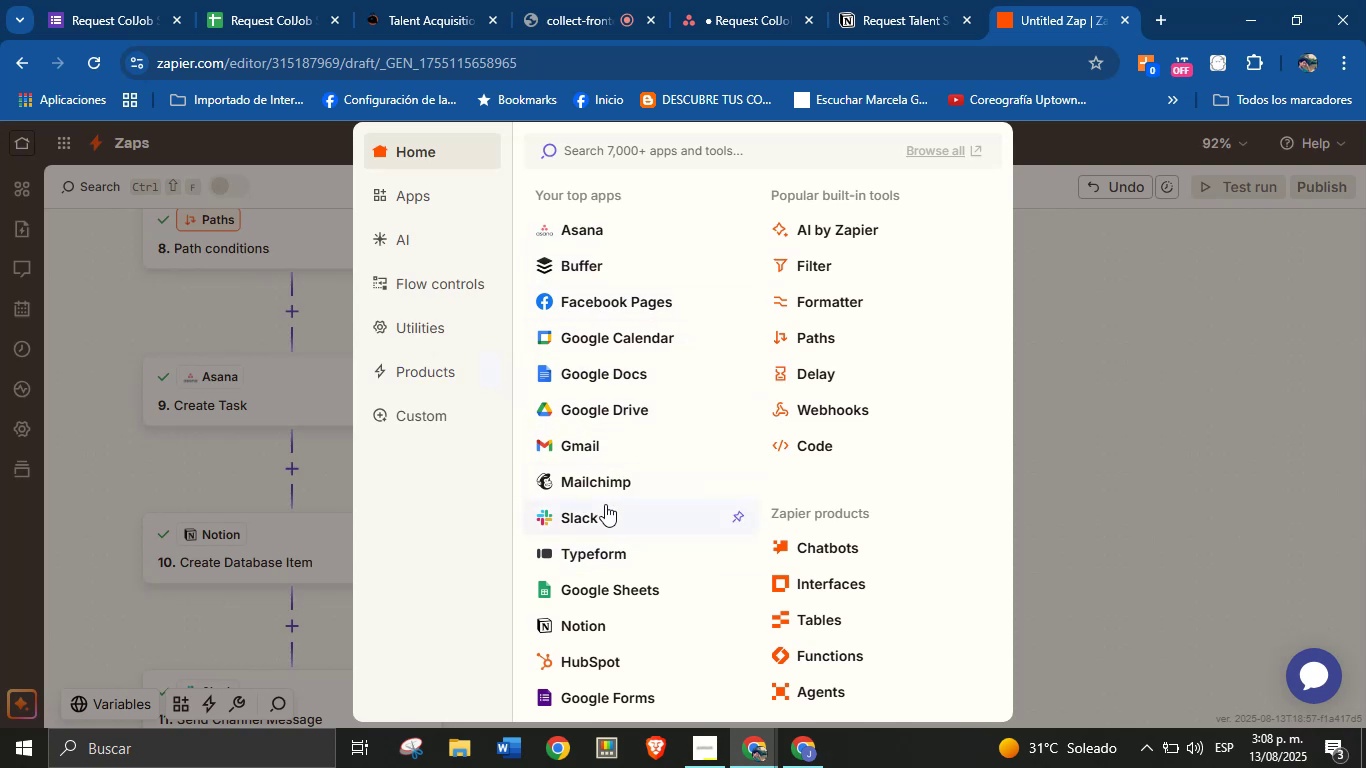 
left_click([576, 618])
 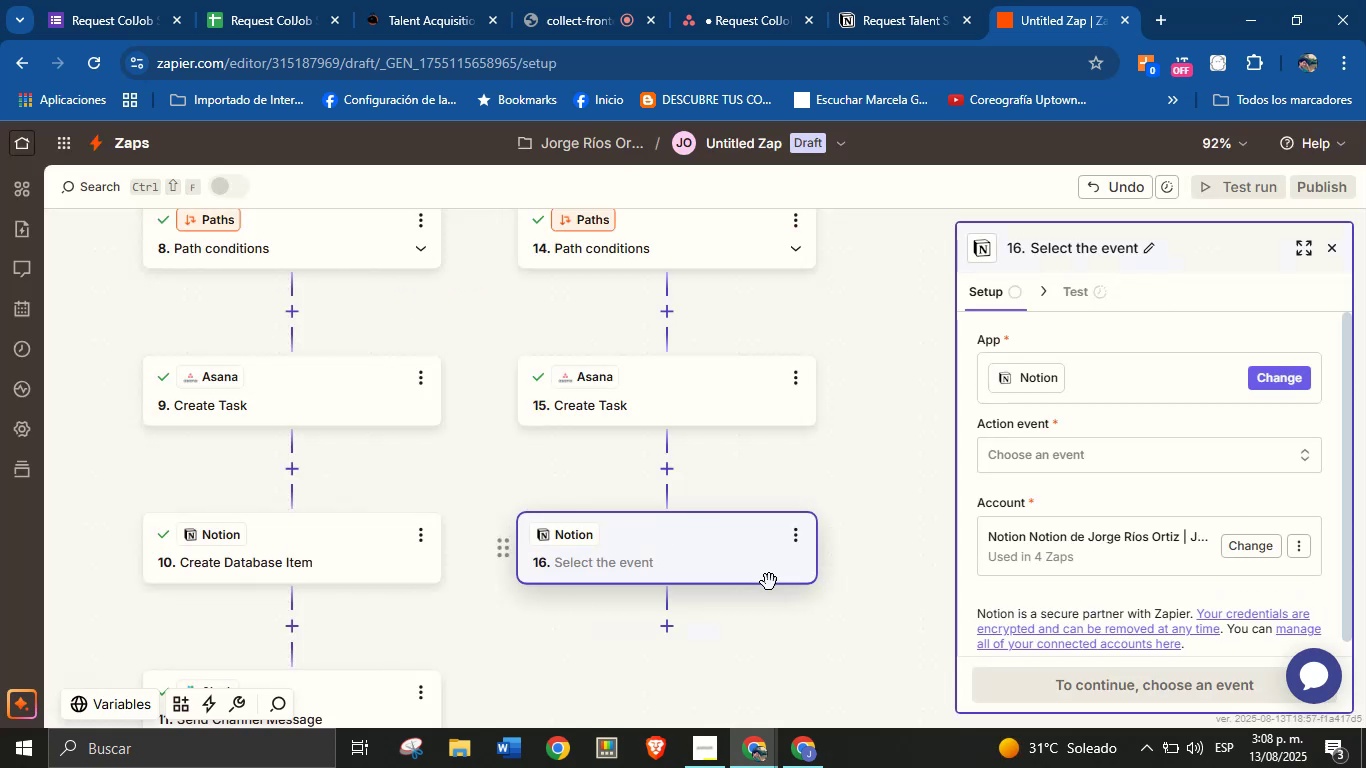 
wait(6.52)
 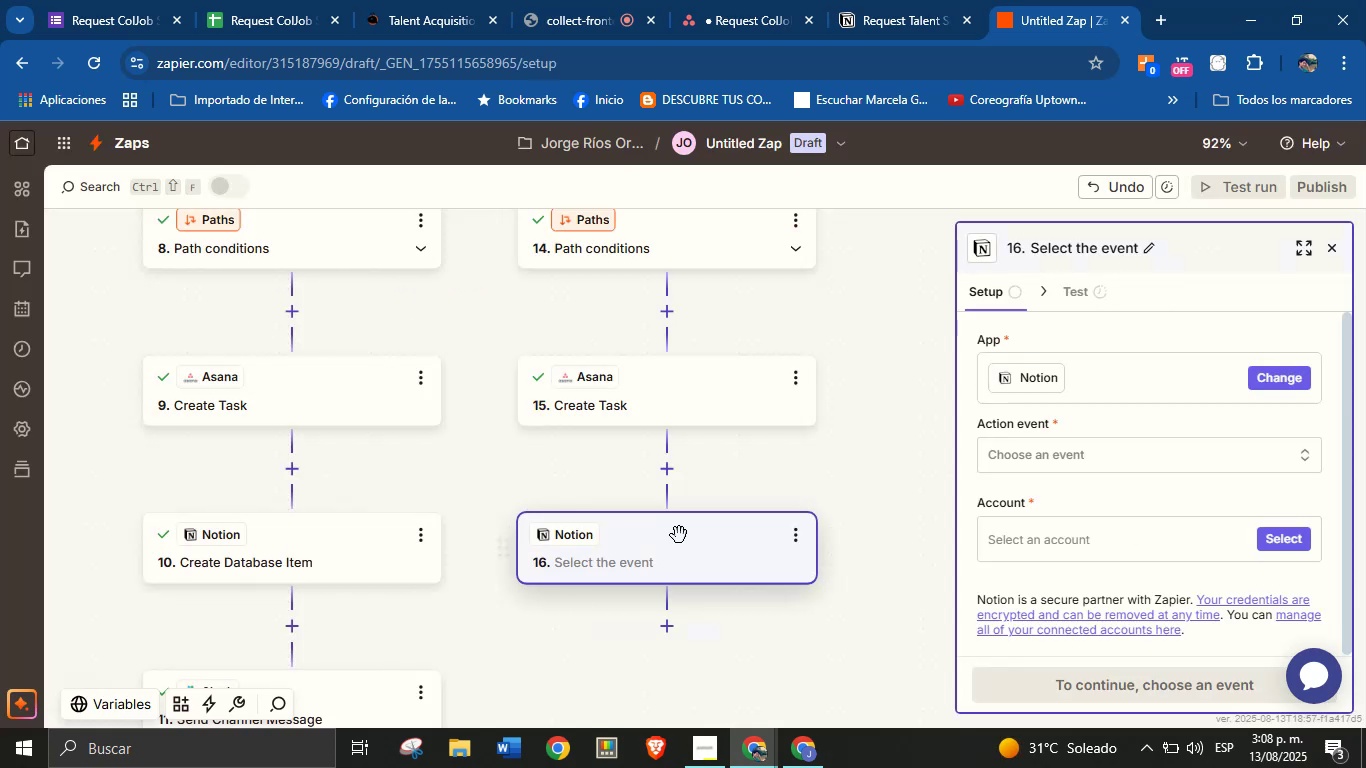 
left_click([1120, 454])
 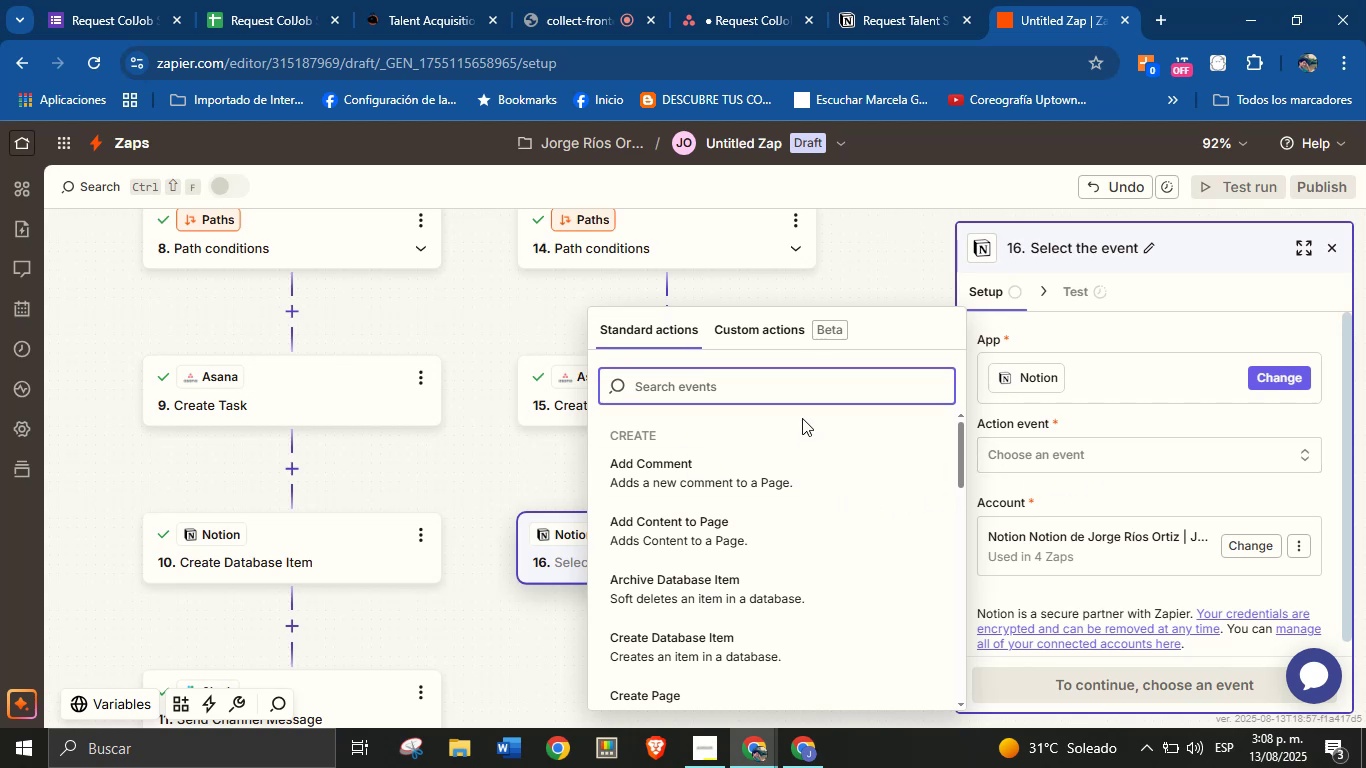 
type(cre)
 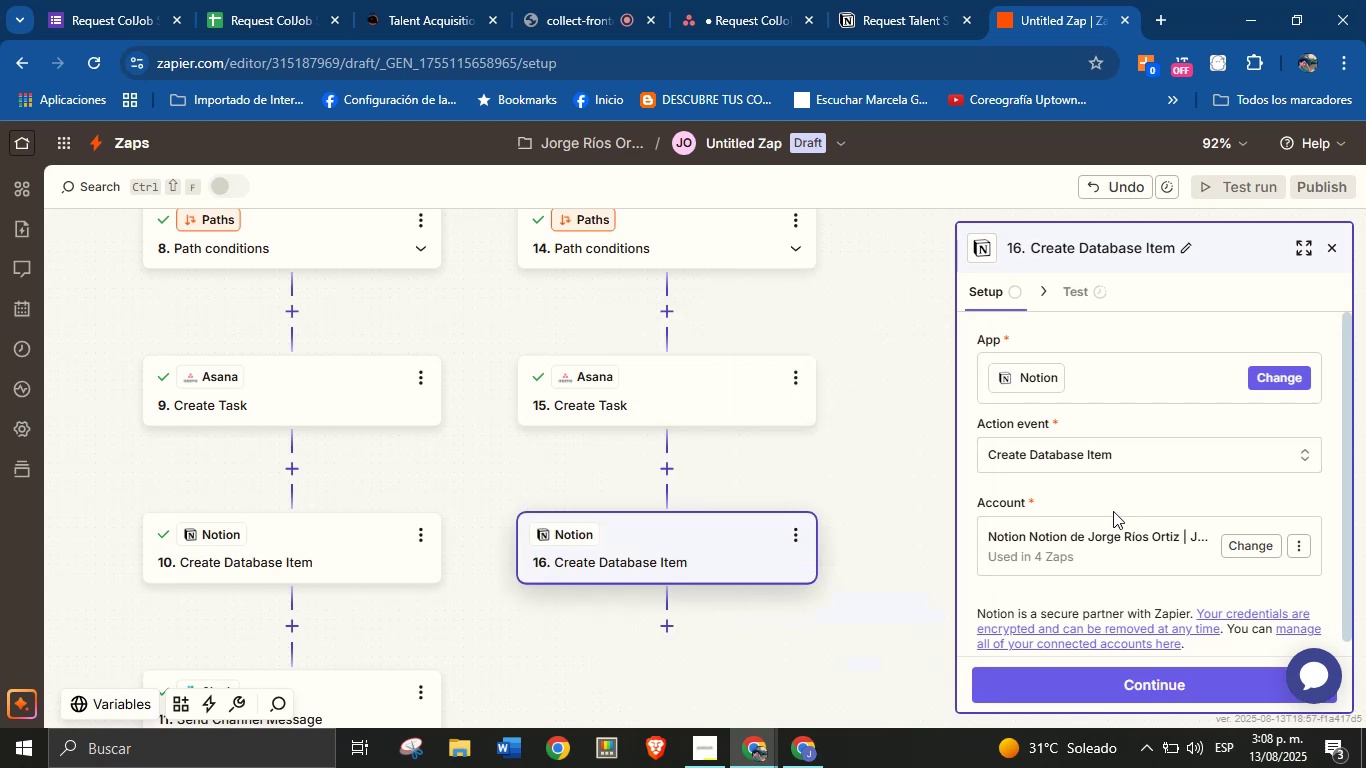 
scroll: coordinate [1110, 478], scroll_direction: down, amount: 1.0
 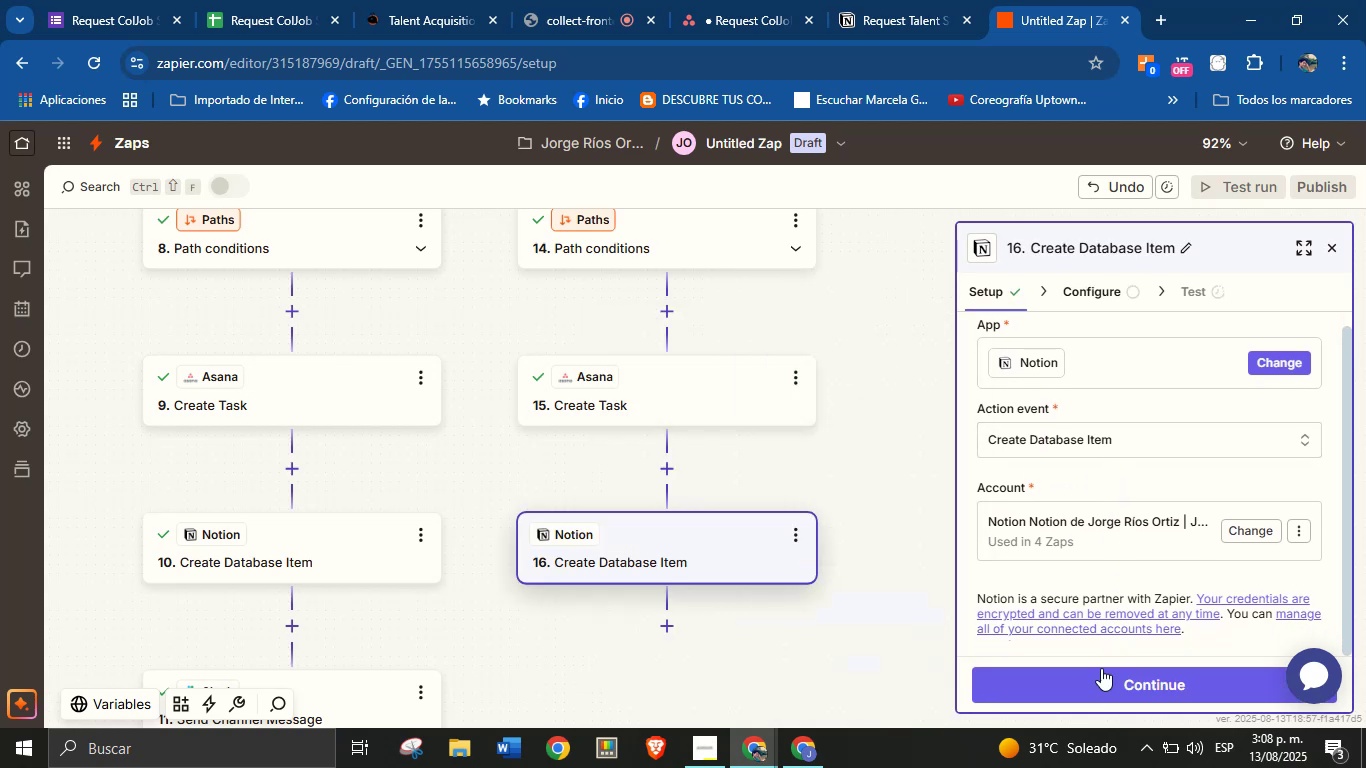 
left_click([1098, 678])
 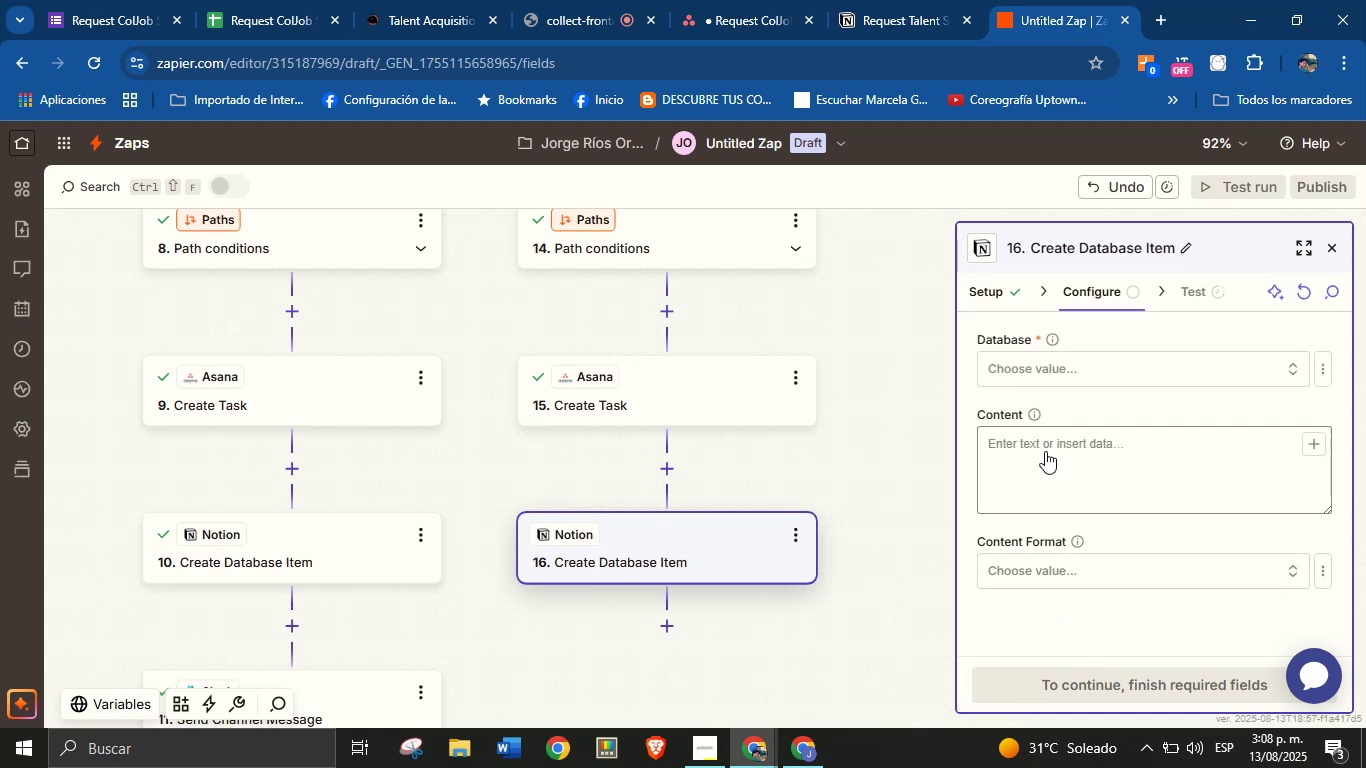 
left_click([1083, 360])
 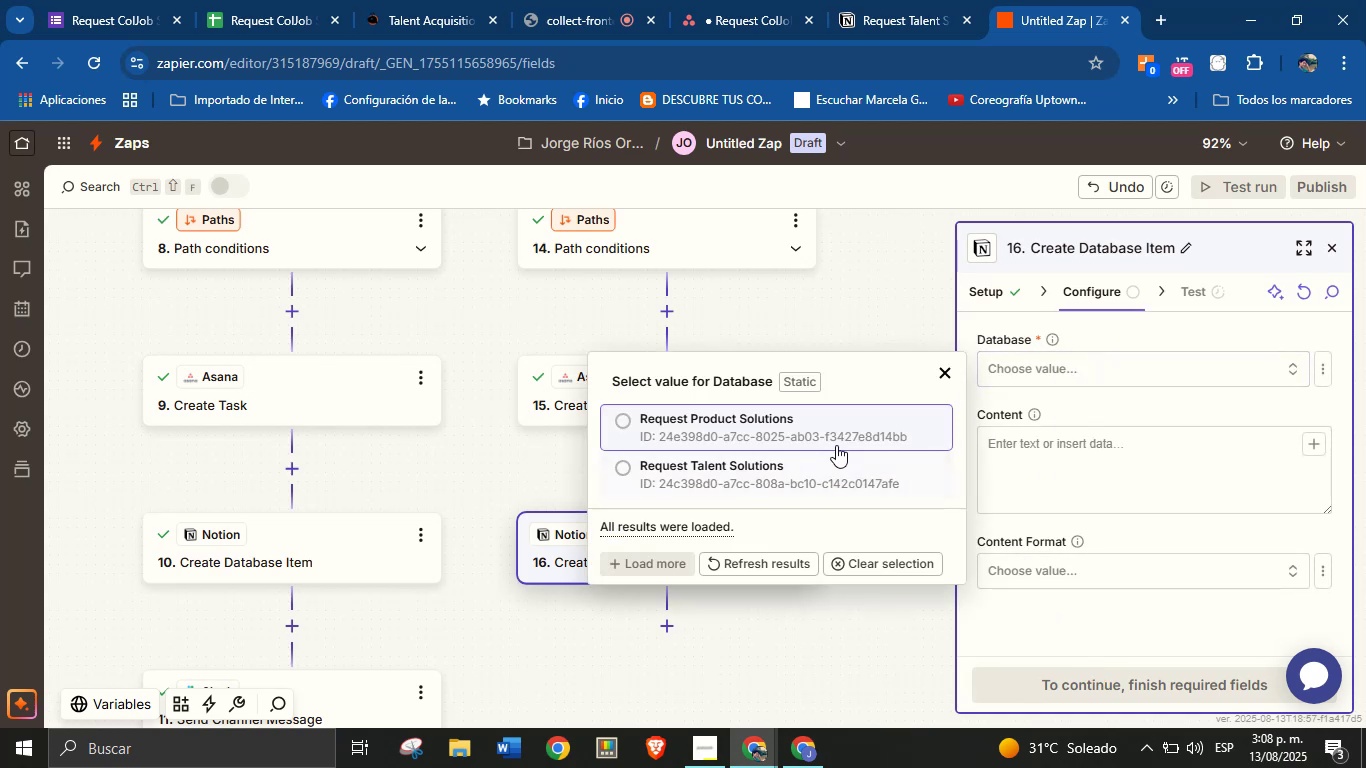 
left_click([838, 427])
 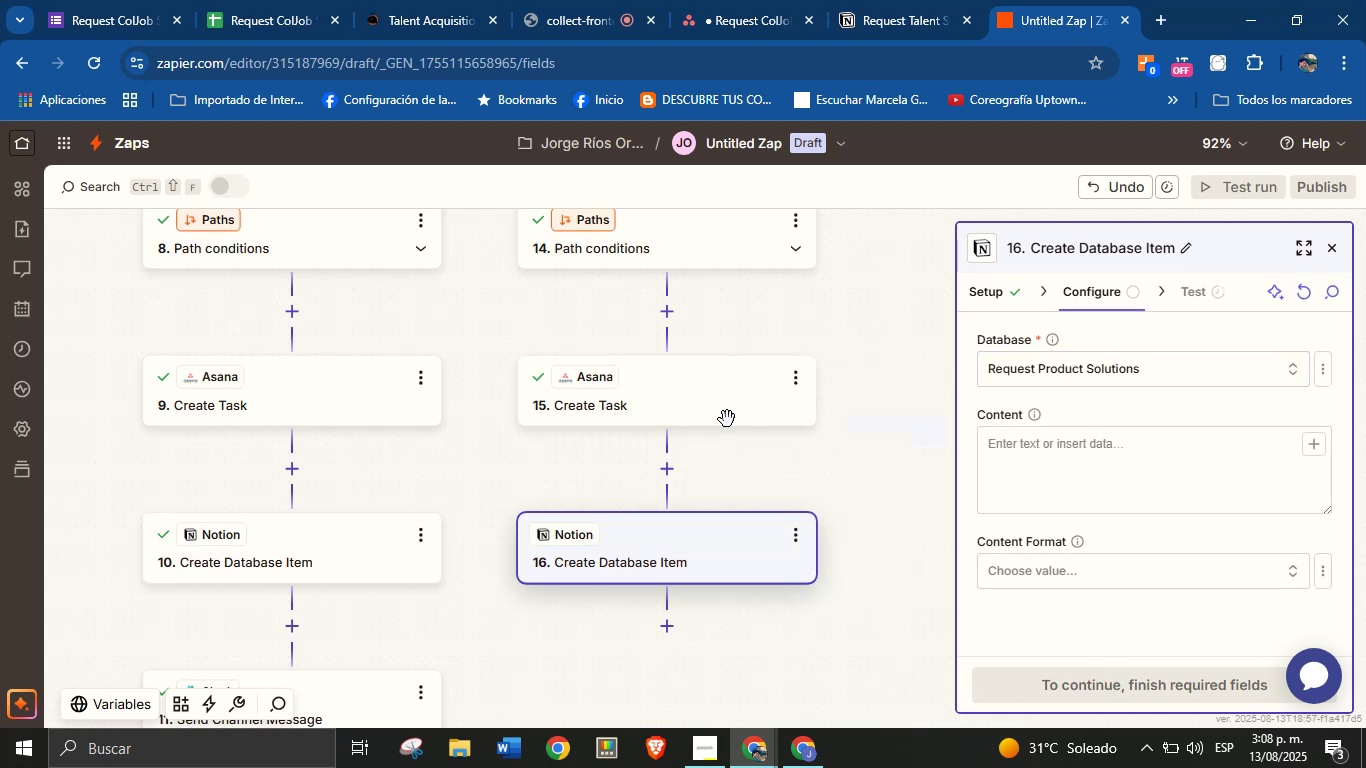 
left_click([727, 400])
 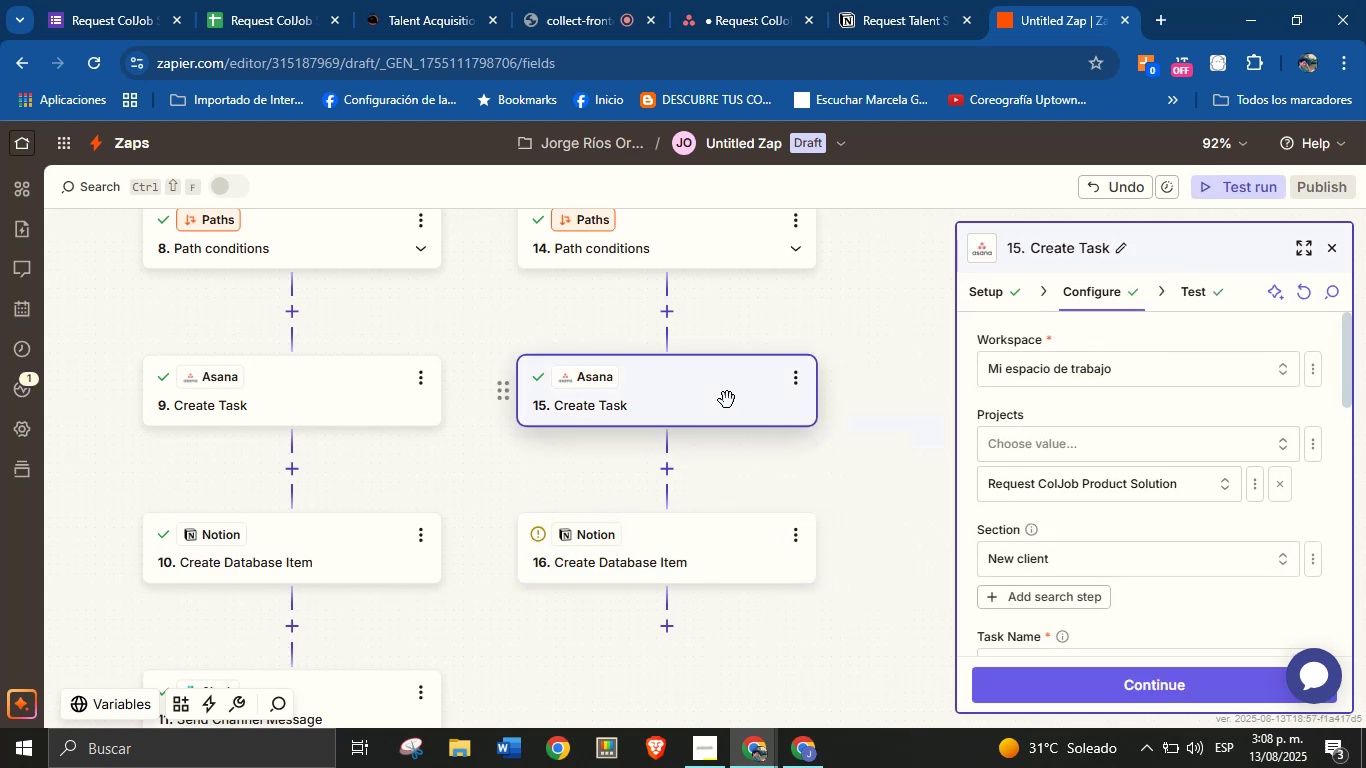 
left_click([728, 539])
 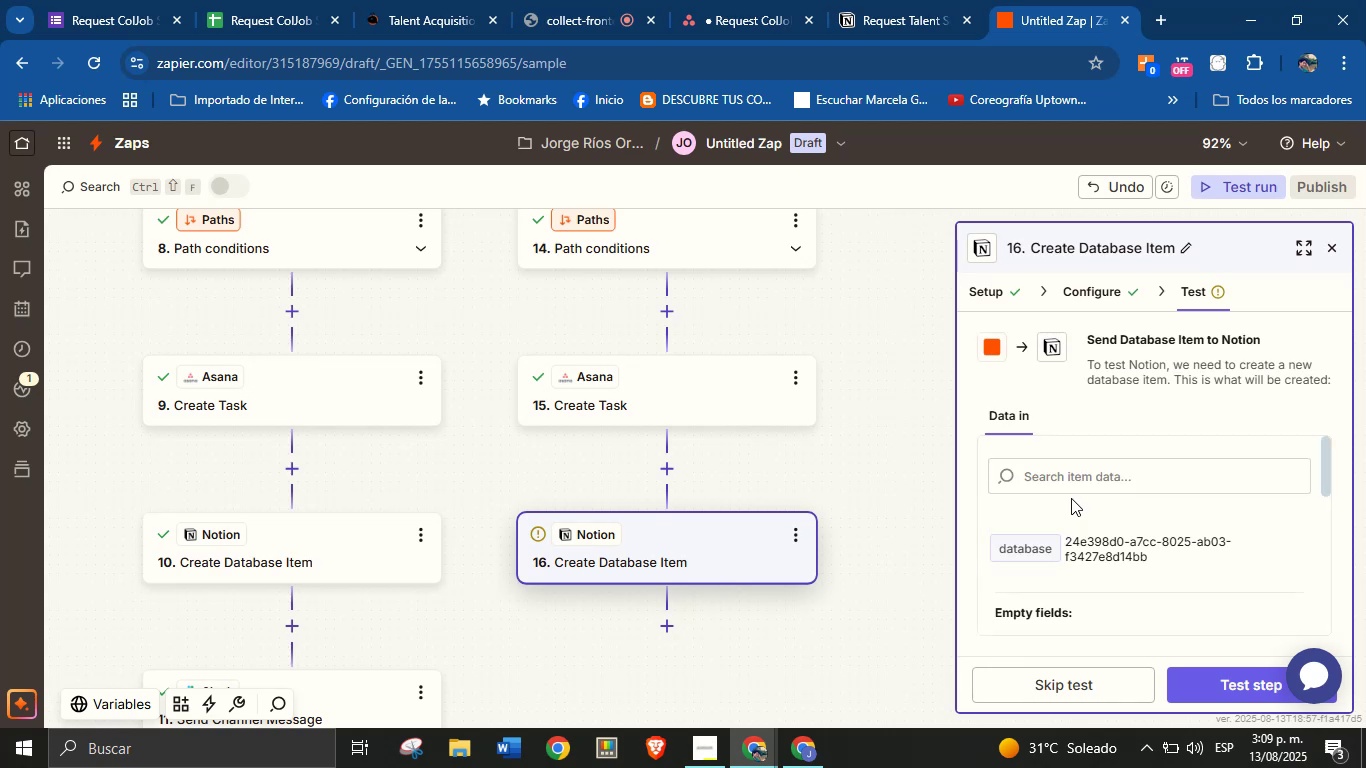 
wait(6.51)
 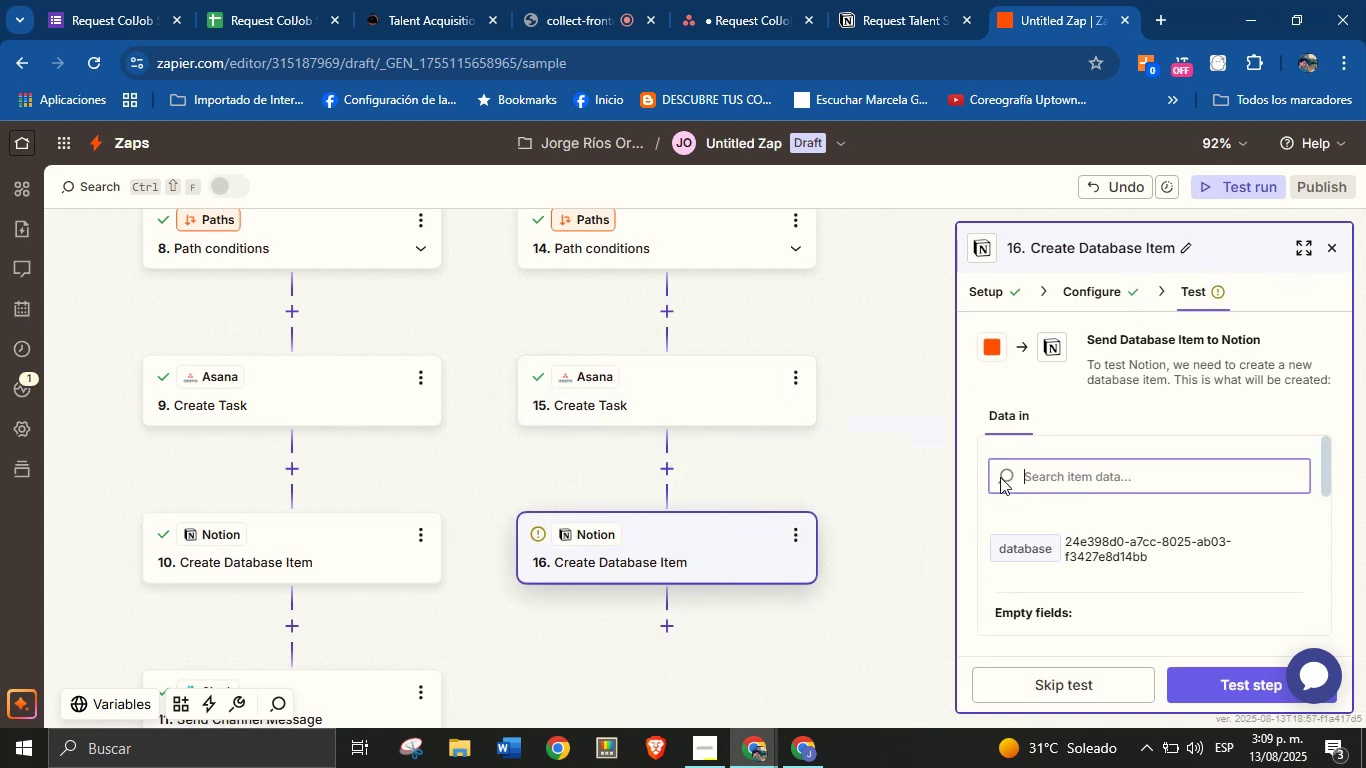 
scroll: coordinate [1087, 523], scroll_direction: down, amount: 2.0
 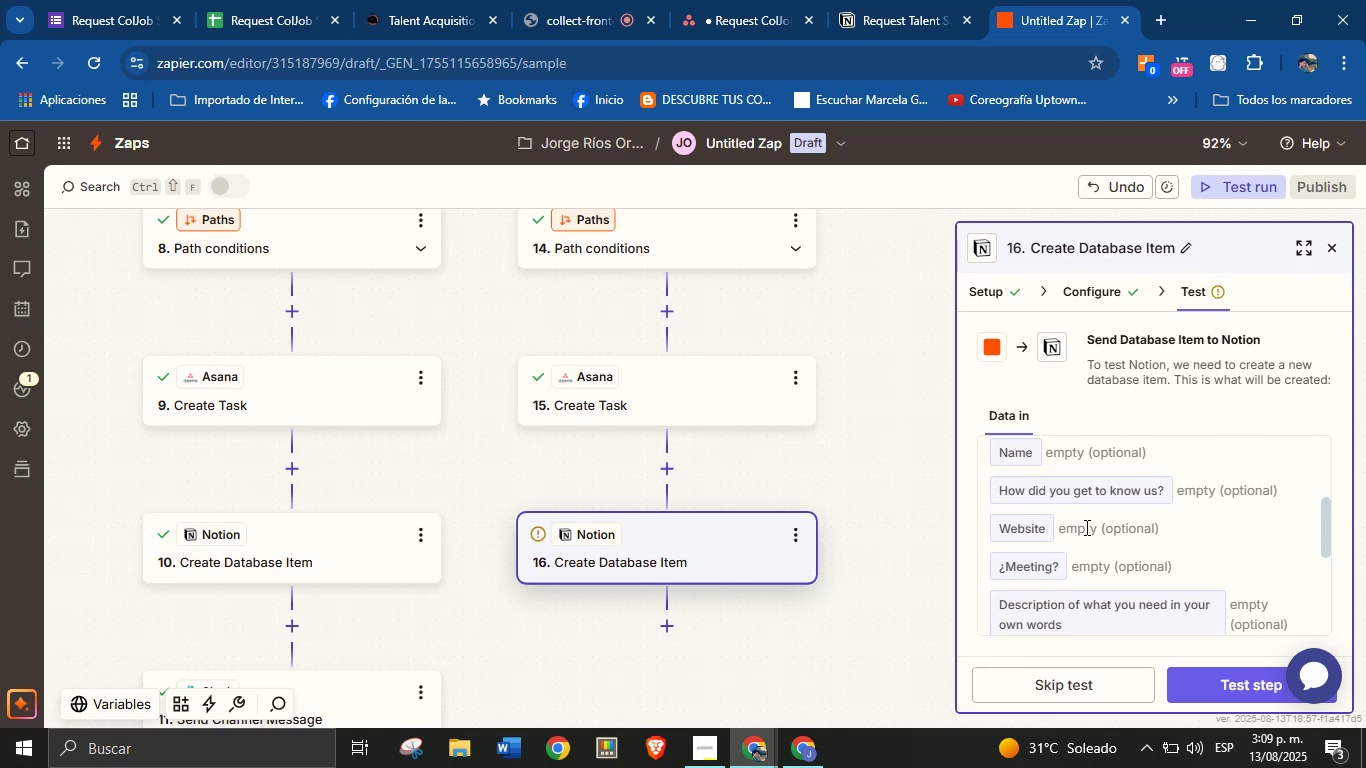 
wait(11.25)
 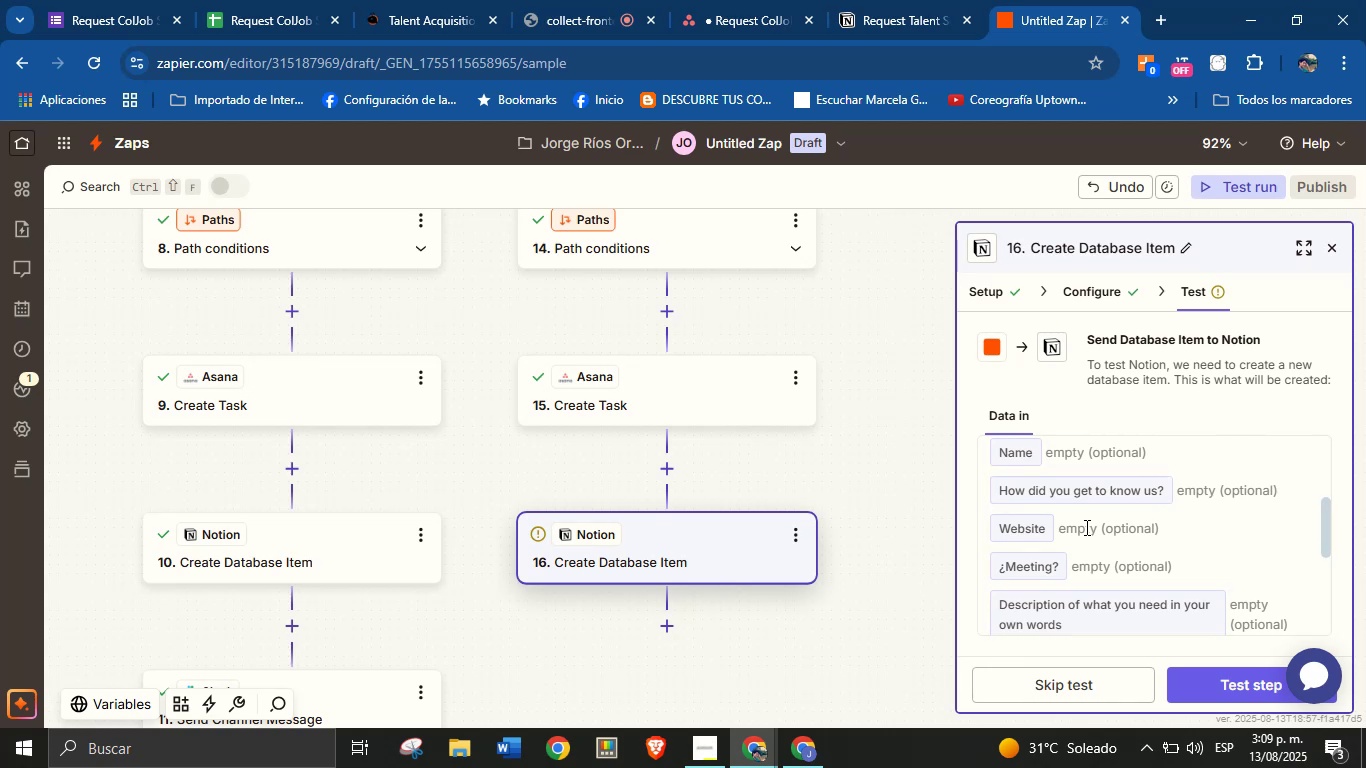 
scroll: coordinate [1117, 486], scroll_direction: down, amount: 4.0
 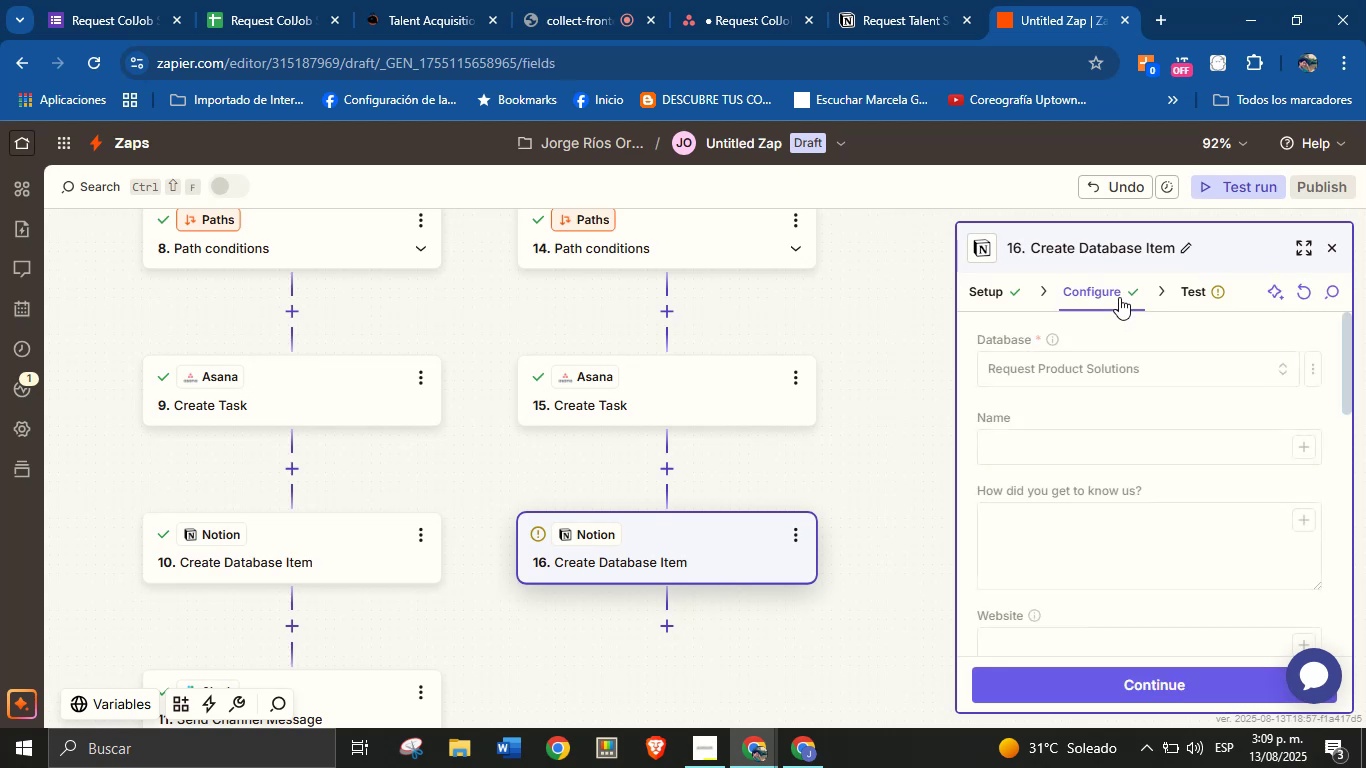 
wait(21.41)
 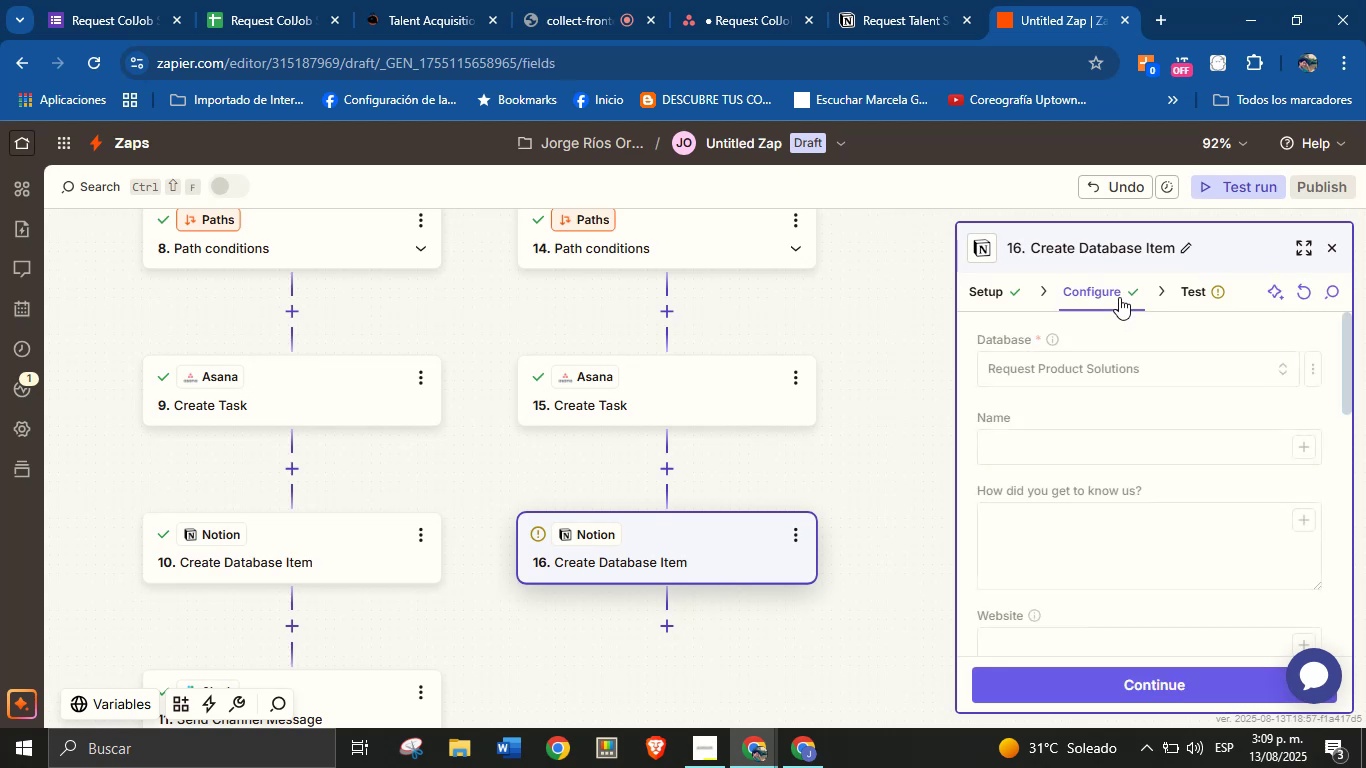 
left_click([863, 0])
 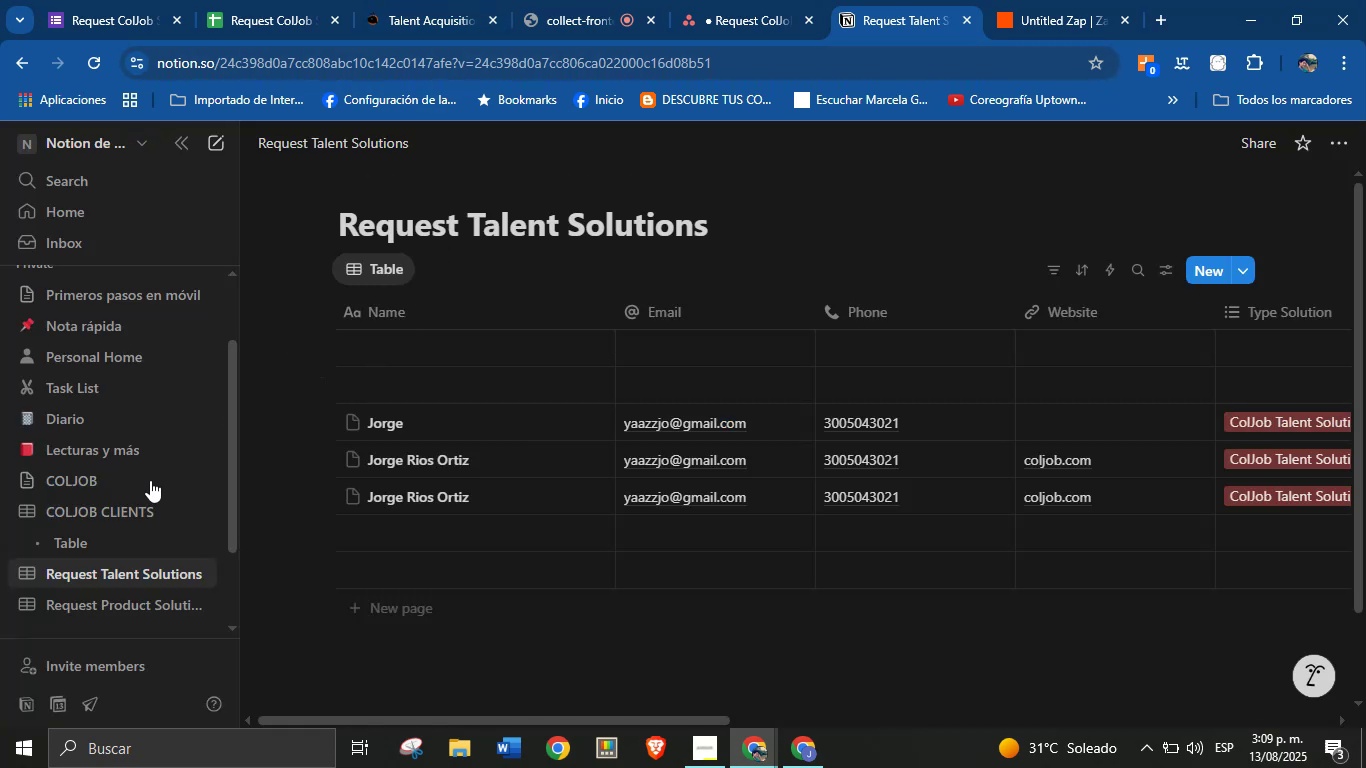 
left_click([115, 614])
 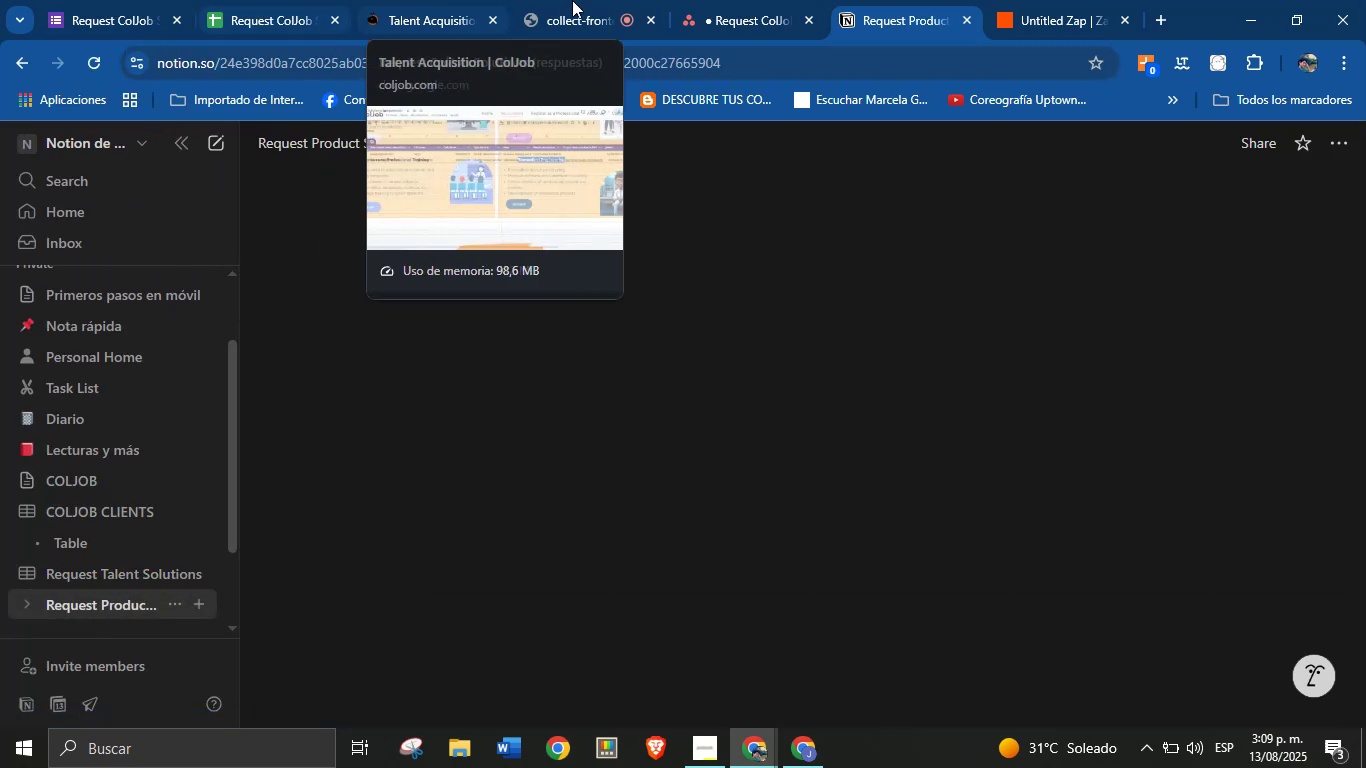 
left_click([1069, 0])
 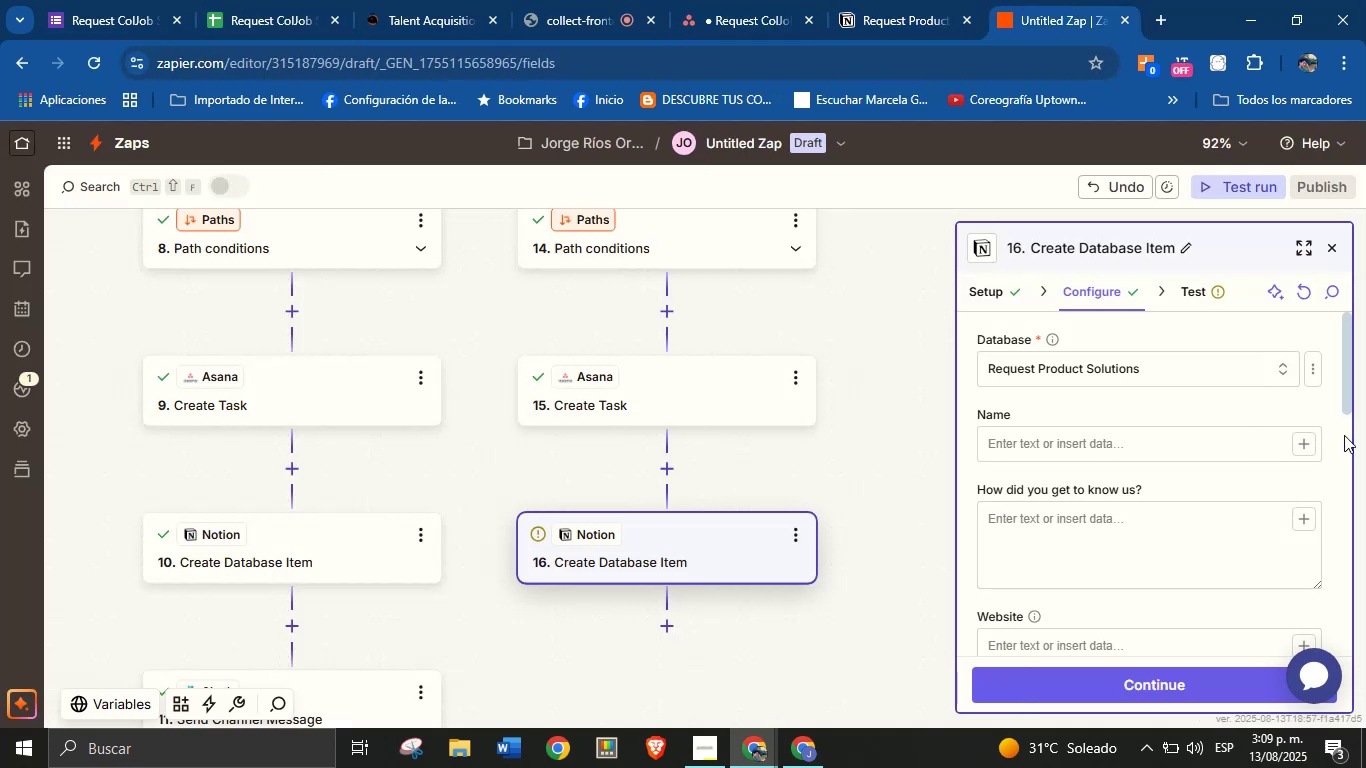 
left_click([1304, 440])
 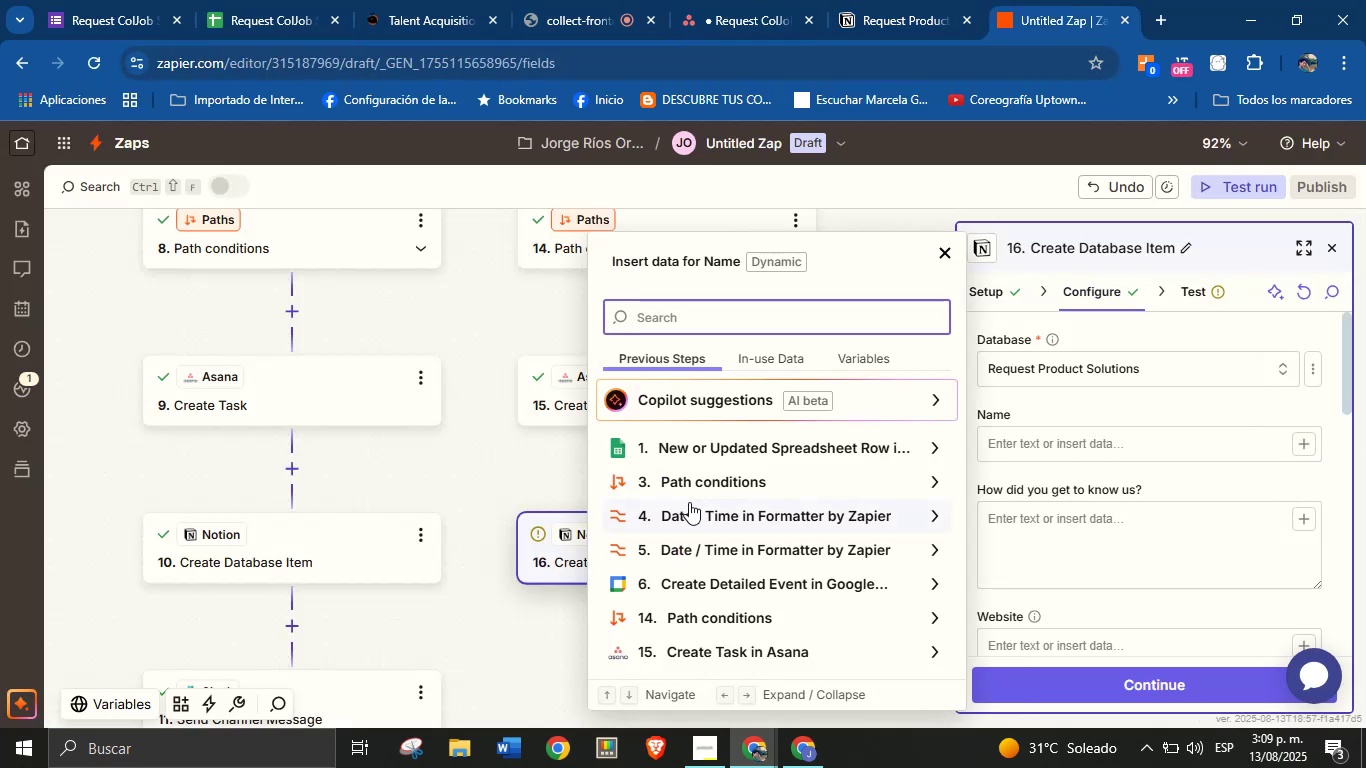 
left_click([767, 436])
 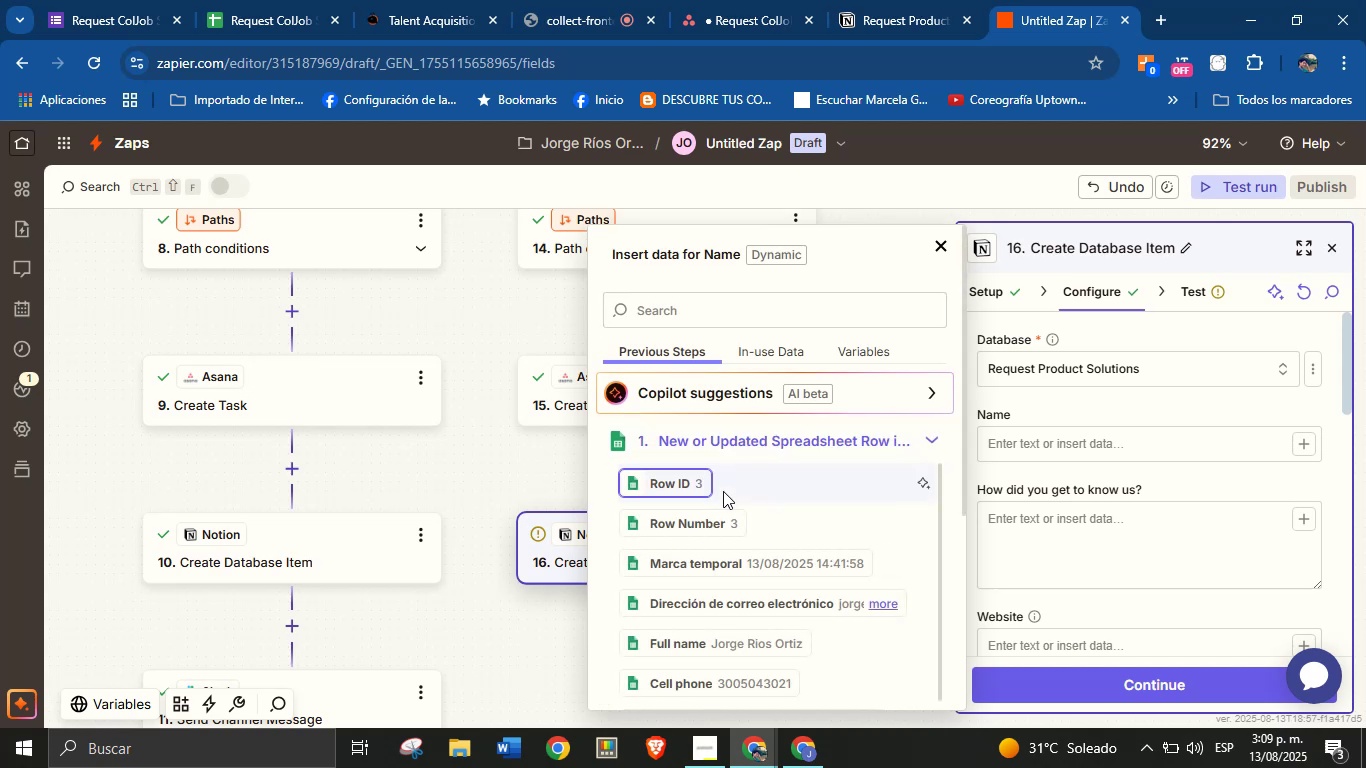 
scroll: coordinate [756, 586], scroll_direction: down, amount: 1.0
 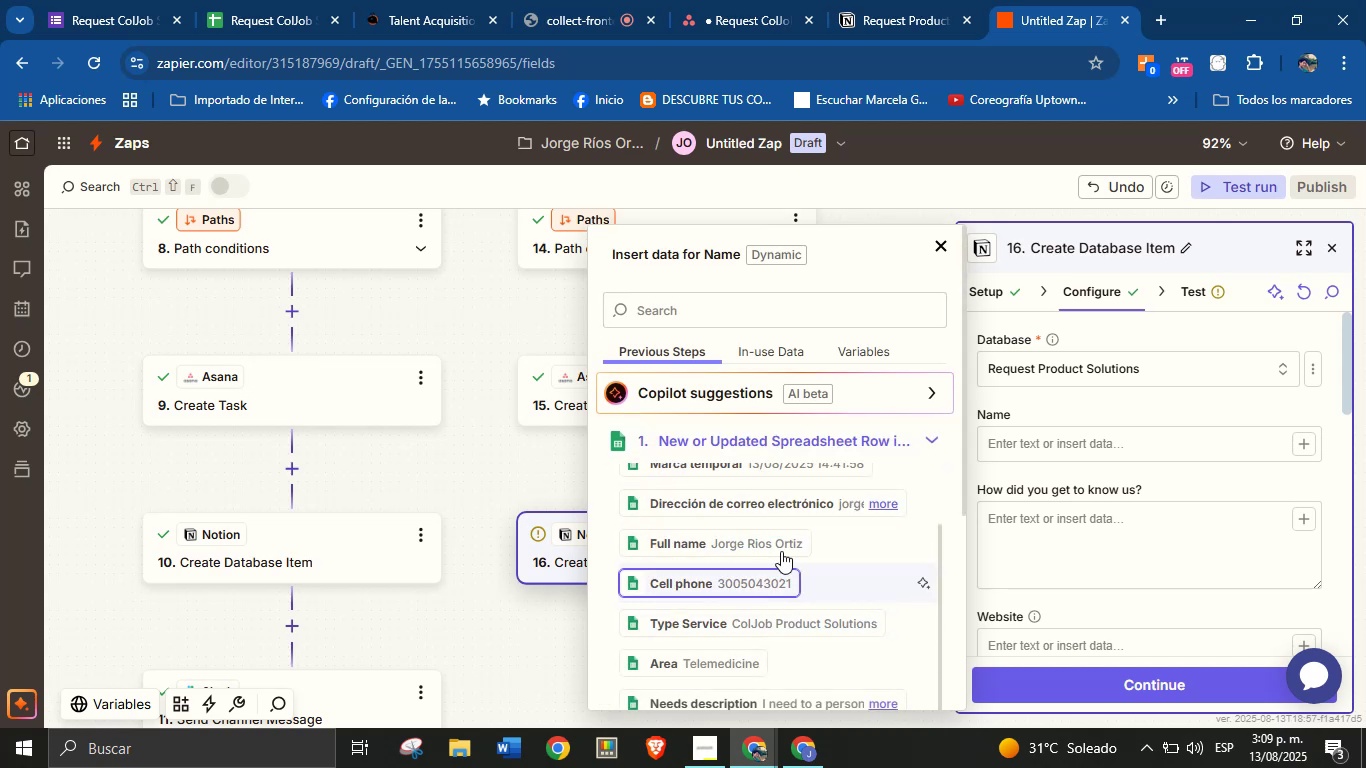 
left_click([782, 542])
 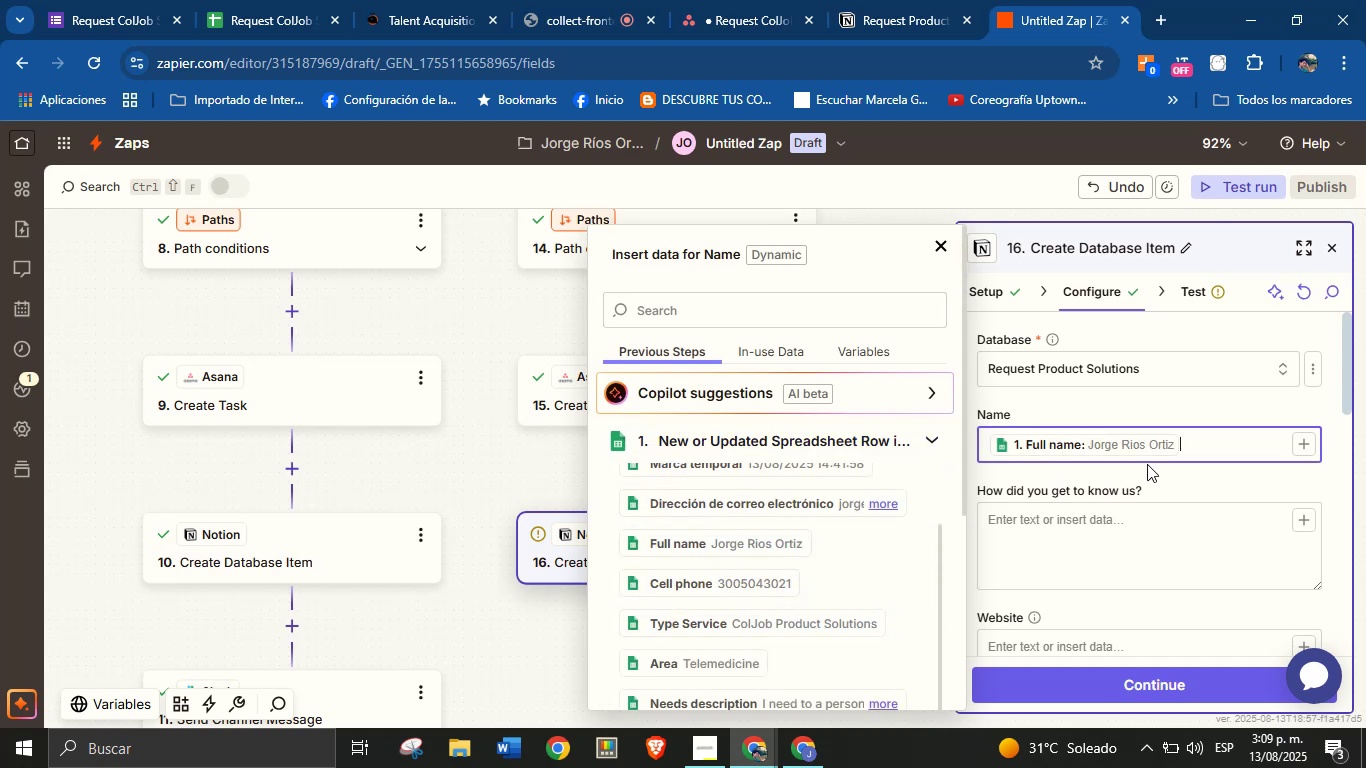 
left_click([1171, 474])
 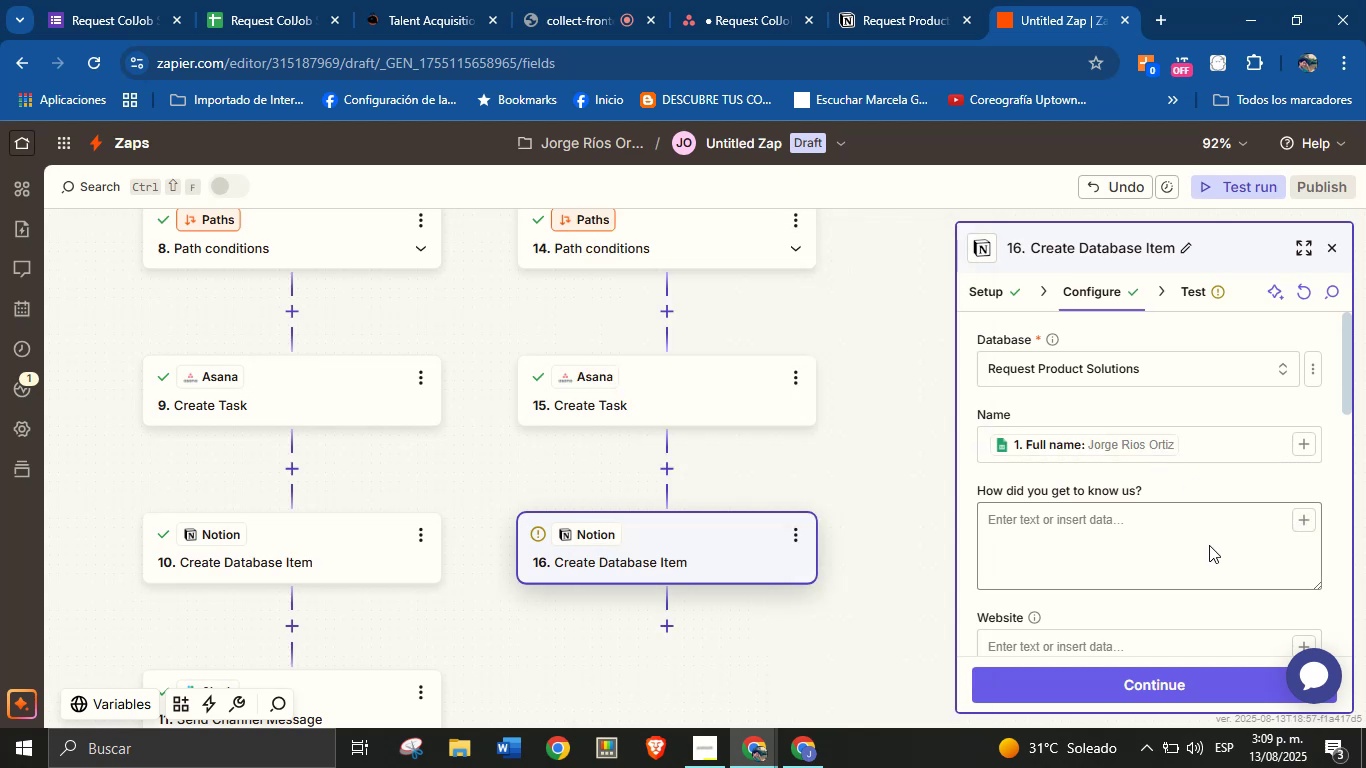 
scroll: coordinate [1219, 569], scroll_direction: up, amount: 2.0
 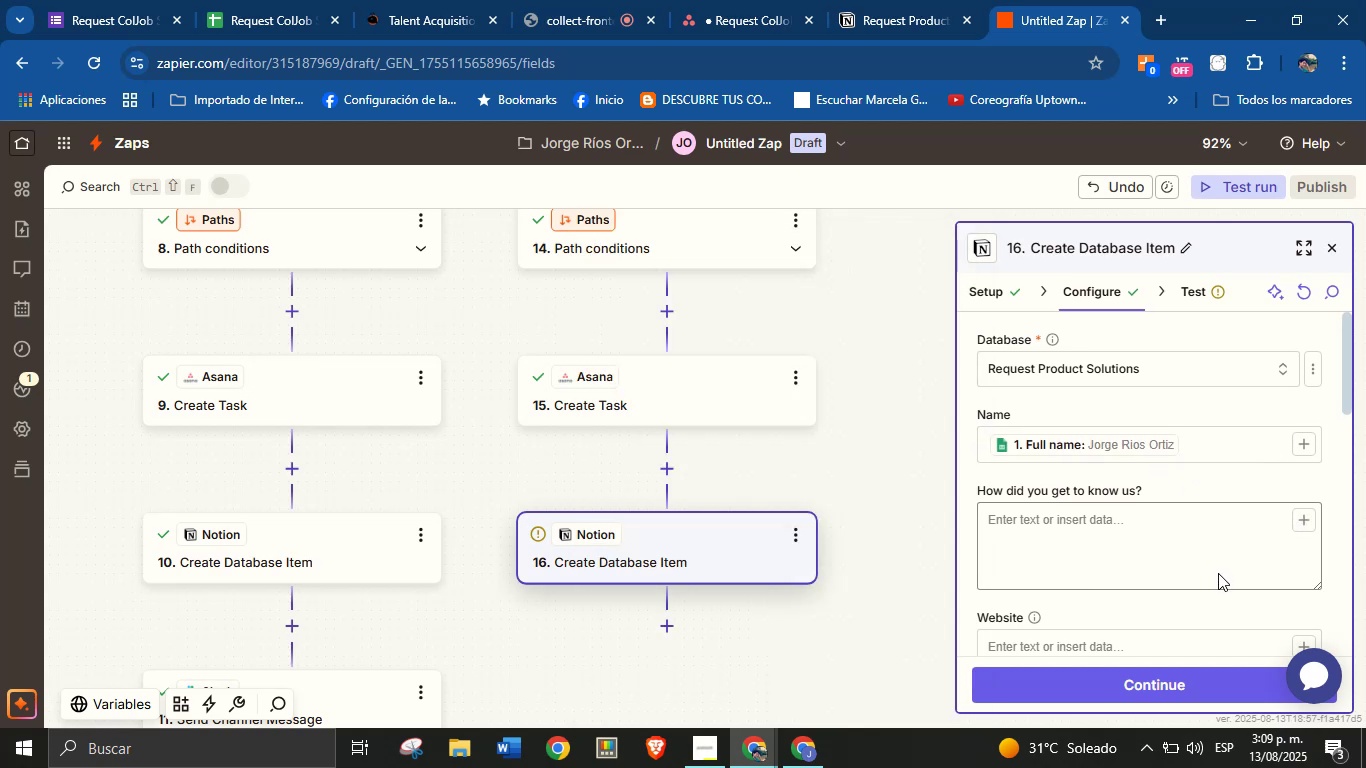 
scroll: coordinate [1187, 523], scroll_direction: down, amount: 2.0
 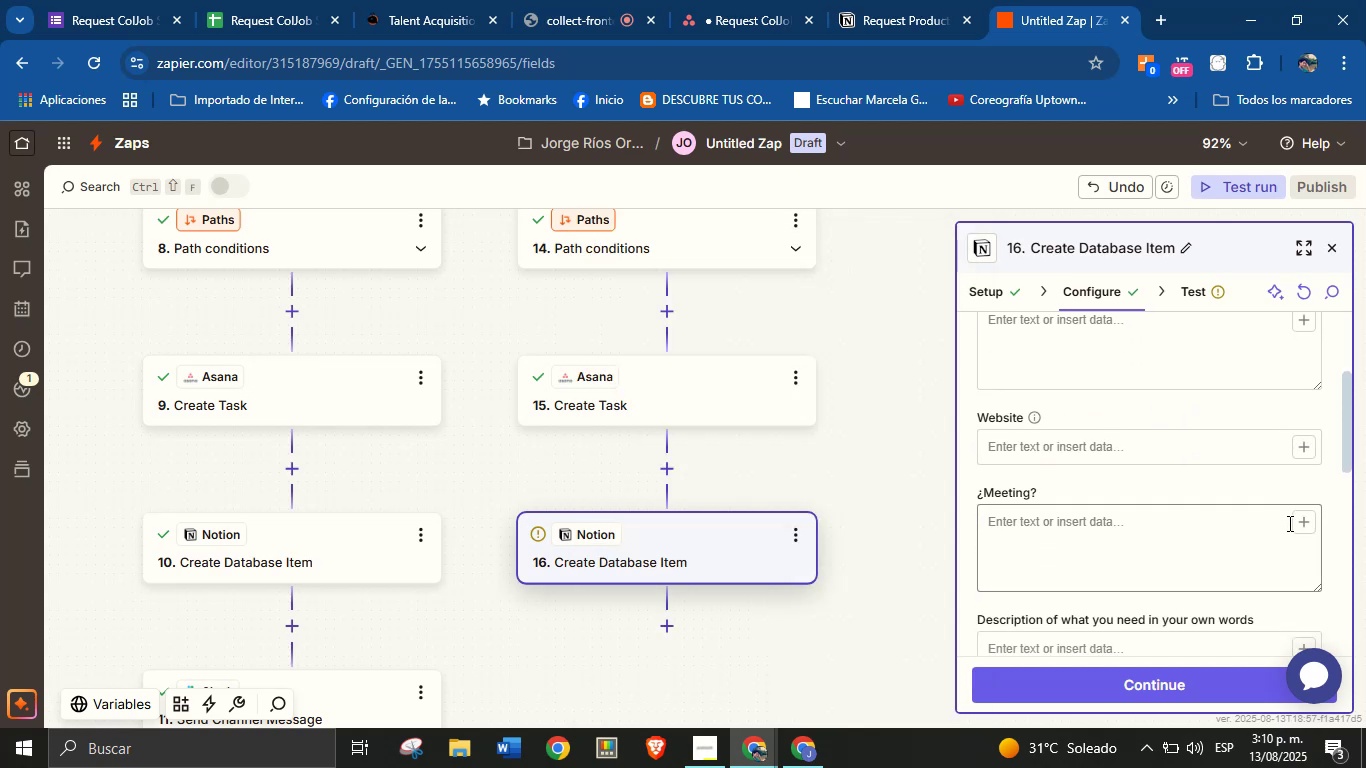 
left_click([1307, 523])
 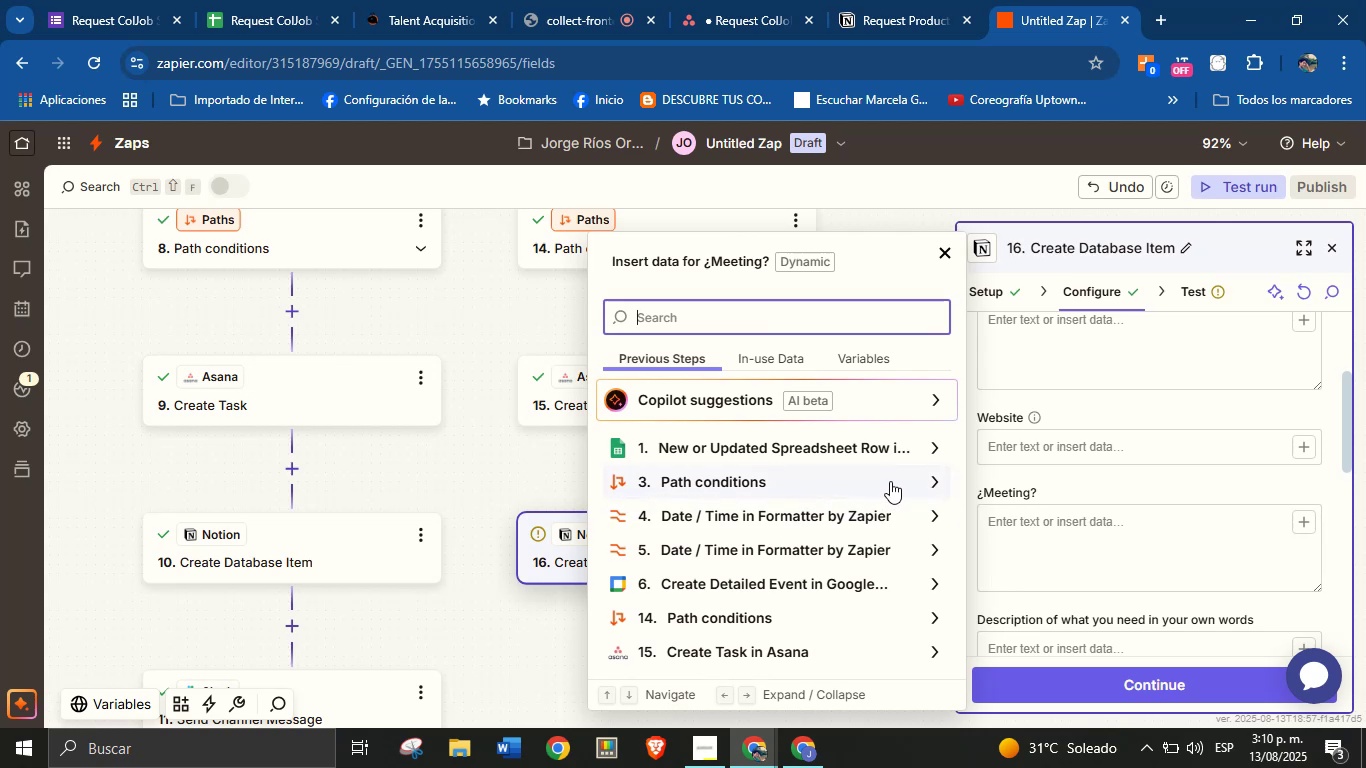 
left_click([930, 449])
 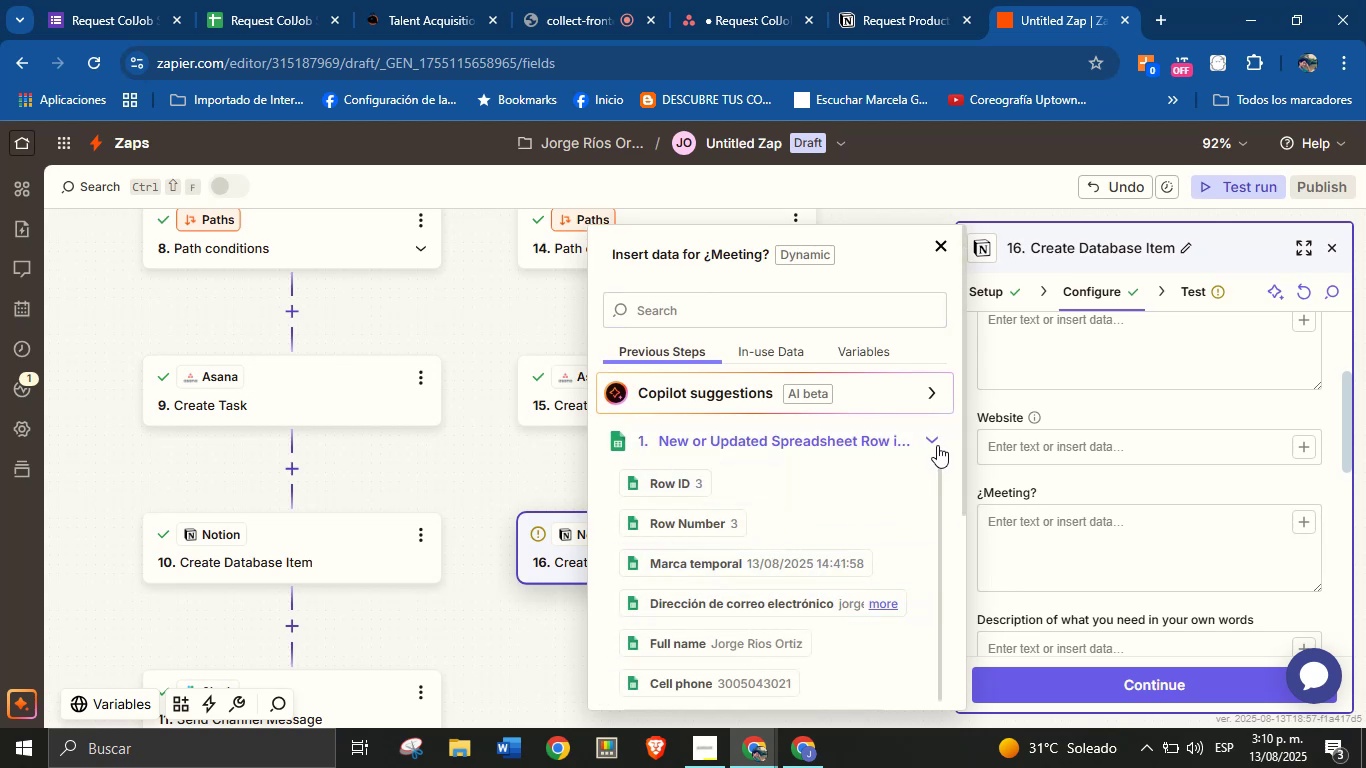 
left_click([932, 431])
 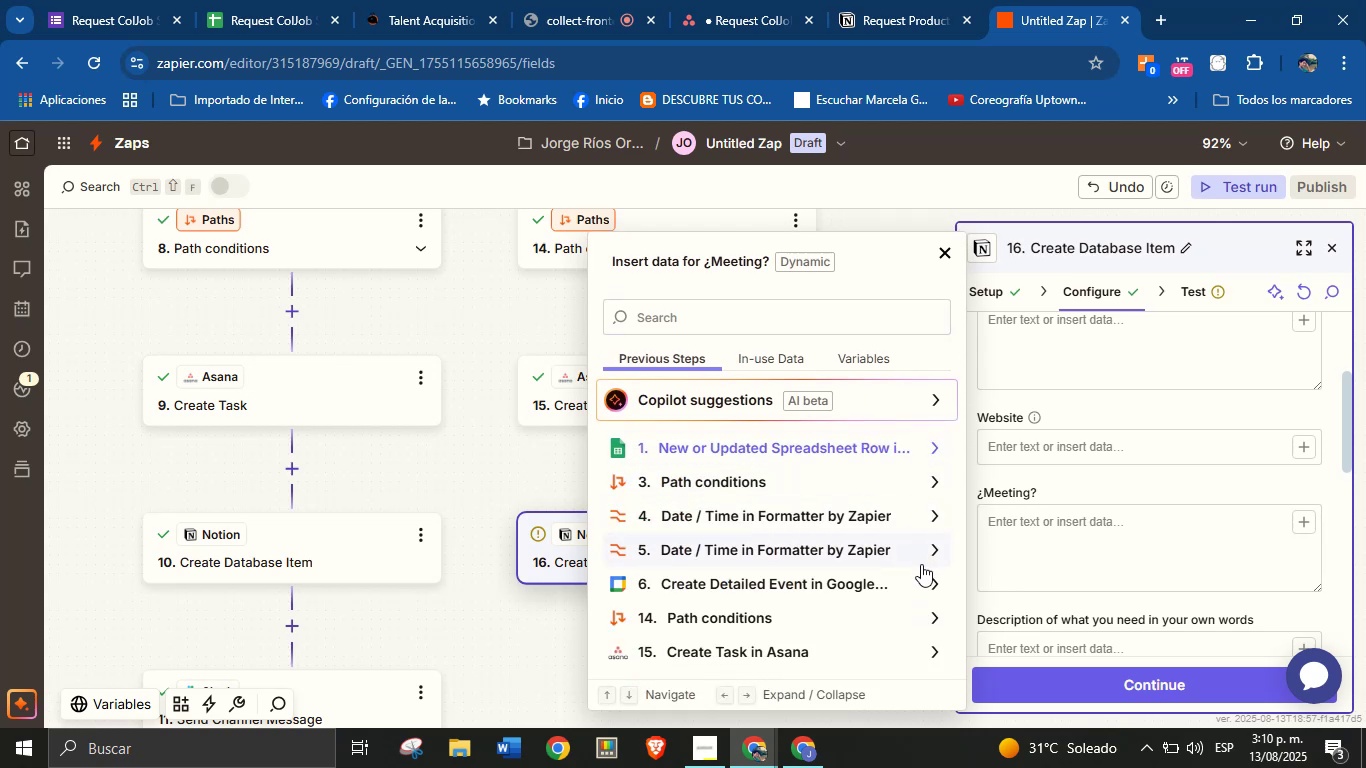 
left_click([934, 589])
 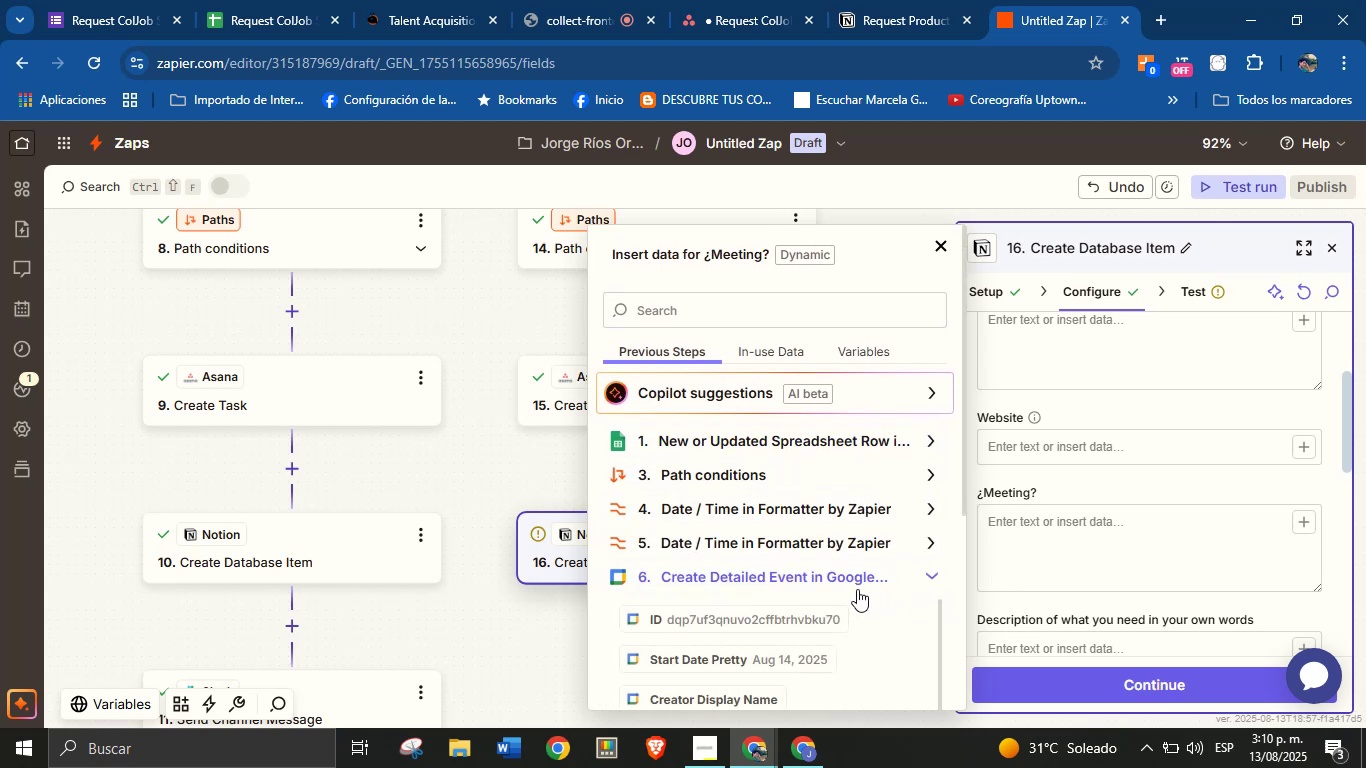 
scroll: coordinate [803, 527], scroll_direction: down, amount: 11.0
 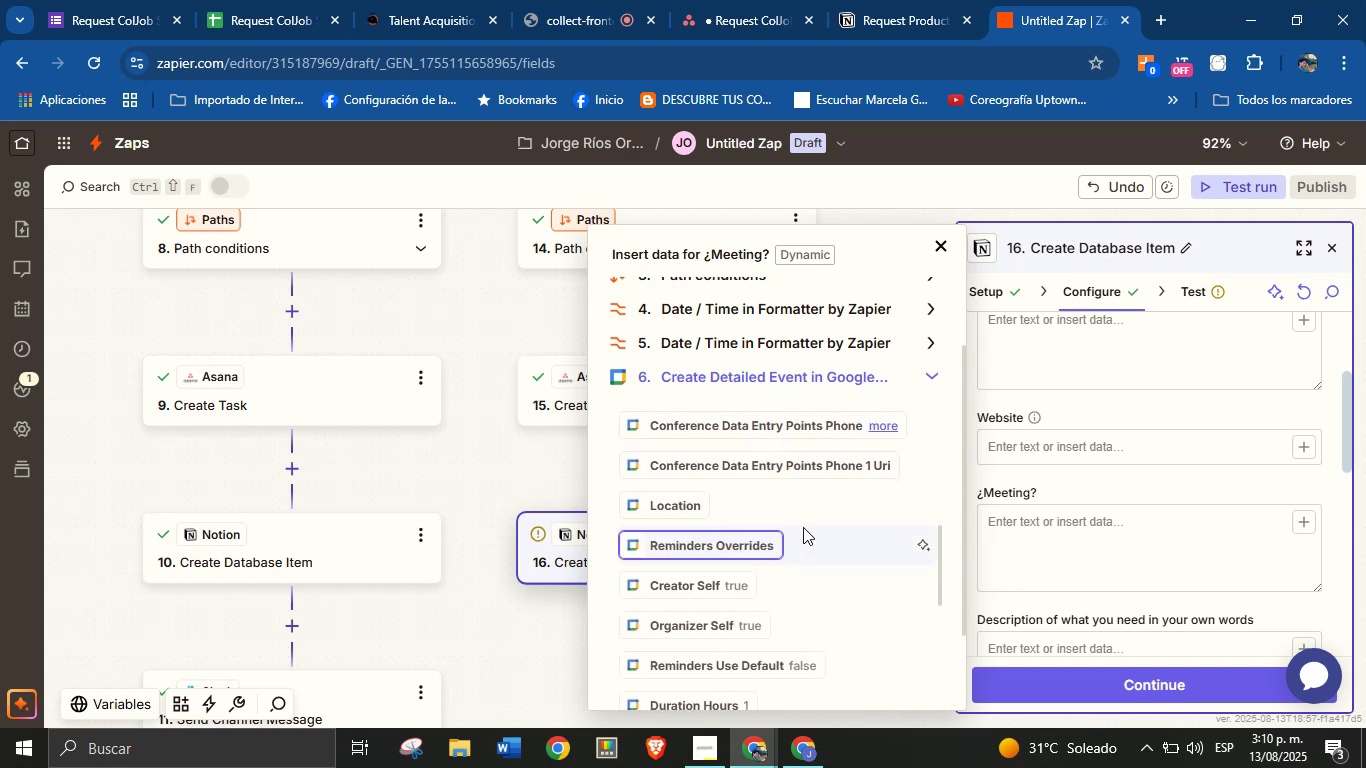 
scroll: coordinate [803, 527], scroll_direction: down, amount: 1.0
 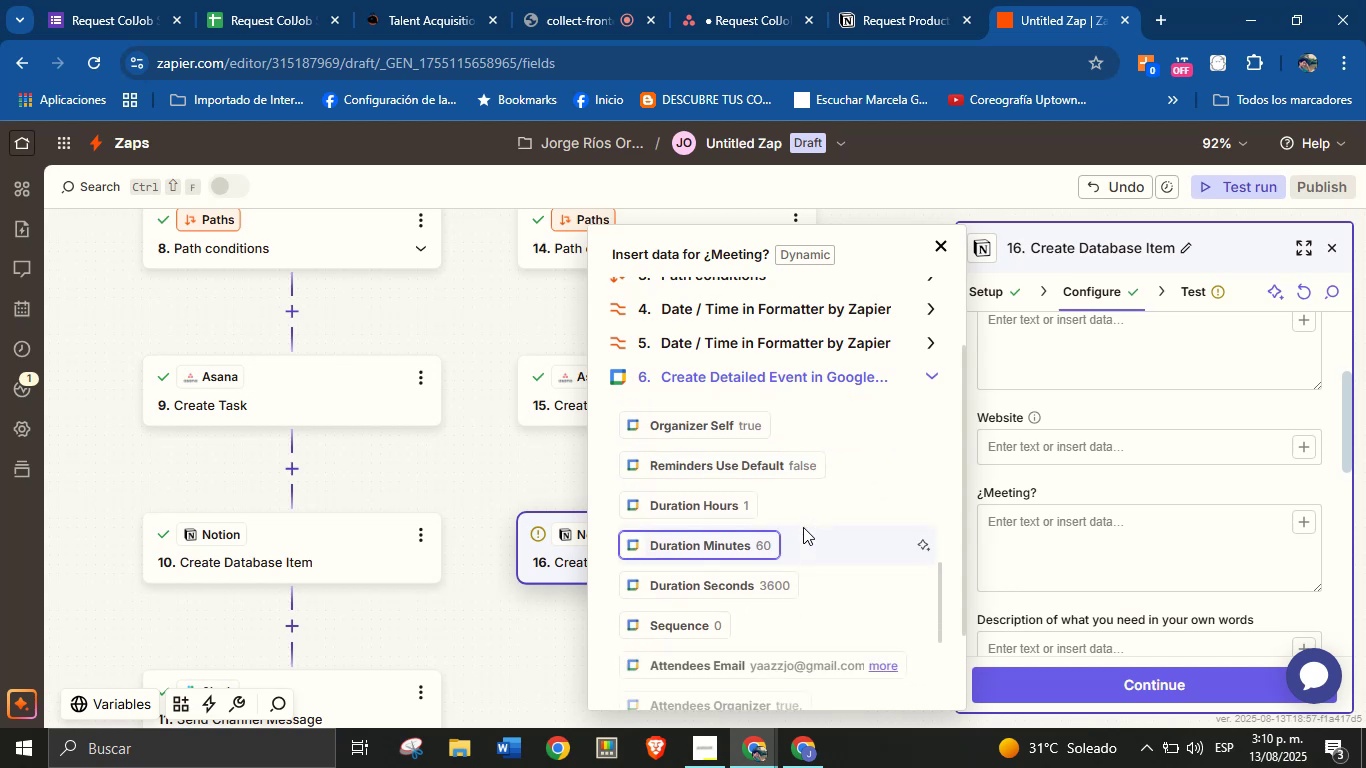 
scroll: coordinate [808, 573], scroll_direction: none, amount: 0.0
 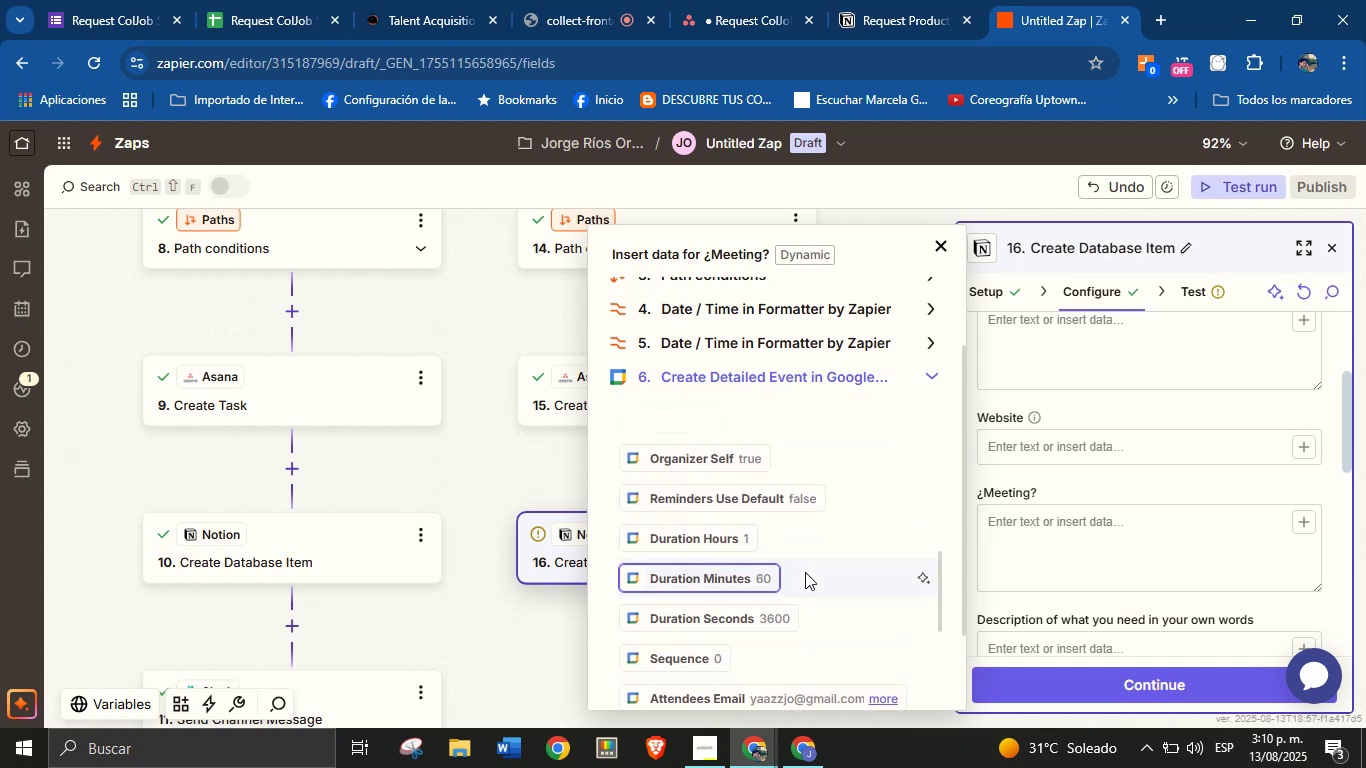 
scroll: coordinate [808, 526], scroll_direction: down, amount: 1.0
 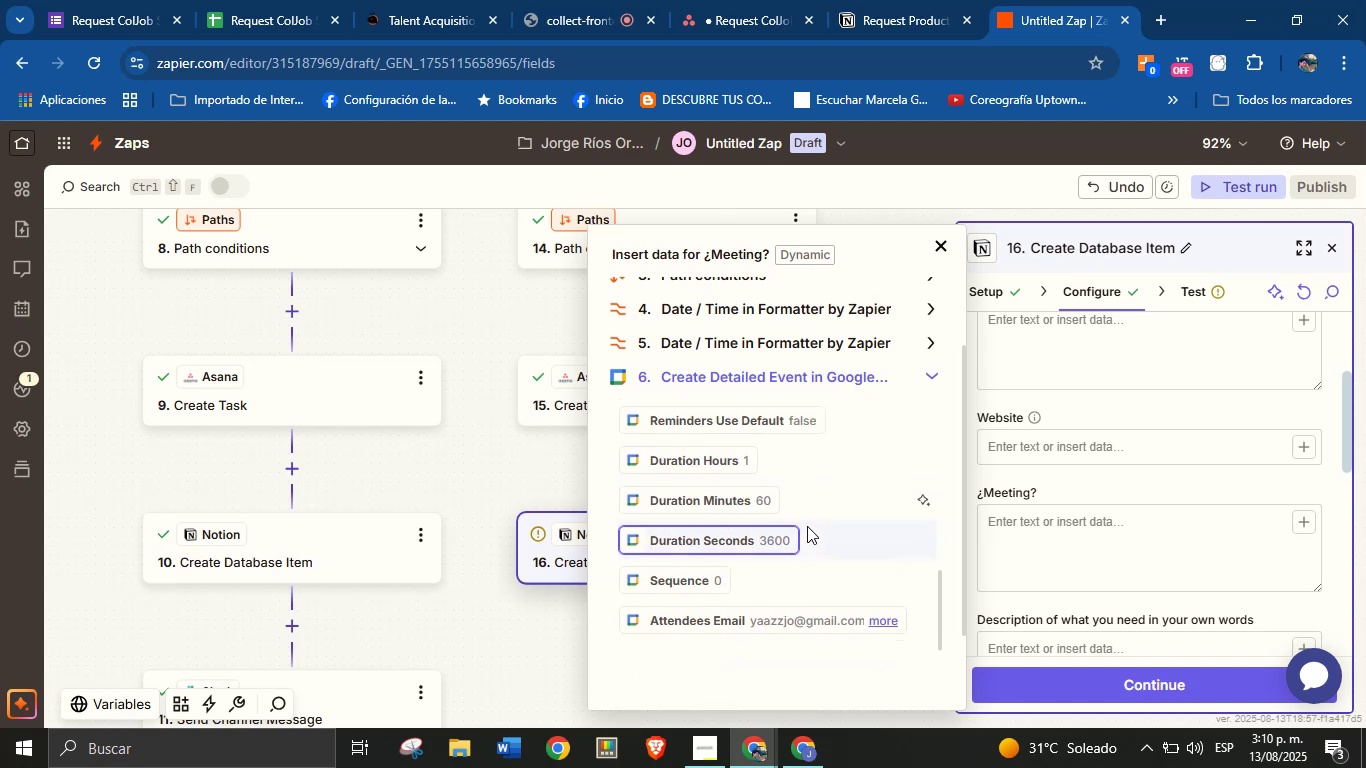 
scroll: coordinate [805, 534], scroll_direction: up, amount: 2.0
 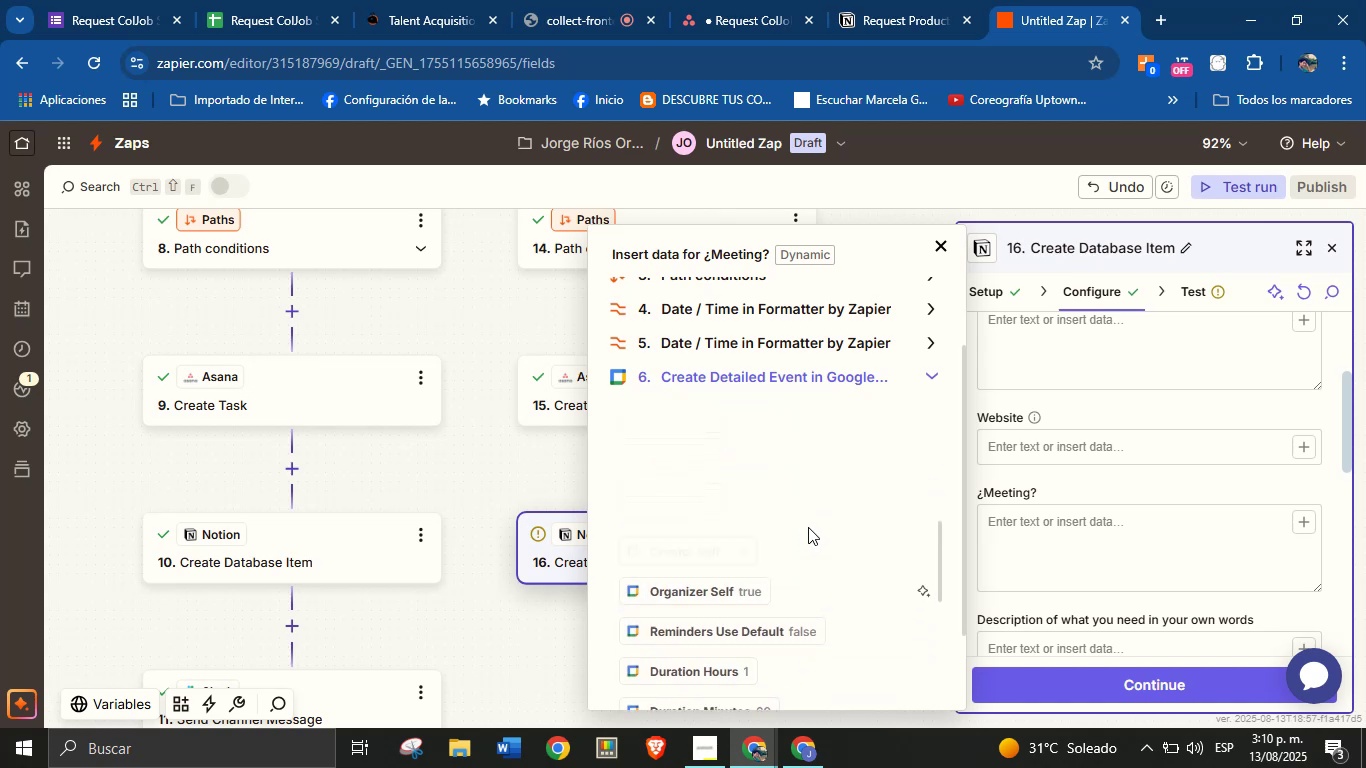 
scroll: coordinate [817, 529], scroll_direction: down, amount: 9.0
 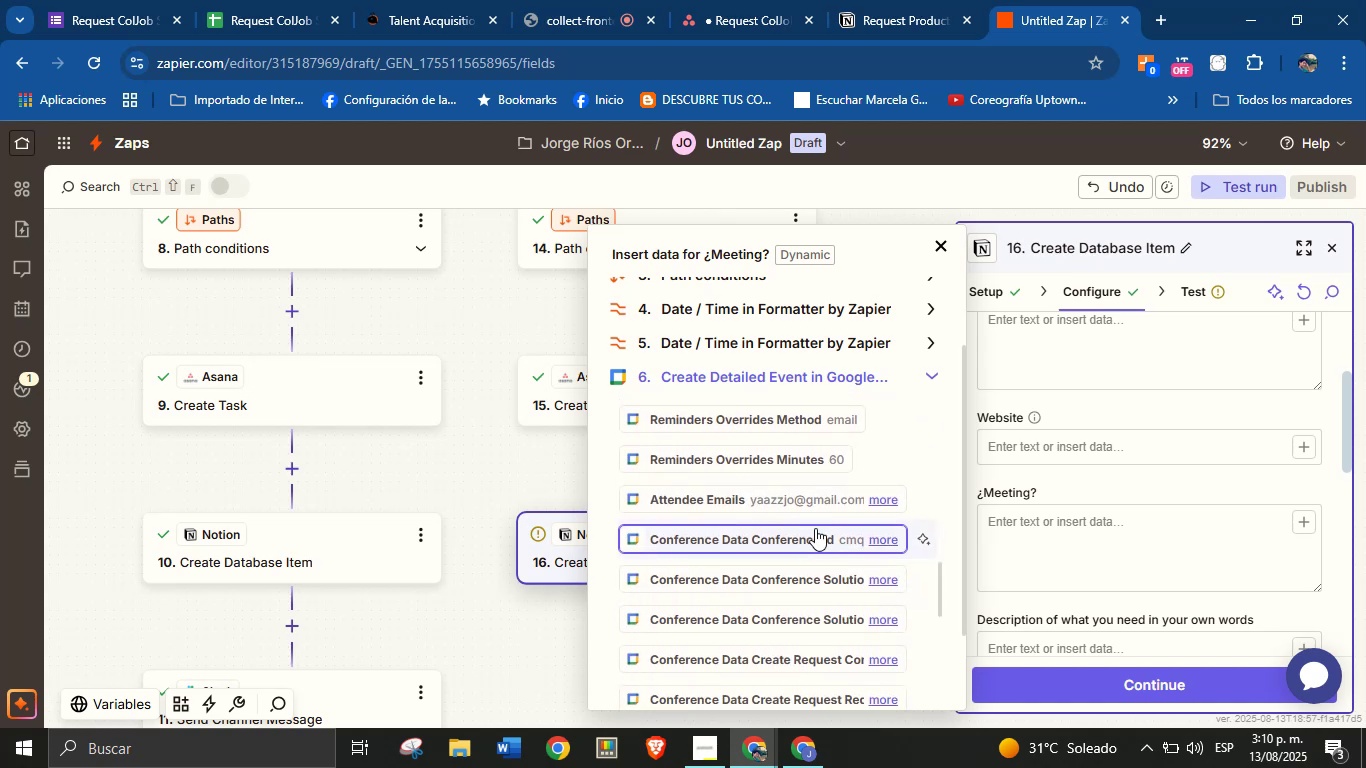 
scroll: coordinate [809, 541], scroll_direction: down, amount: 8.0
 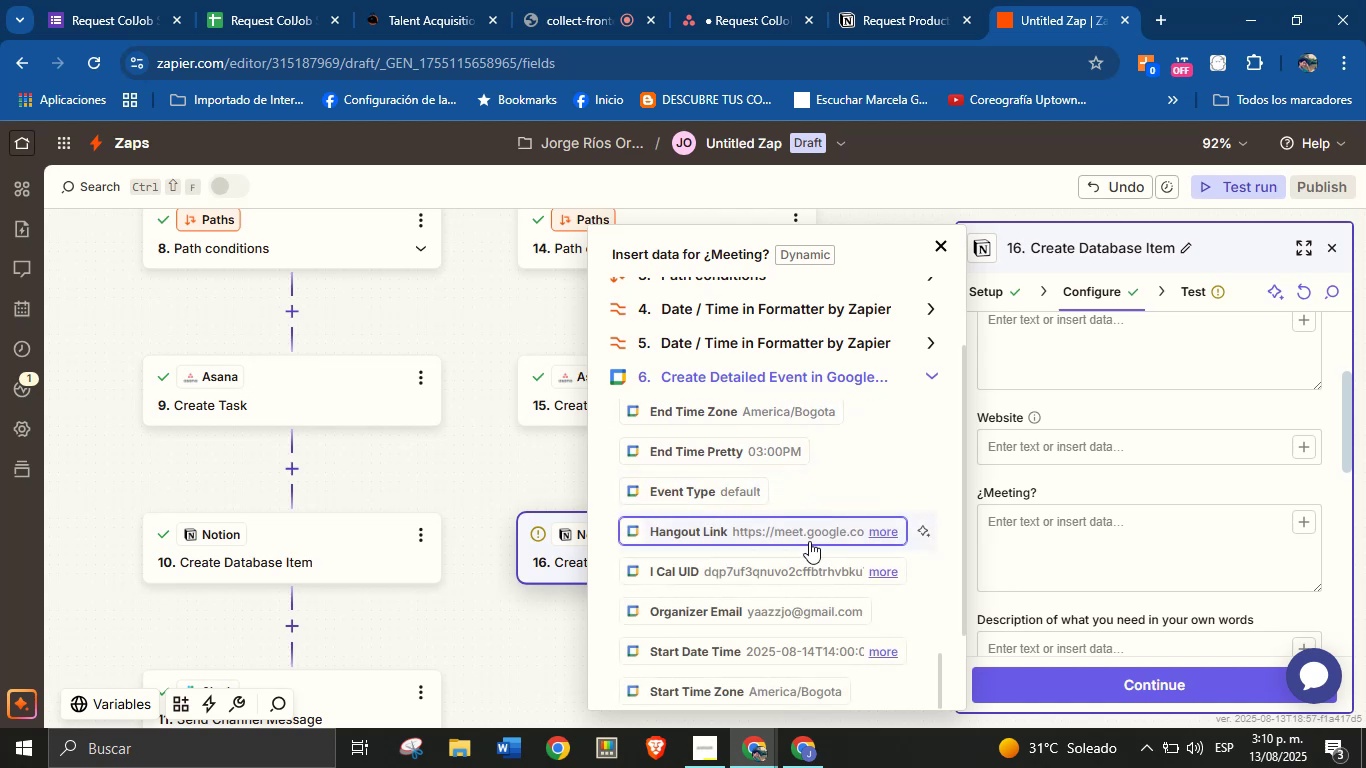 
scroll: coordinate [806, 550], scroll_direction: up, amount: 18.0
 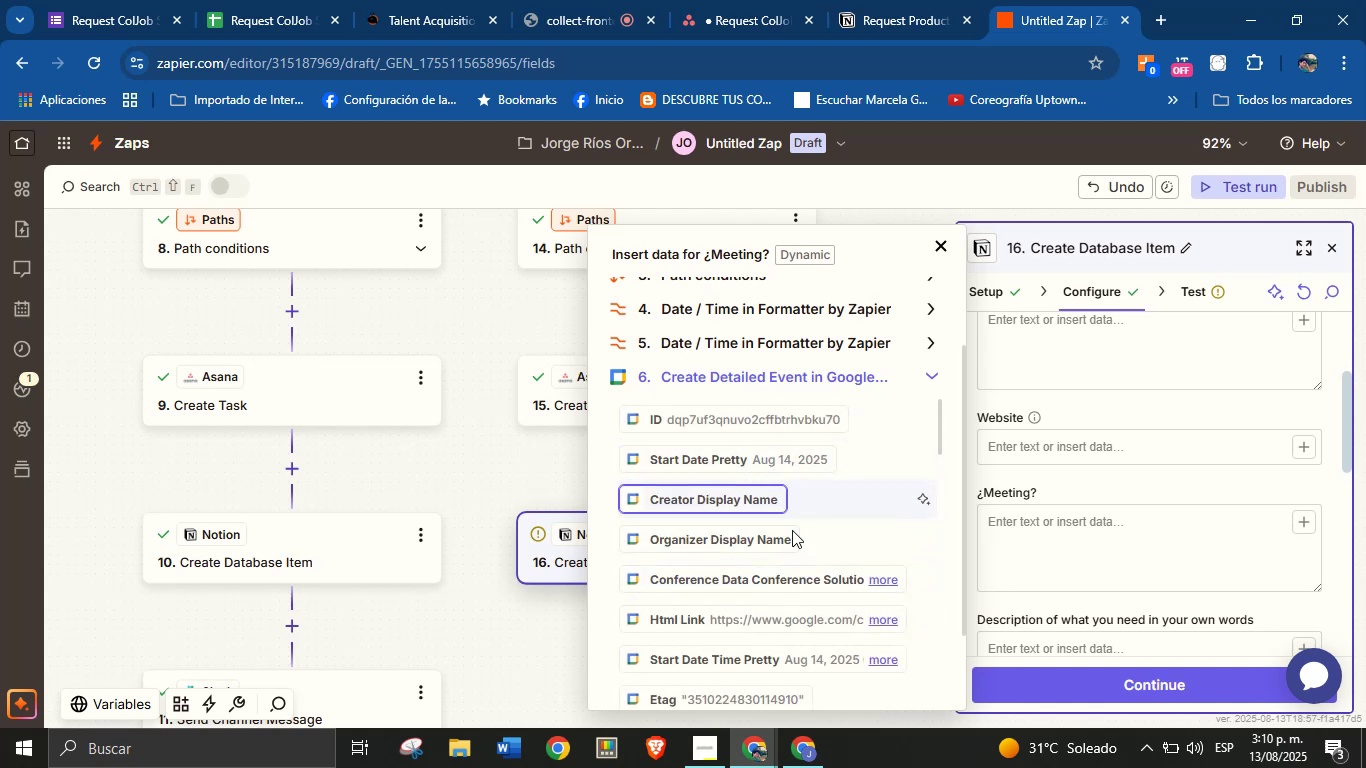 
left_click([793, 619])
 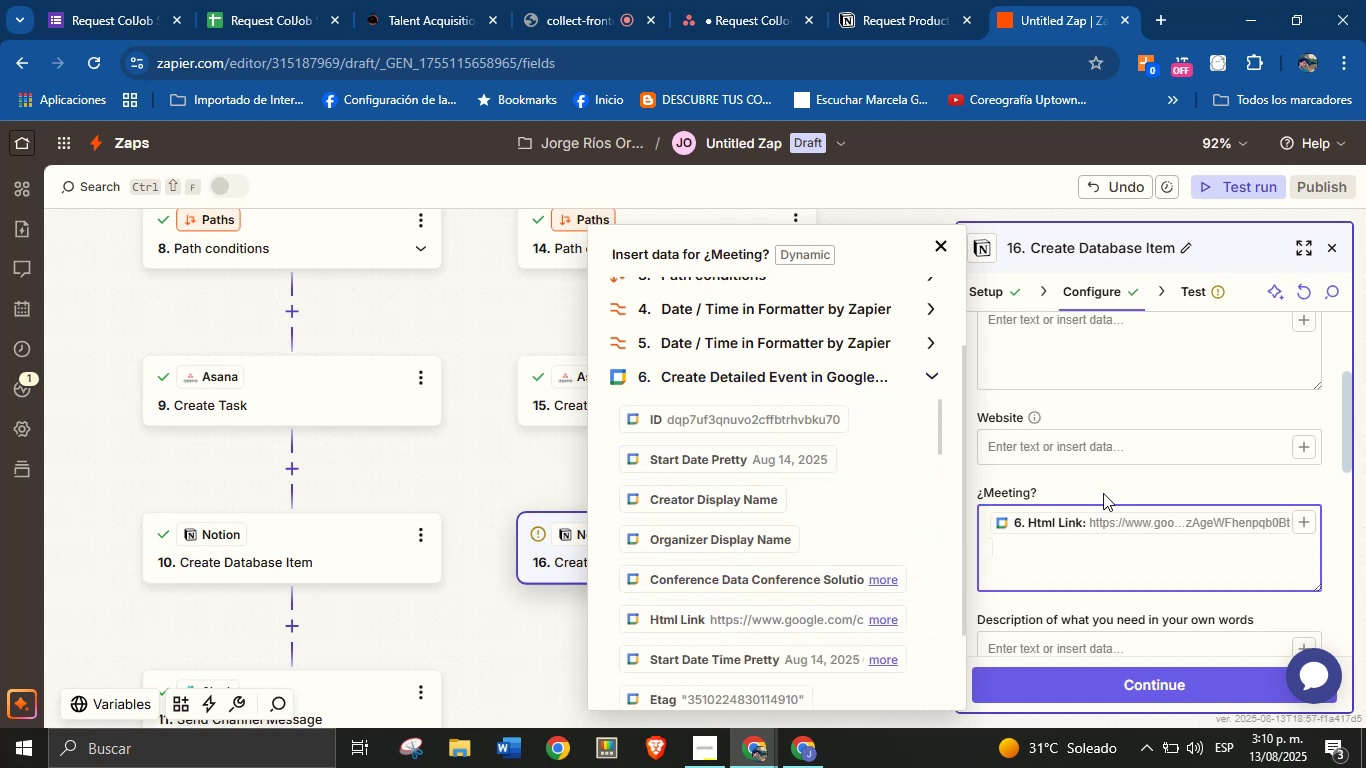 
left_click([1106, 492])
 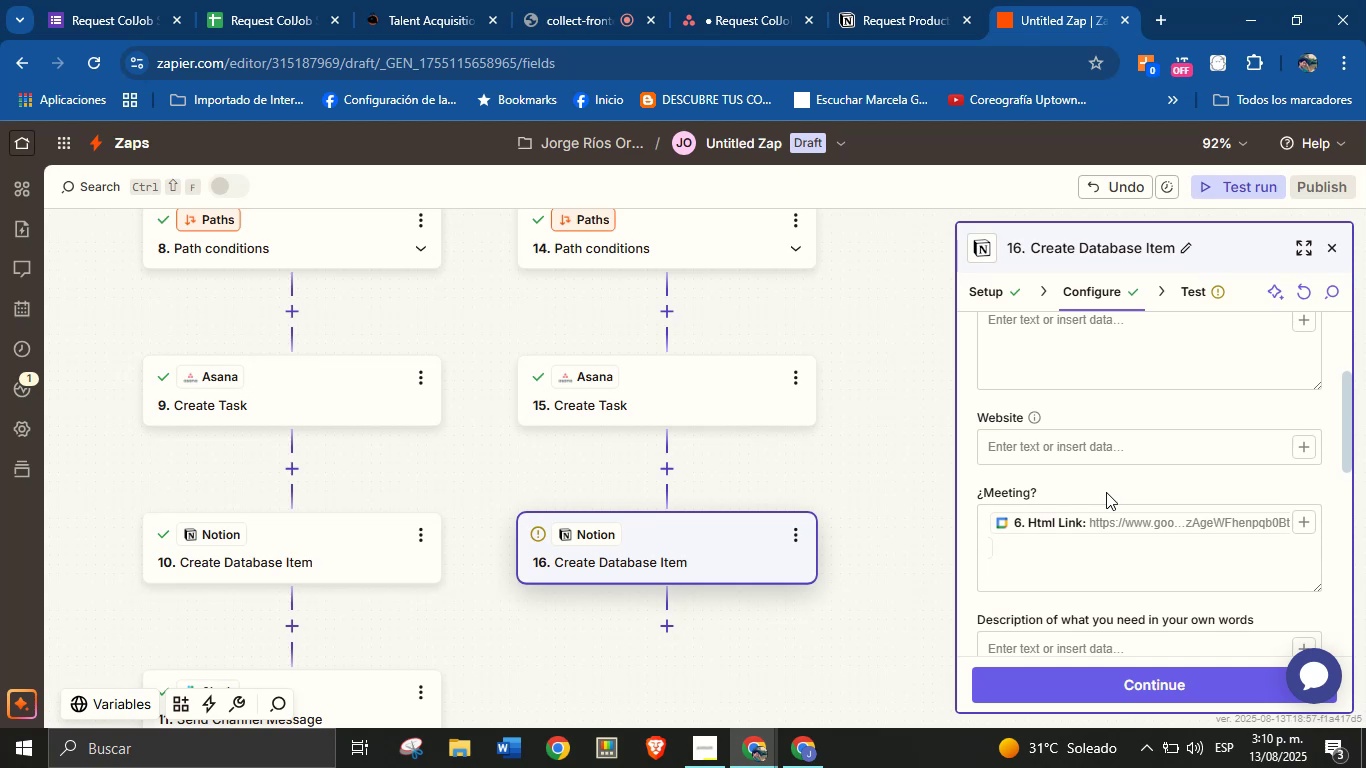 
wait(5.66)
 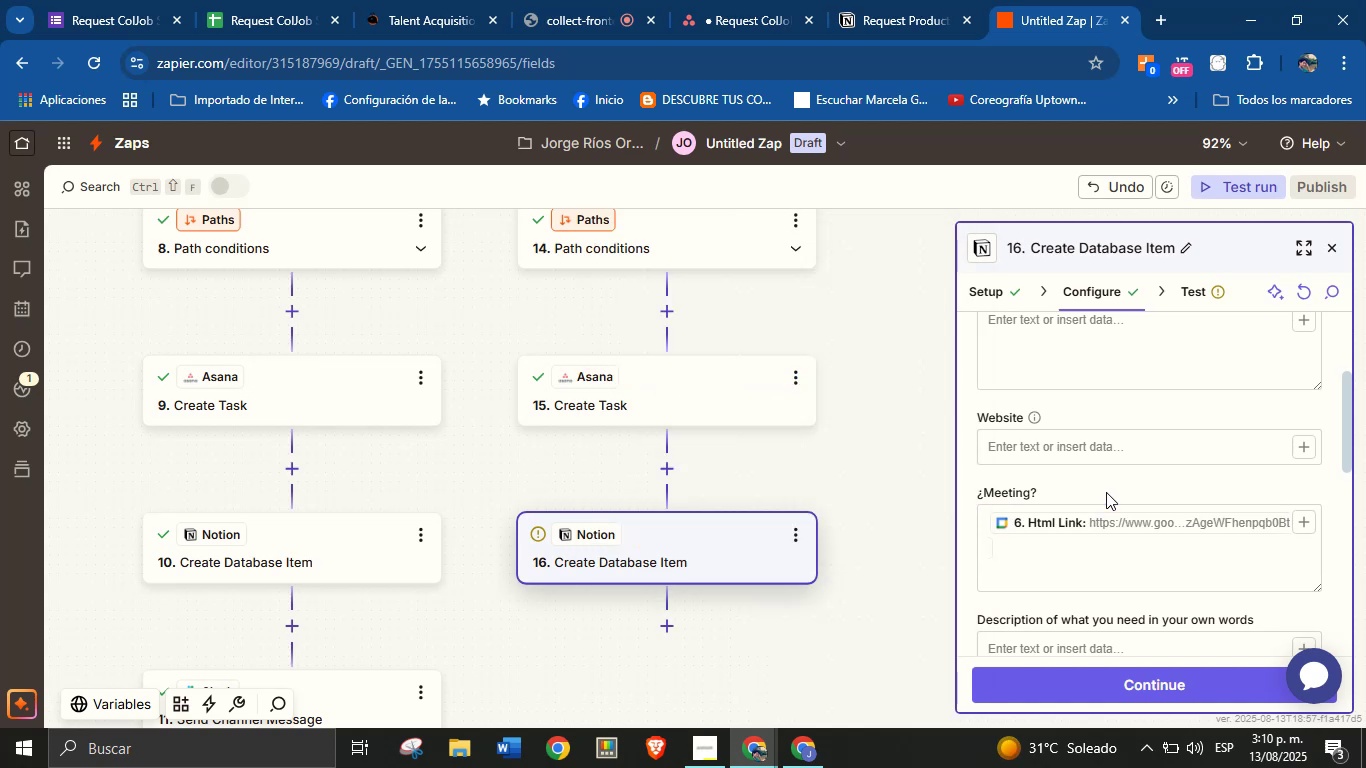 
scroll: coordinate [1080, 488], scroll_direction: down, amount: 2.0
 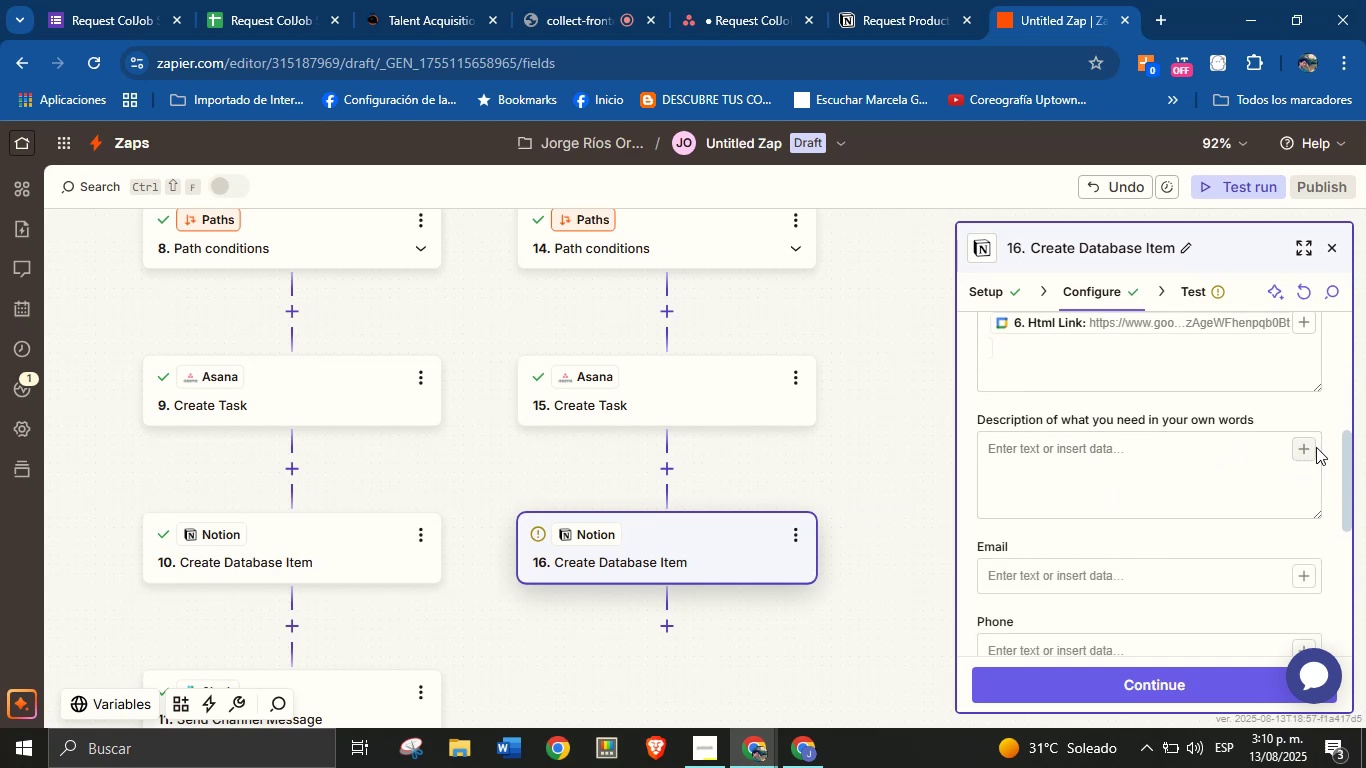 
left_click([1311, 447])
 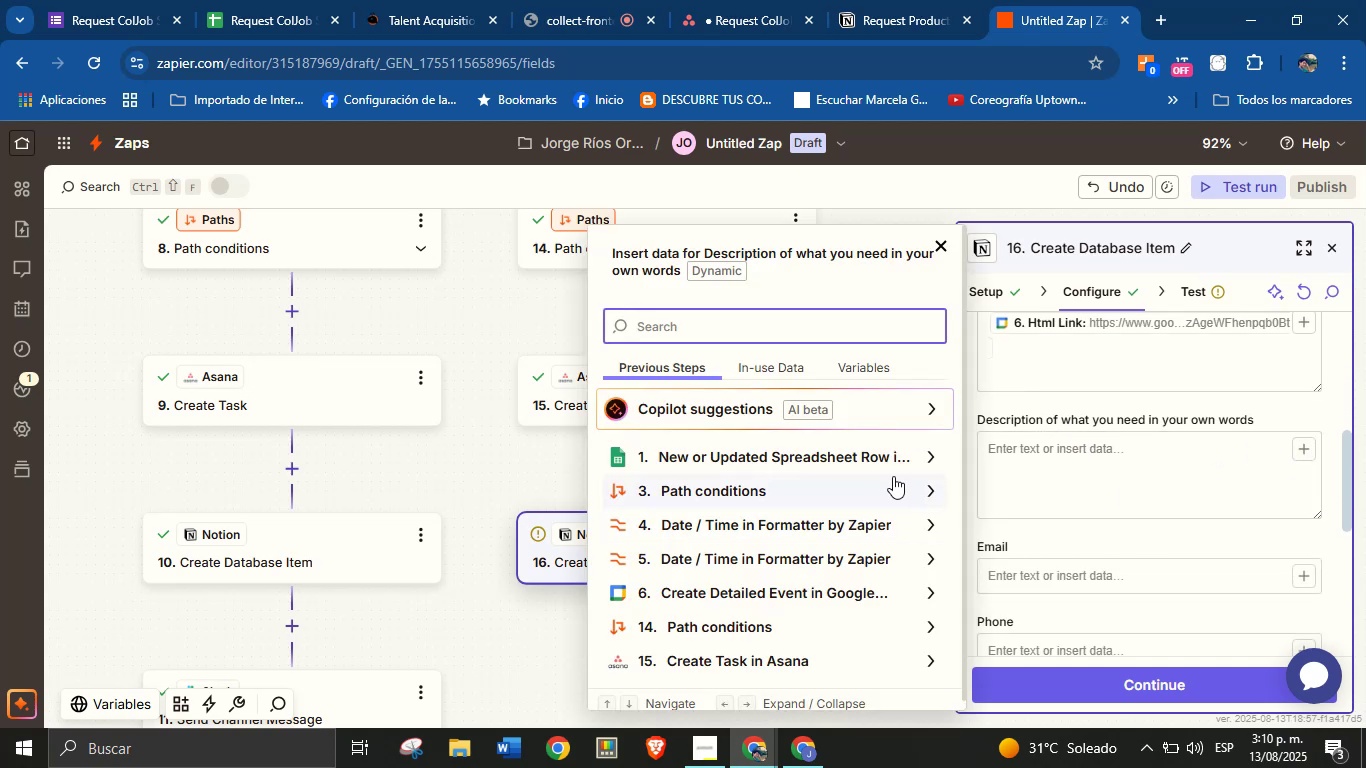 
left_click([916, 460])
 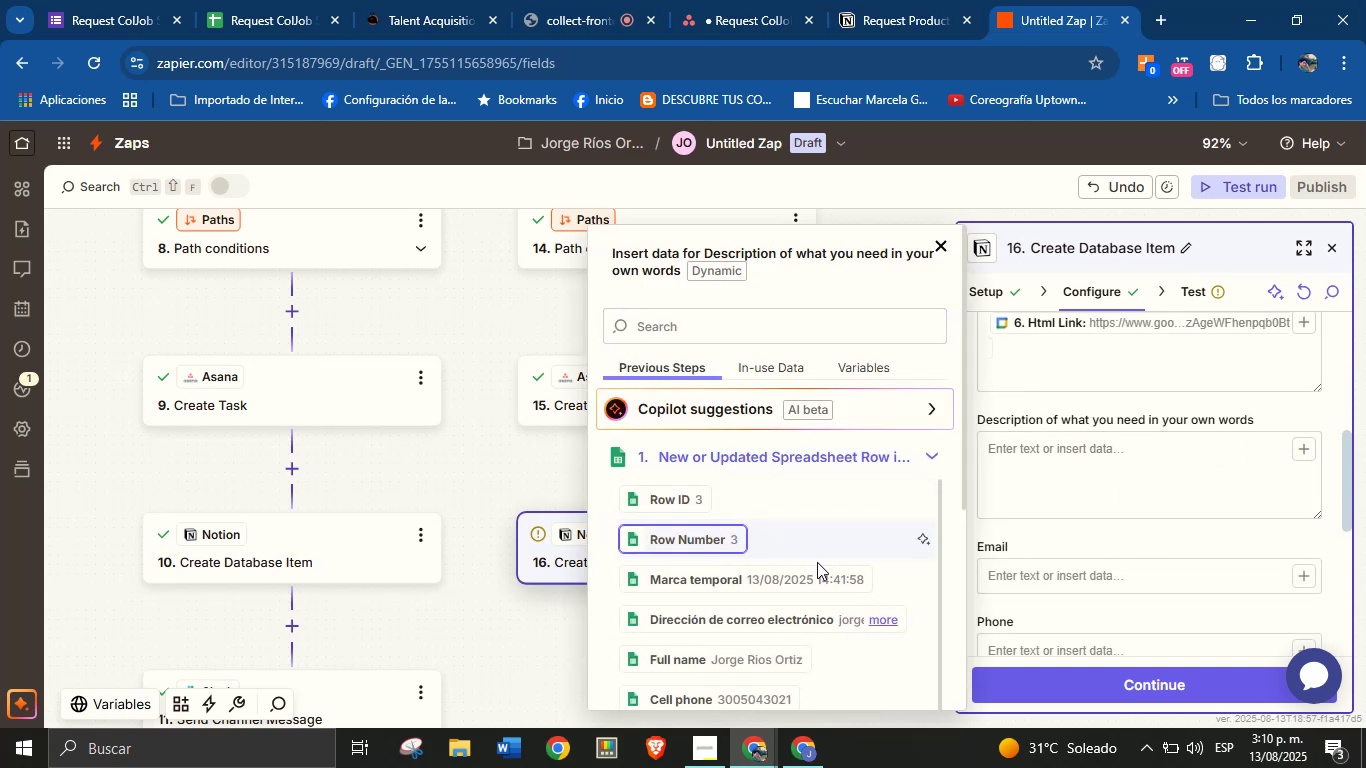 
scroll: coordinate [806, 563], scroll_direction: up, amount: 2.0
 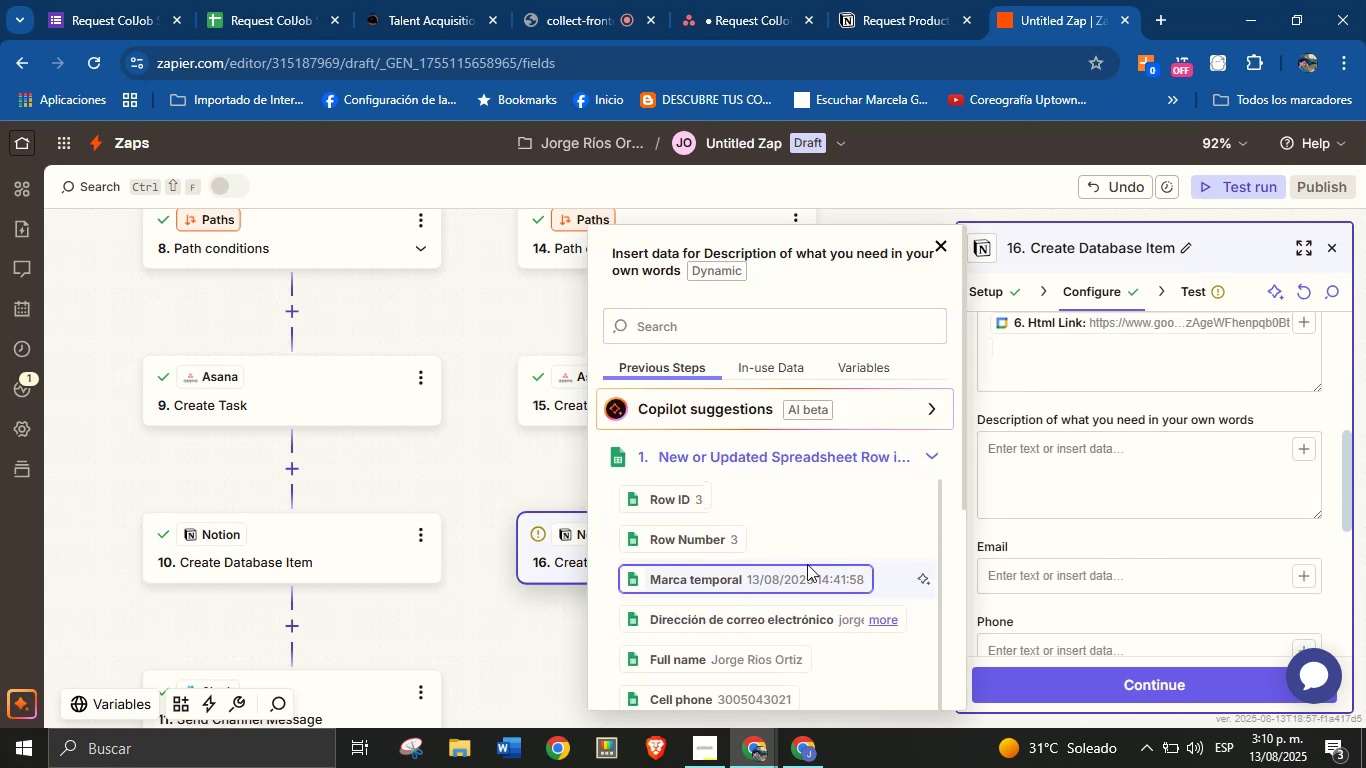 
scroll: coordinate [807, 569], scroll_direction: down, amount: 1.0
 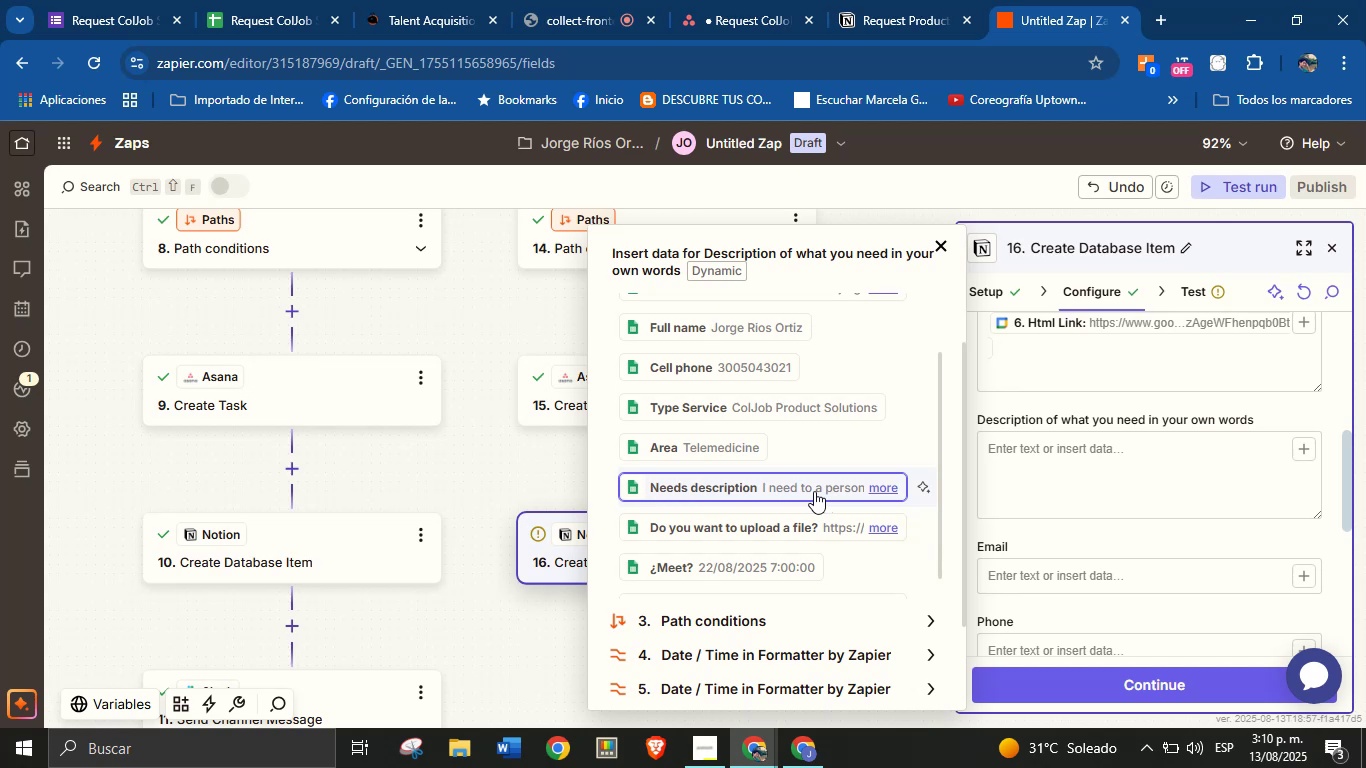 
left_click([814, 491])
 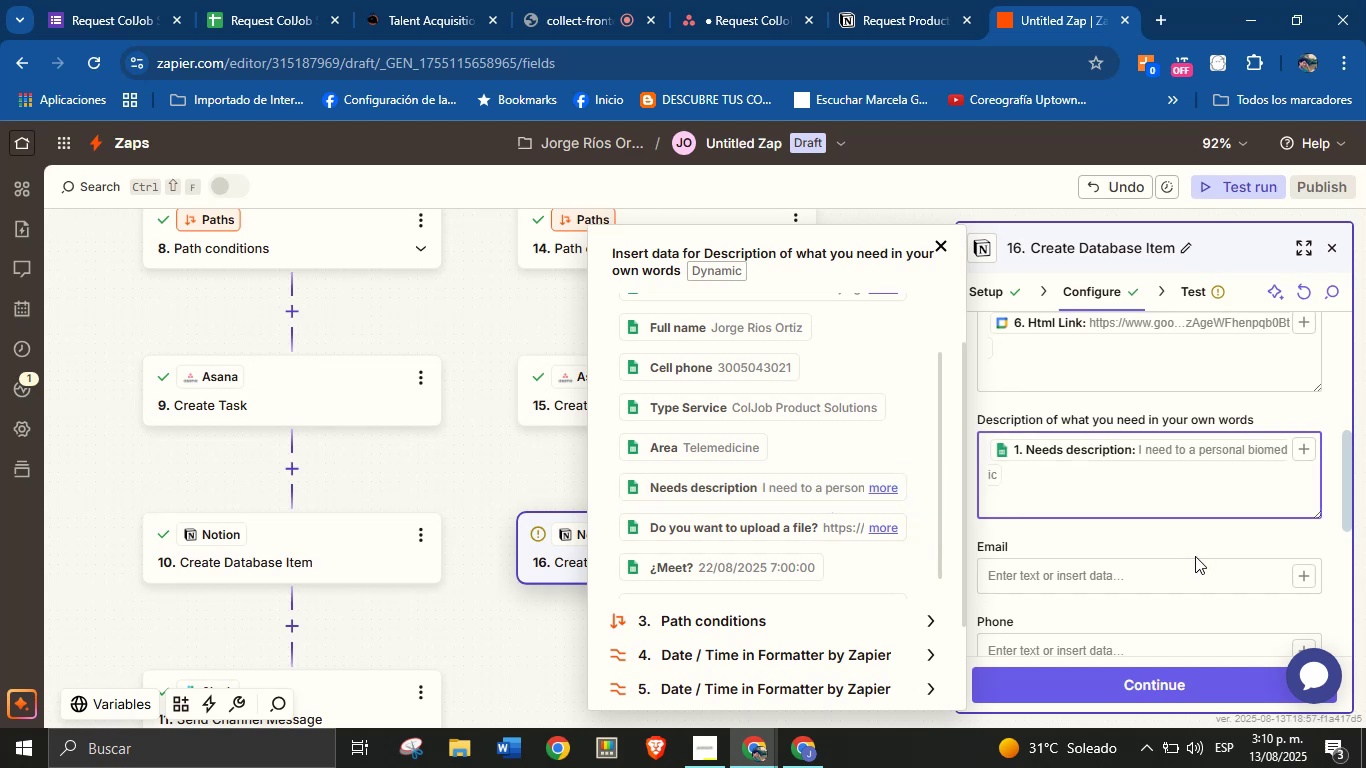 
left_click([1203, 547])
 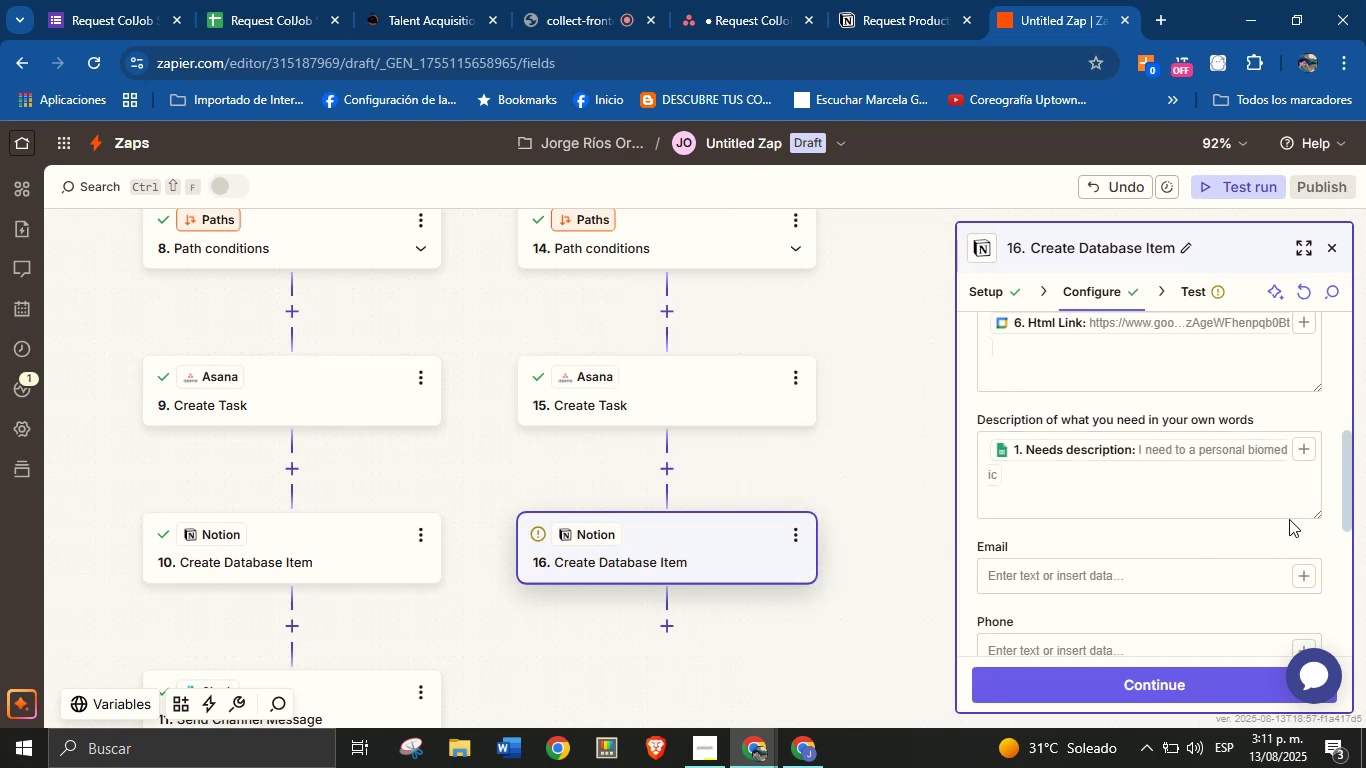 
wait(11.27)
 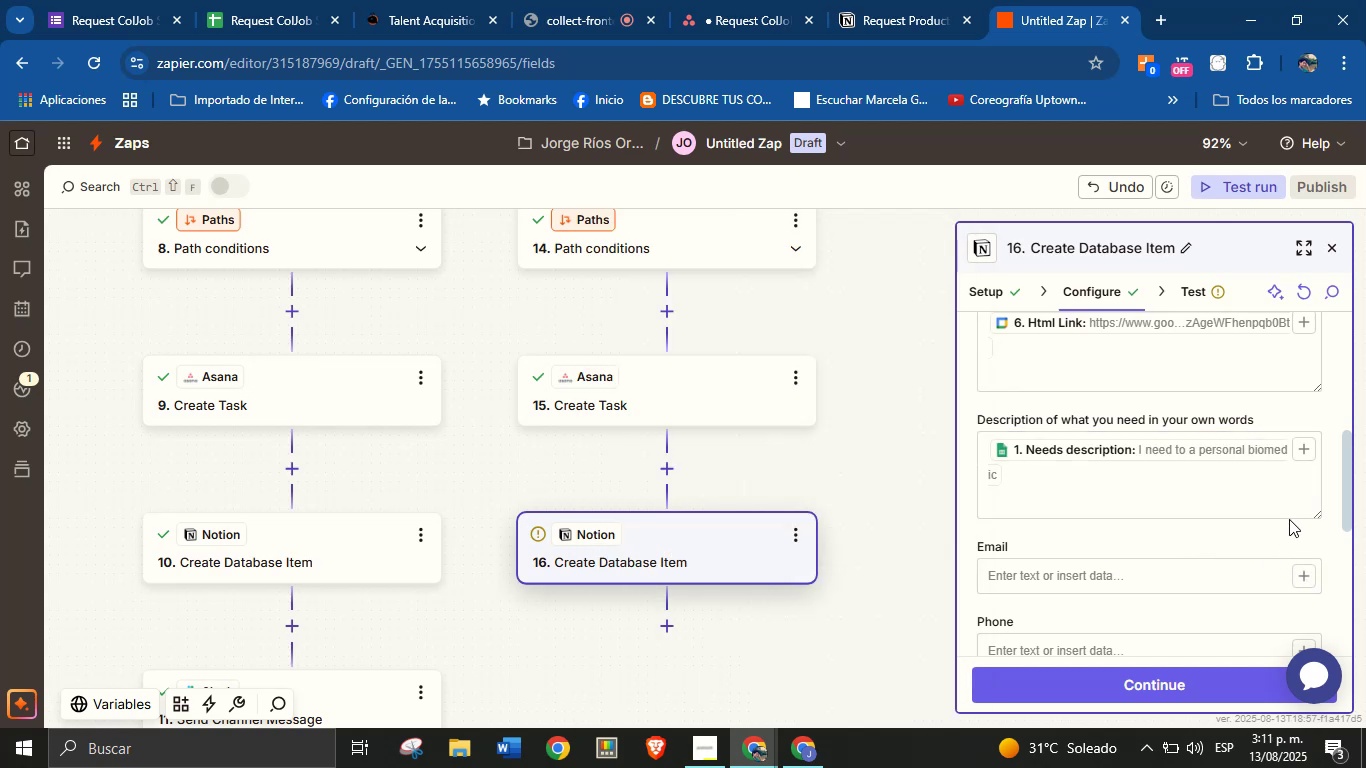 
left_click([1313, 572])
 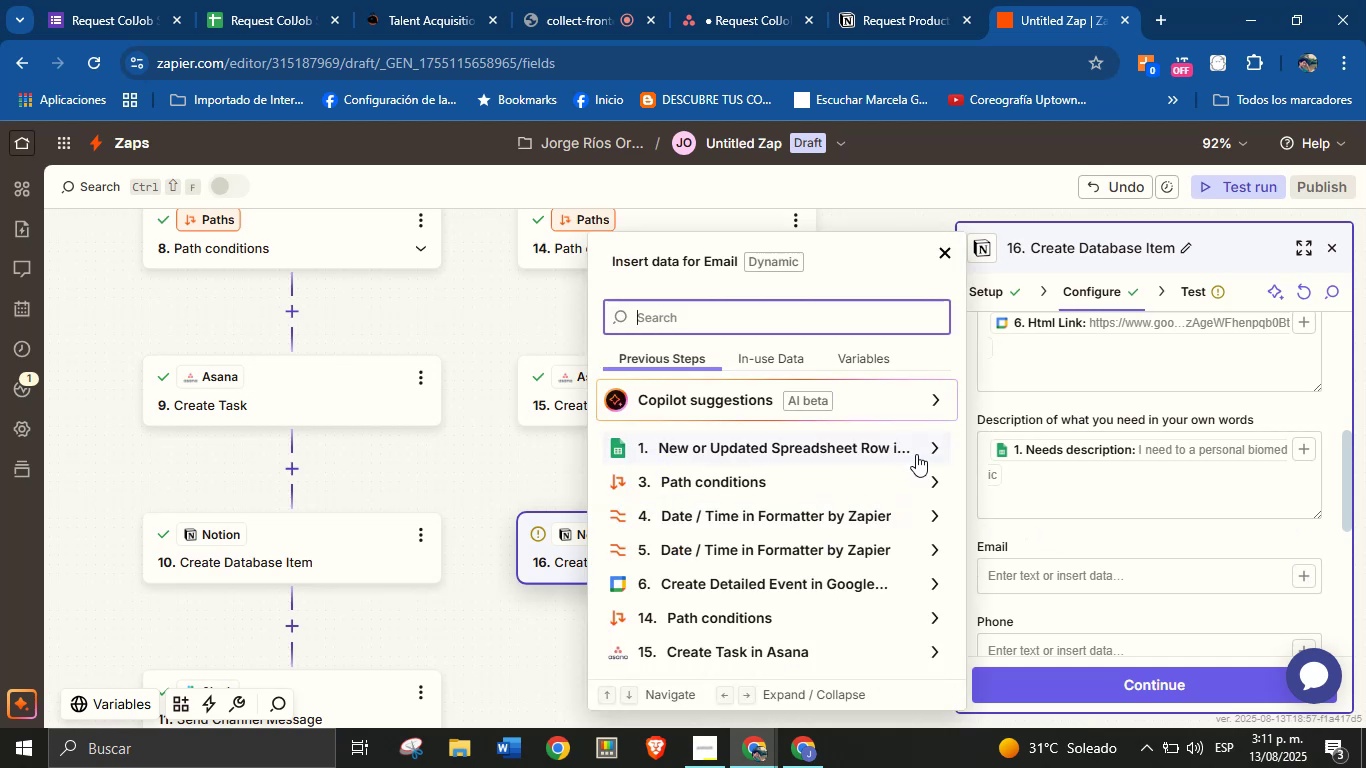 
left_click([933, 449])
 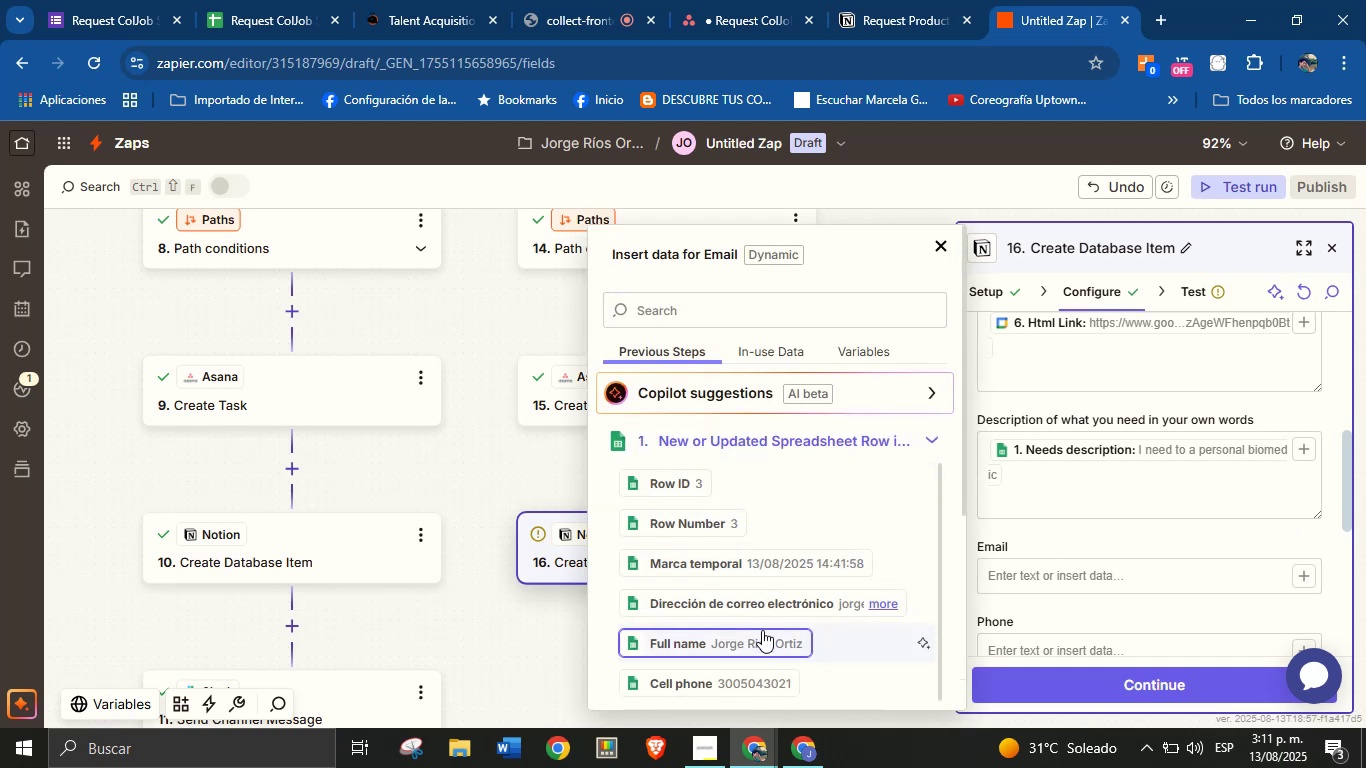 
left_click([762, 612])
 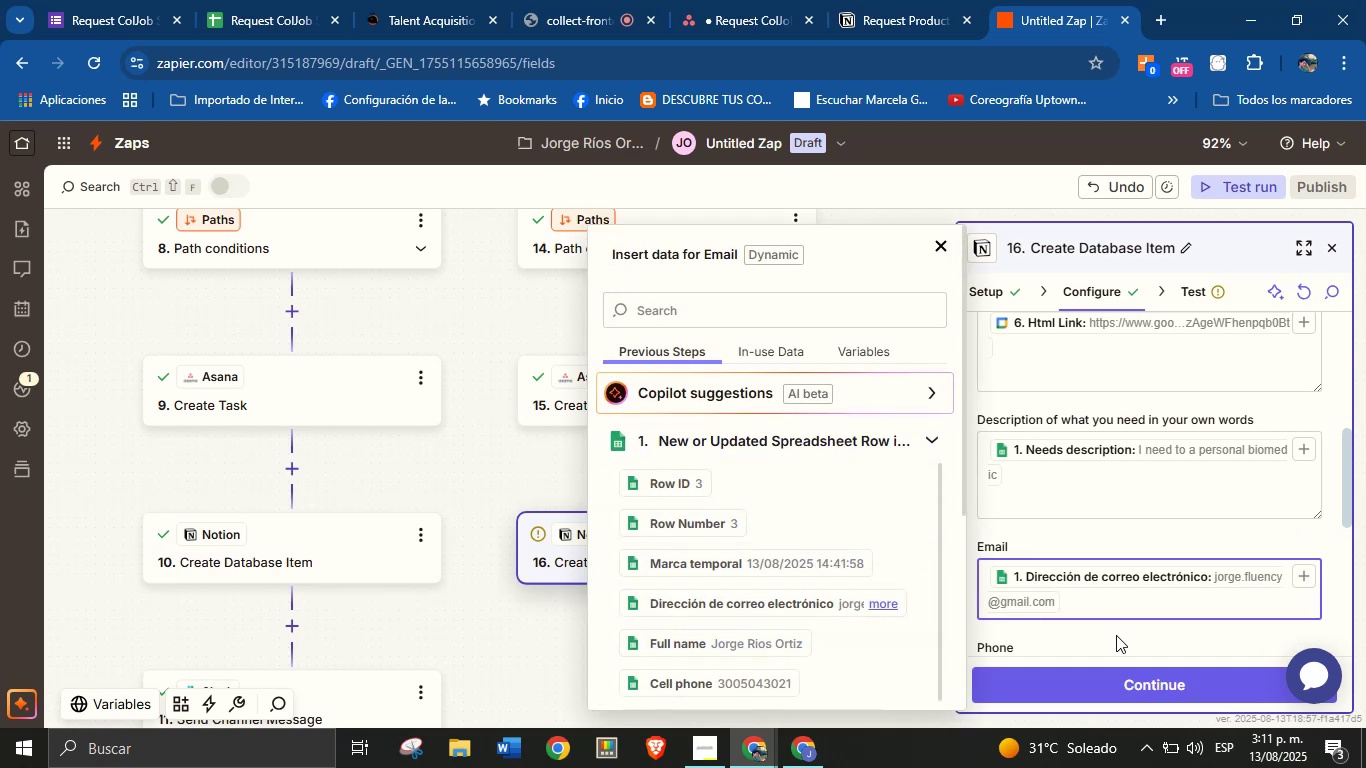 
left_click([1125, 634])
 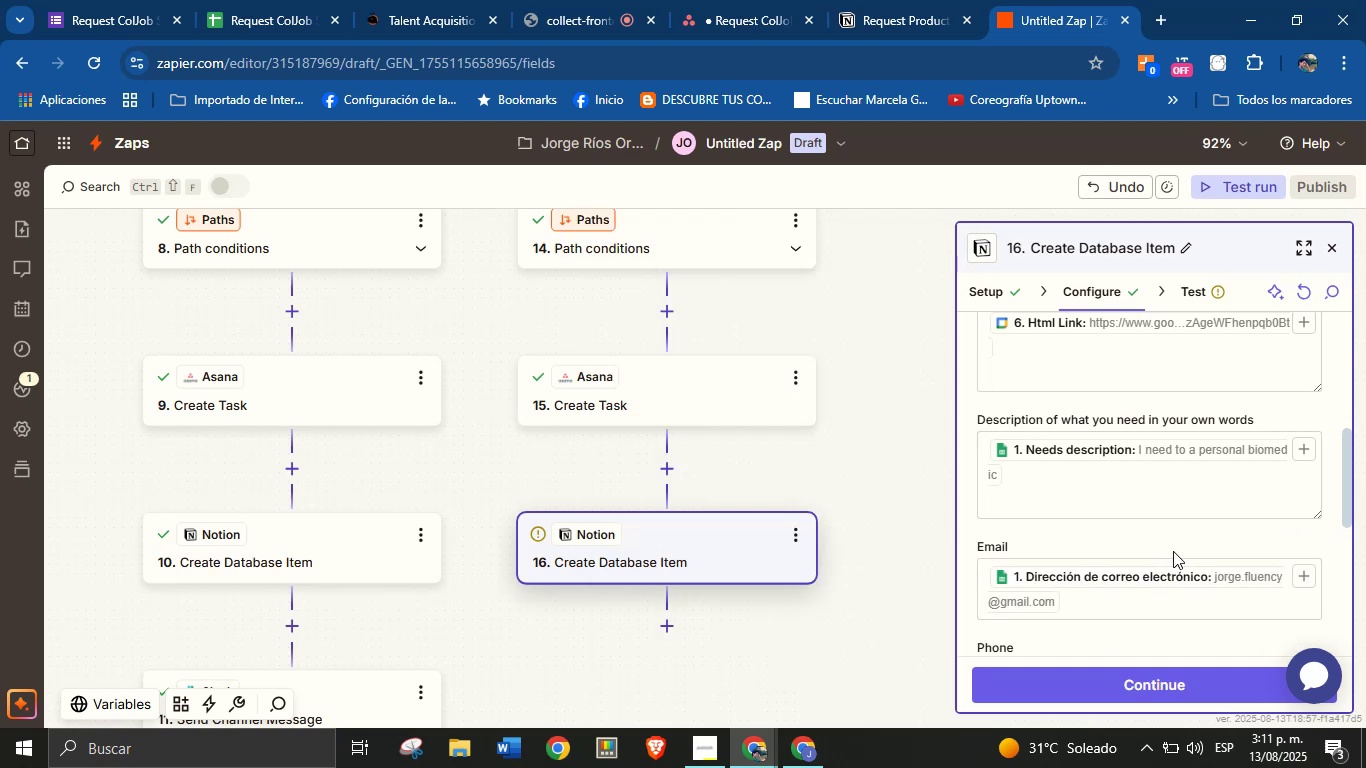 
scroll: coordinate [1187, 527], scroll_direction: down, amount: 1.0
 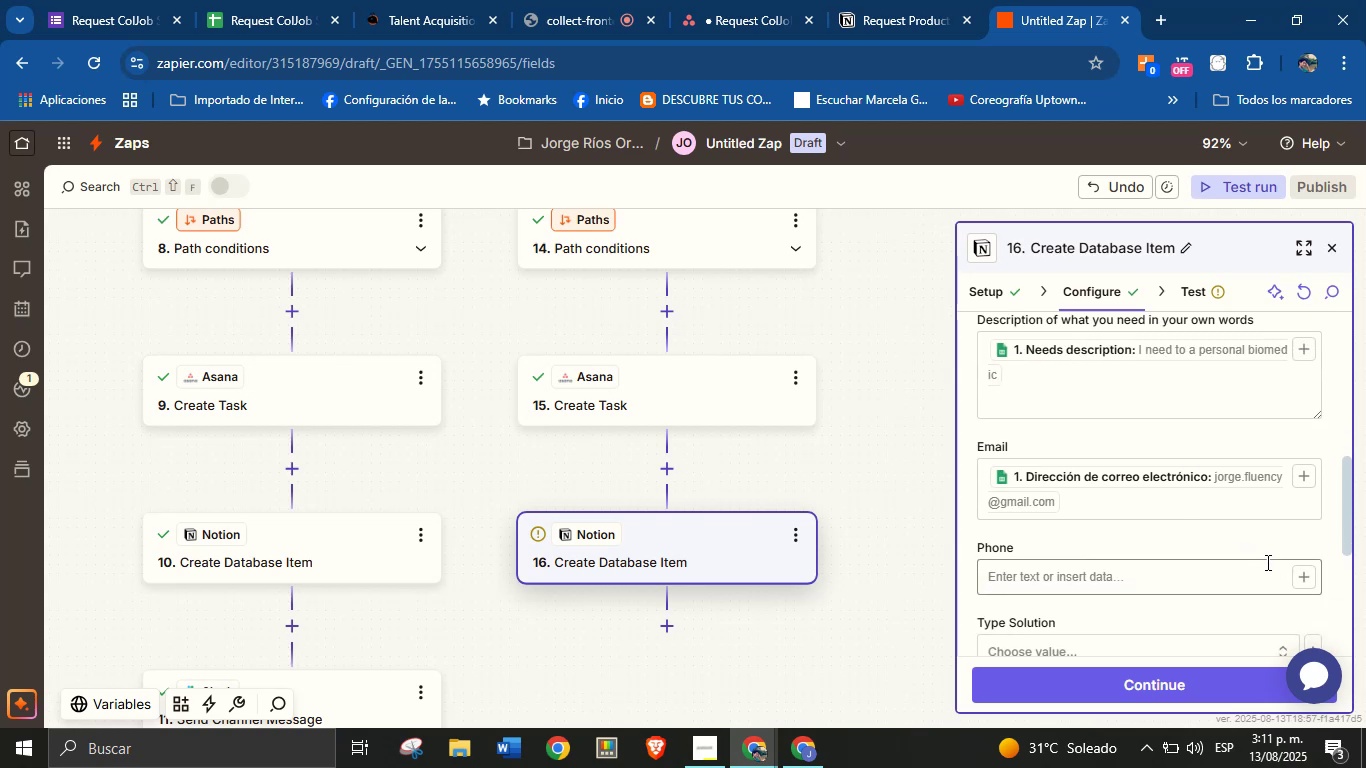 
left_click([1297, 571])
 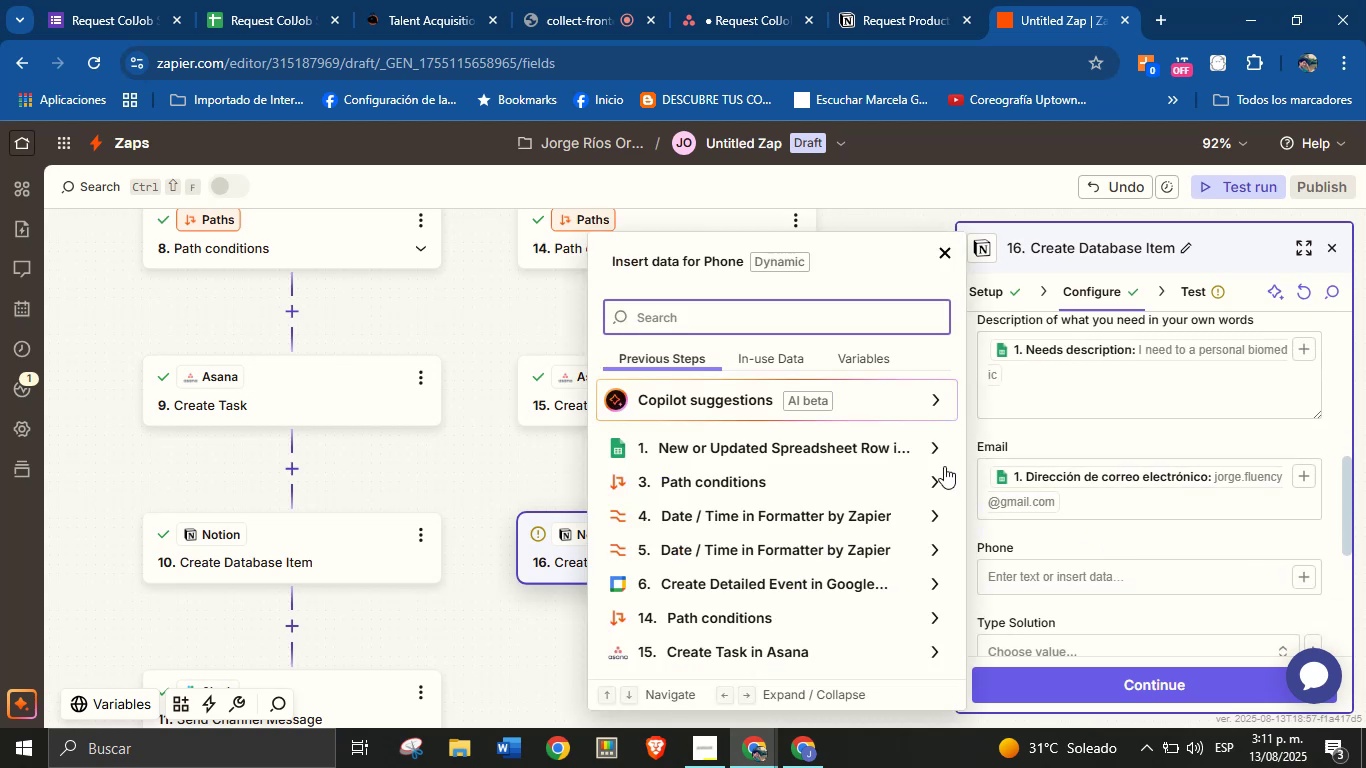 
left_click([942, 448])
 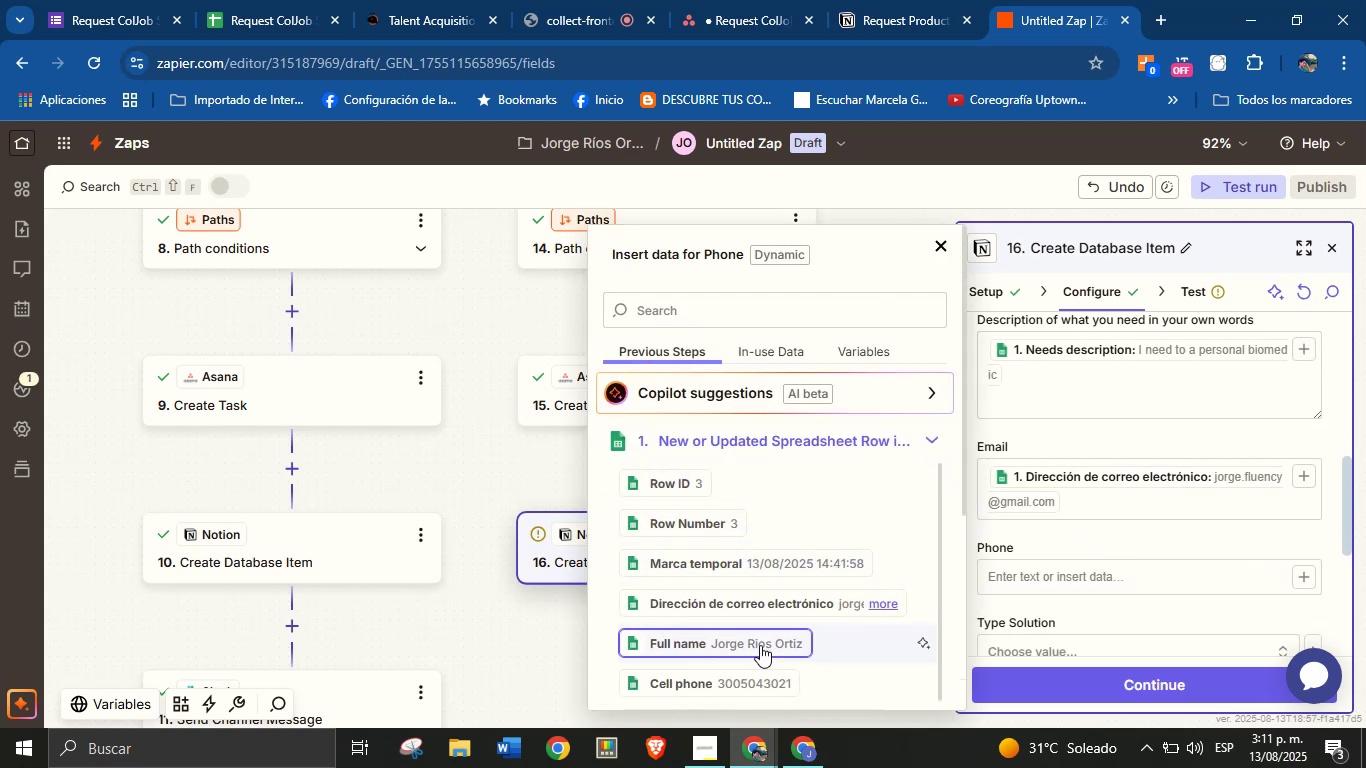 
left_click([748, 692])
 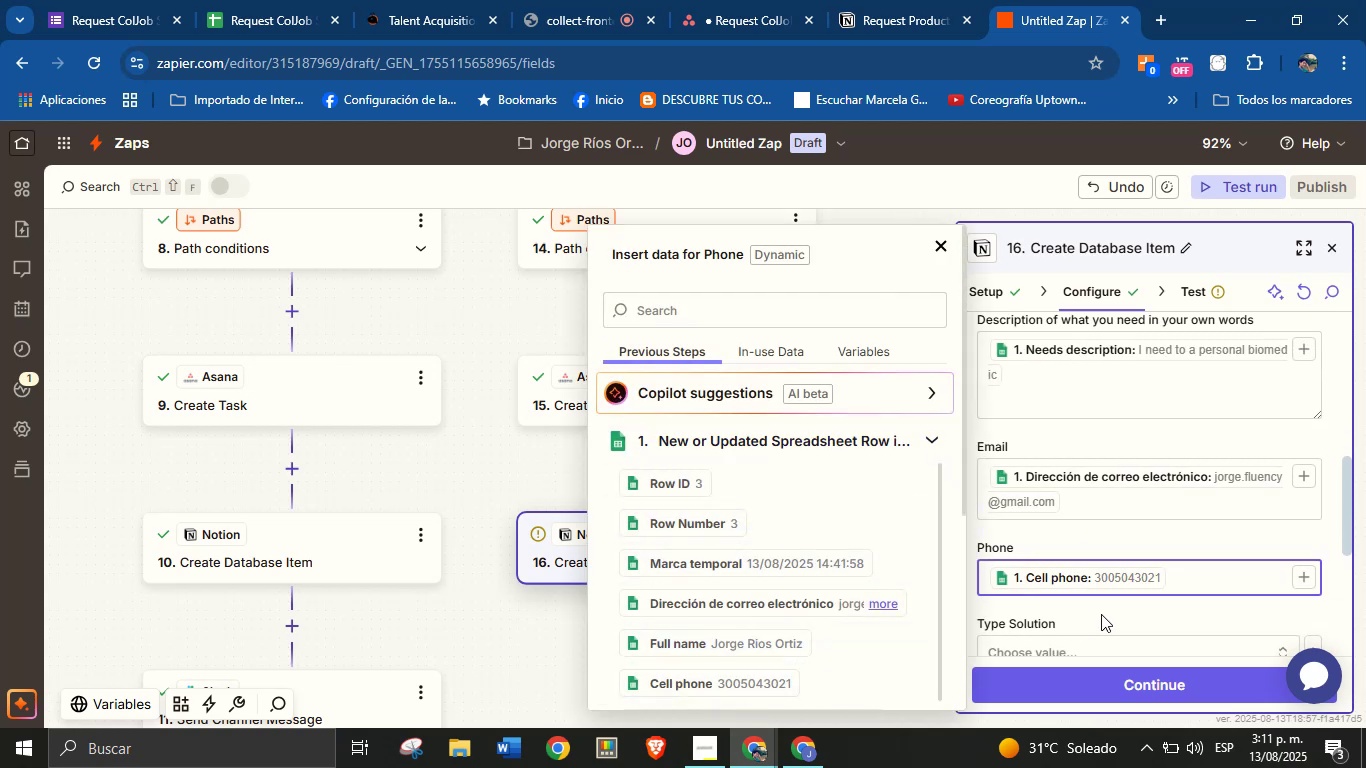 
left_click([1106, 609])
 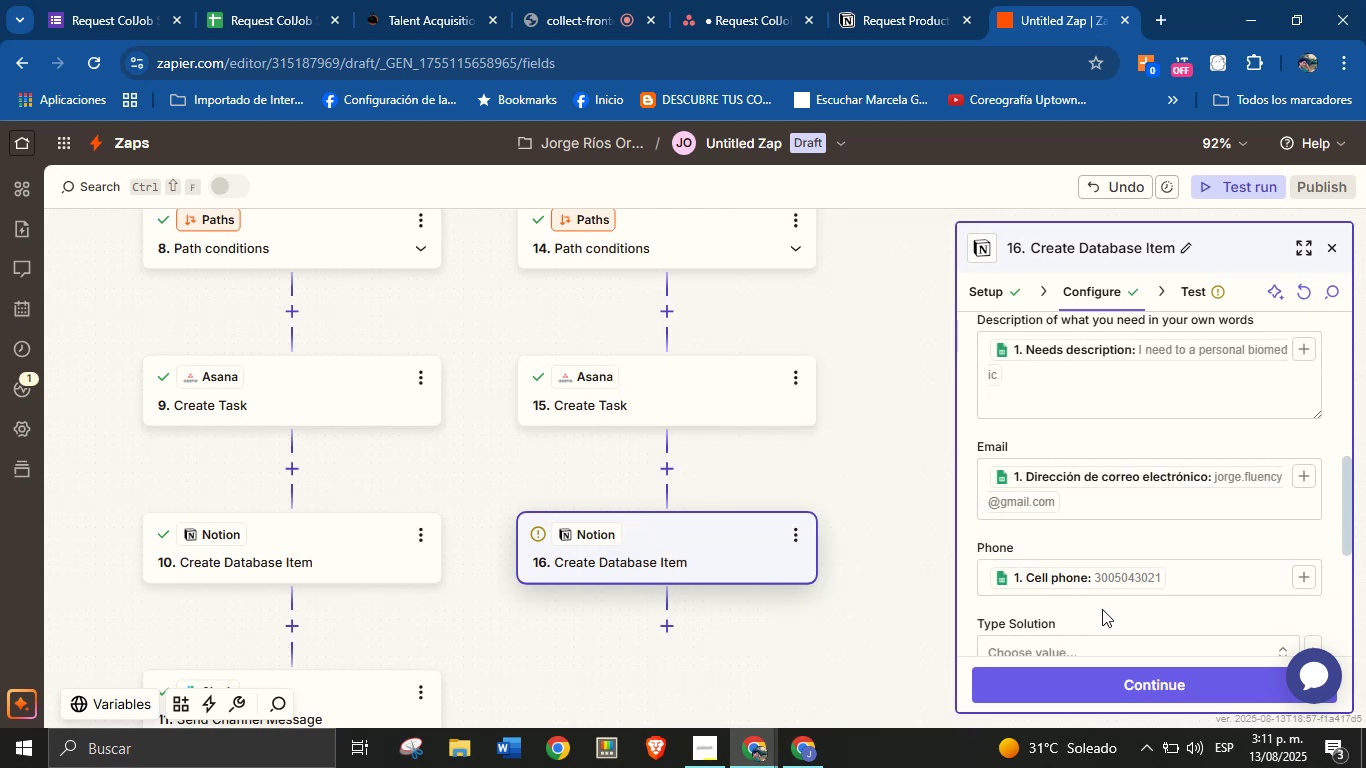 
scroll: coordinate [1153, 446], scroll_direction: down, amount: 1.0
 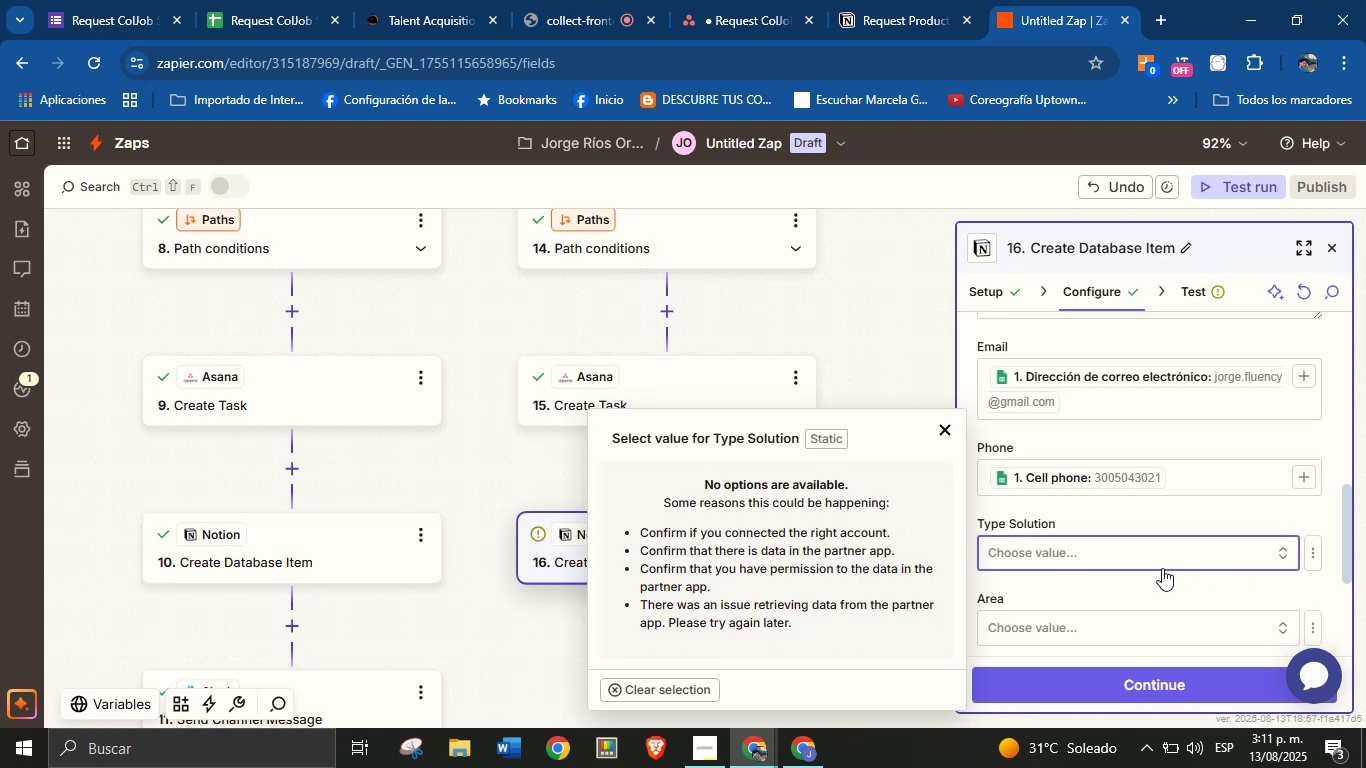 
left_click([1125, 518])
 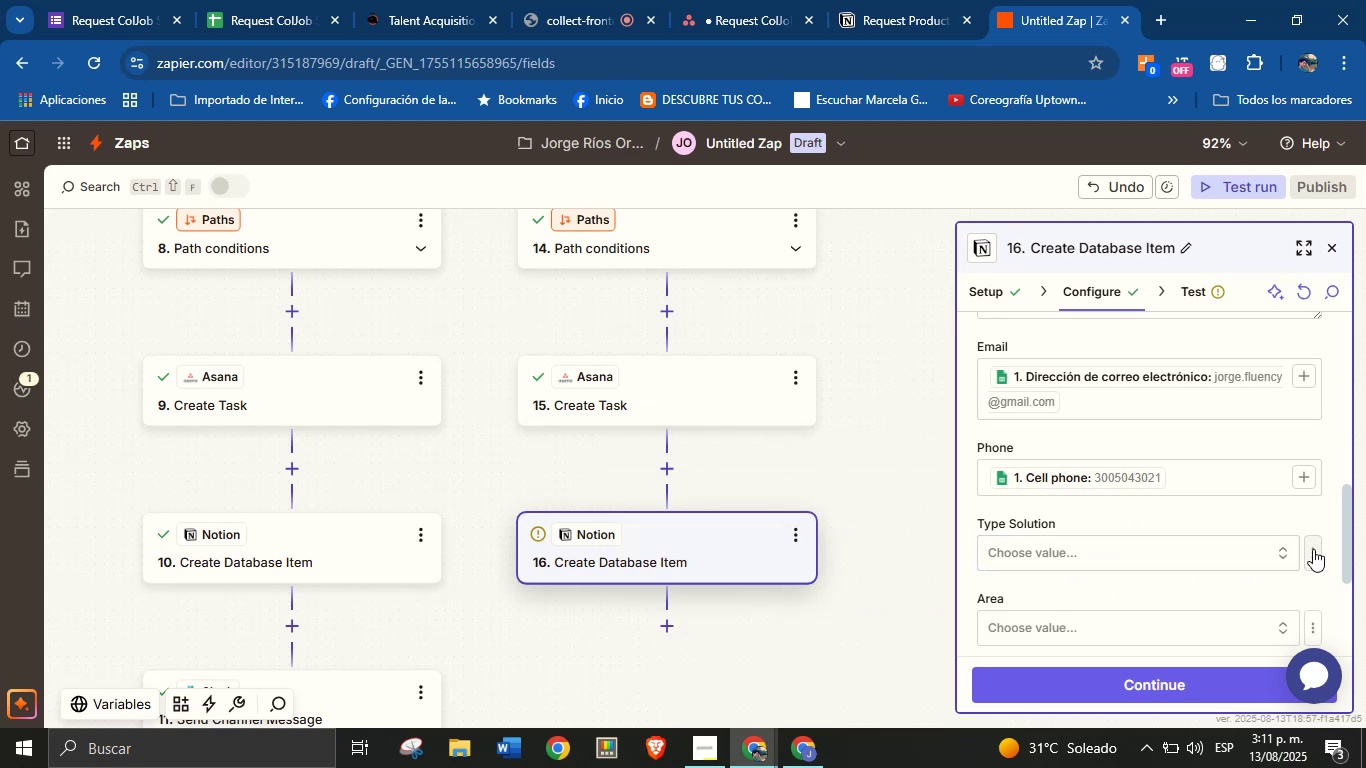 
left_click([1314, 553])
 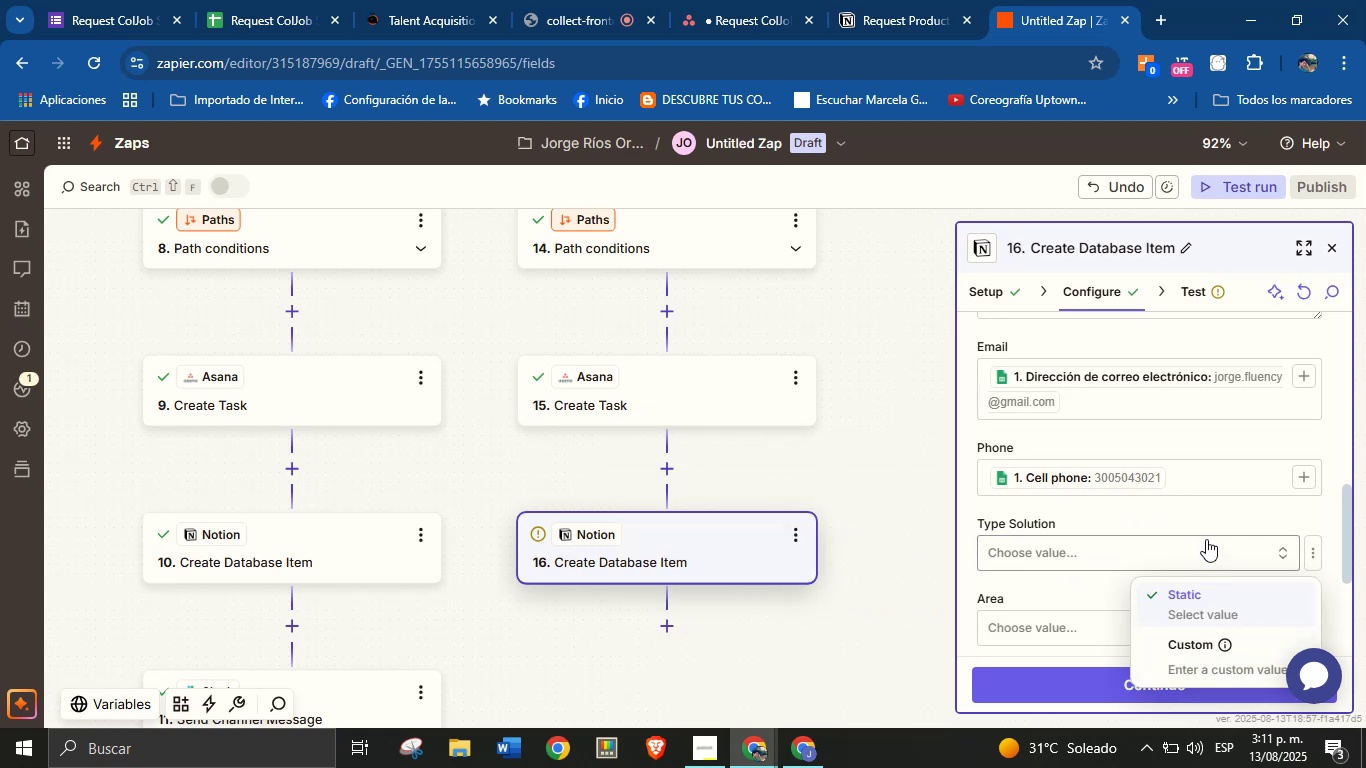 
left_click([1196, 652])
 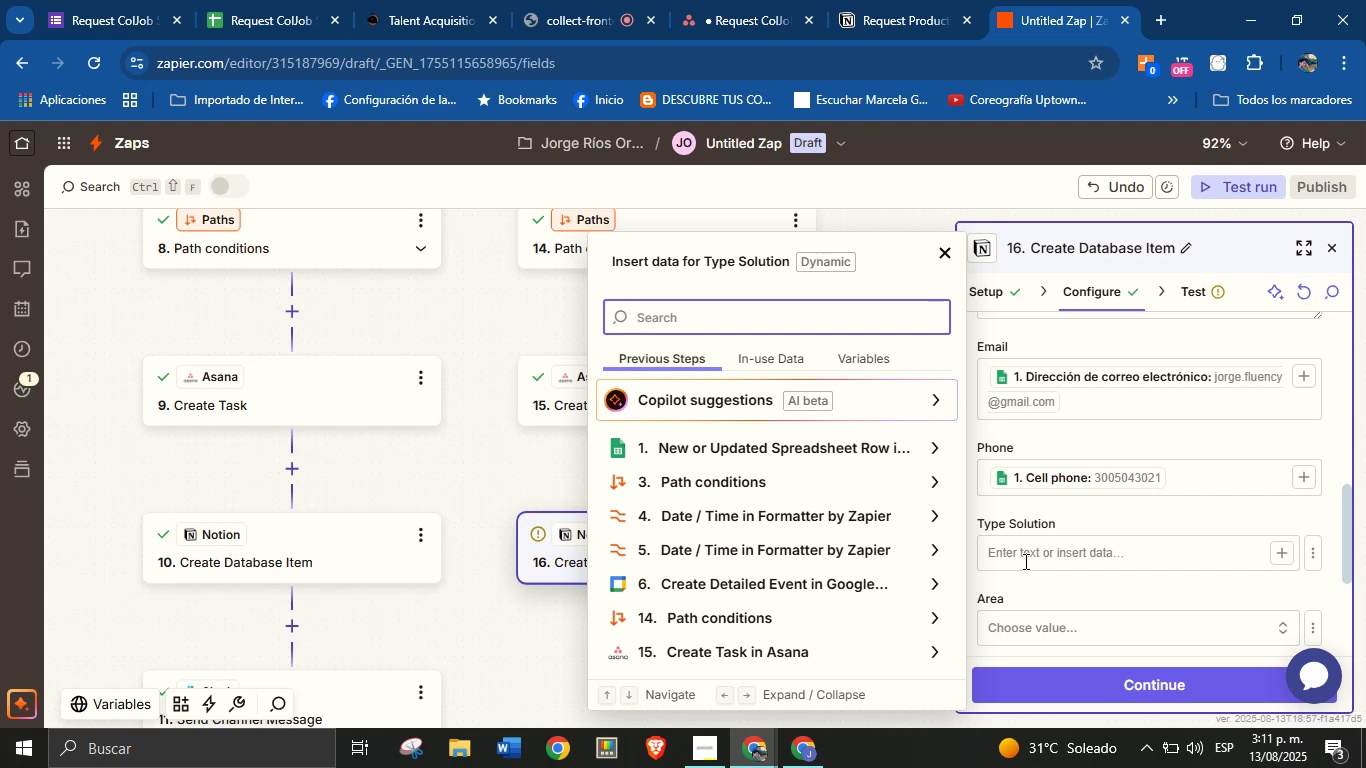 
wait(12.22)
 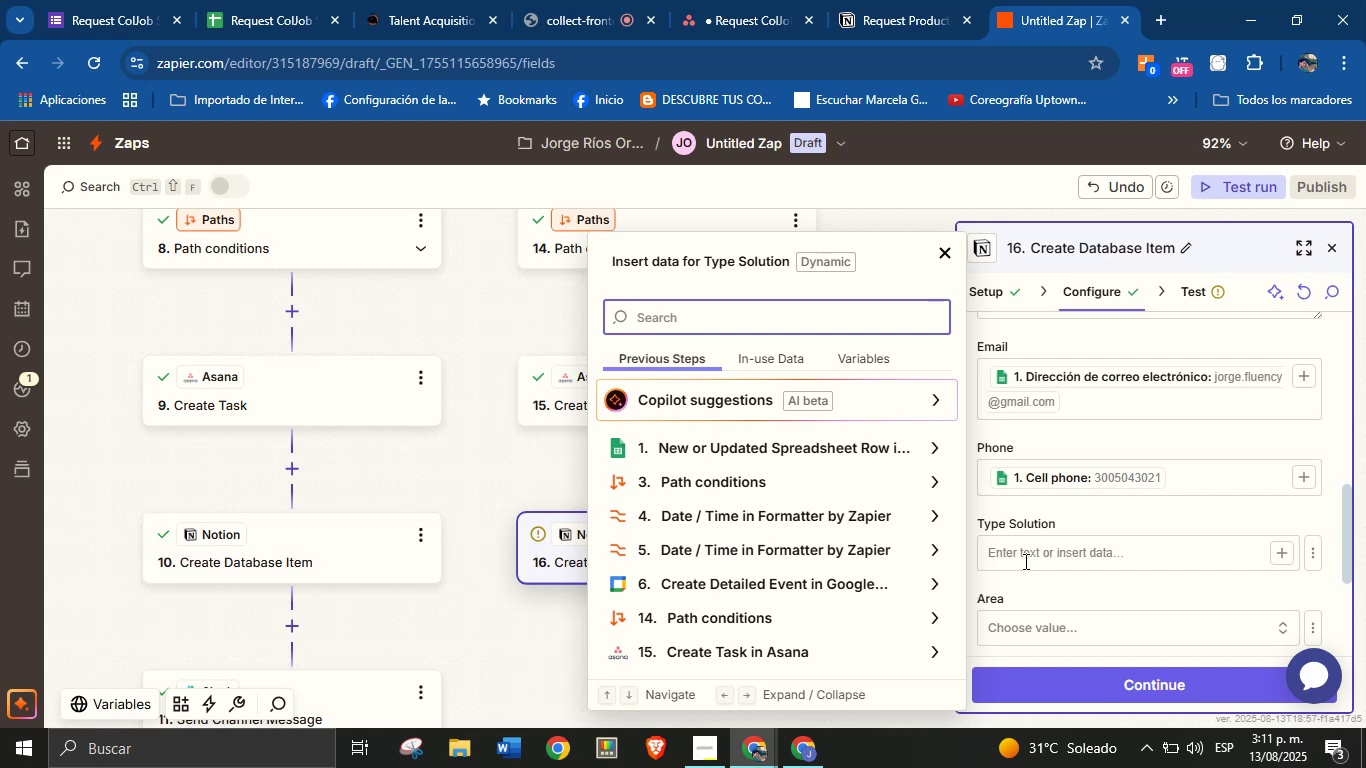 
left_click([939, 451])
 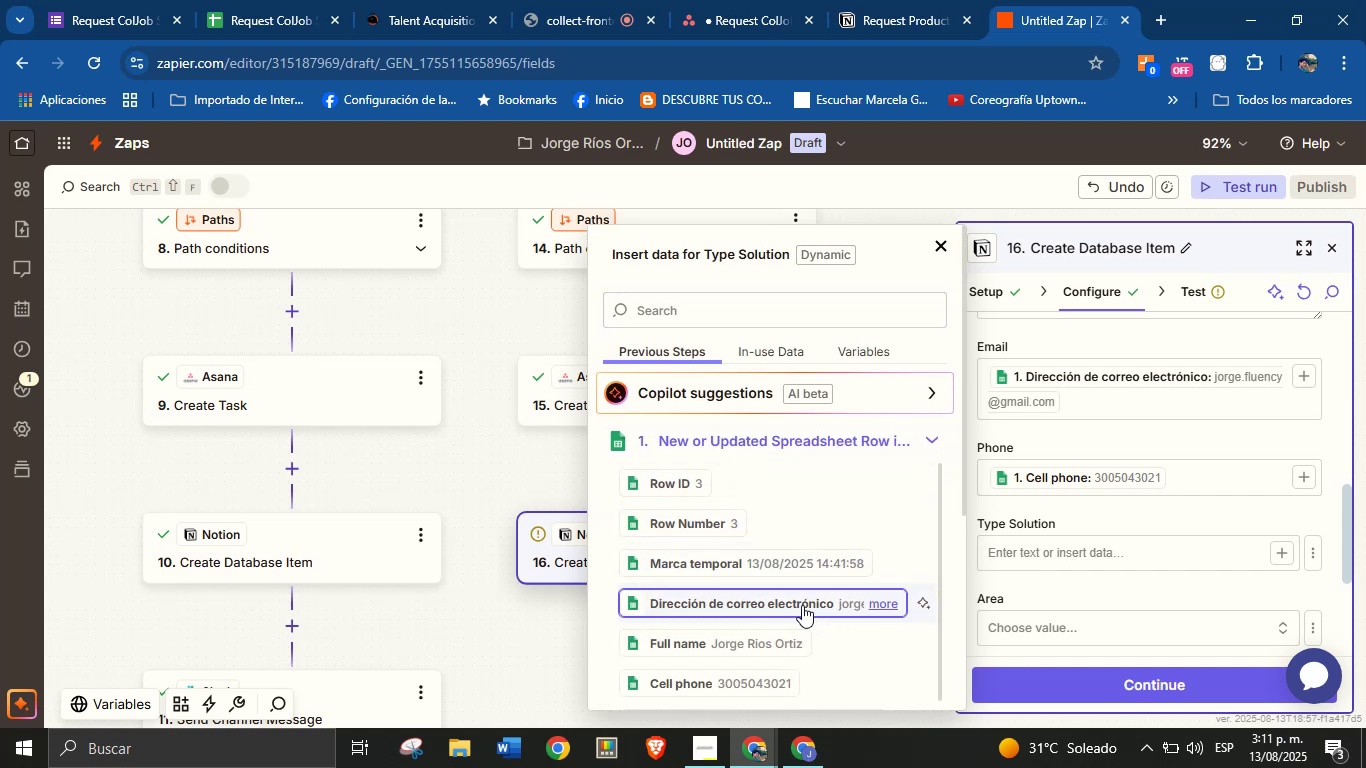 
scroll: coordinate [772, 608], scroll_direction: down, amount: 2.0
 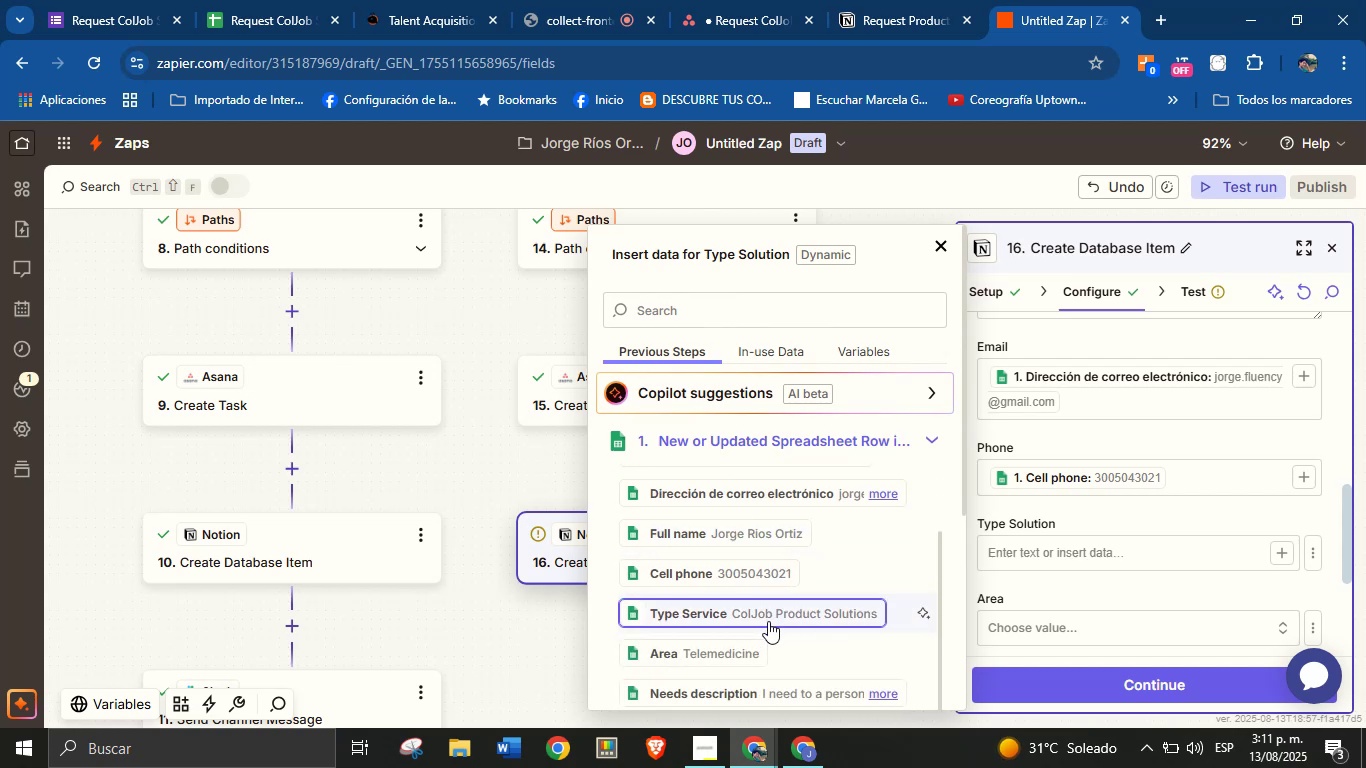 
left_click([773, 615])
 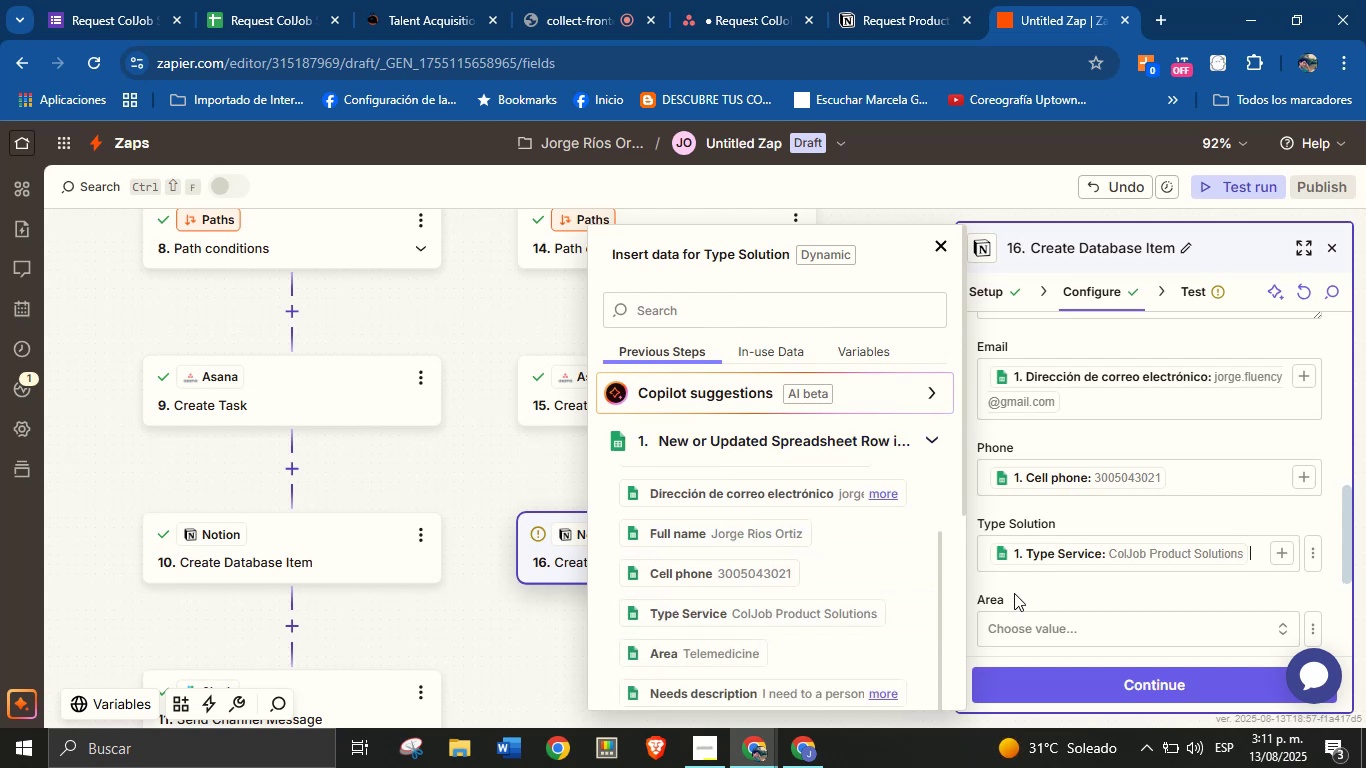 
left_click([1040, 591])
 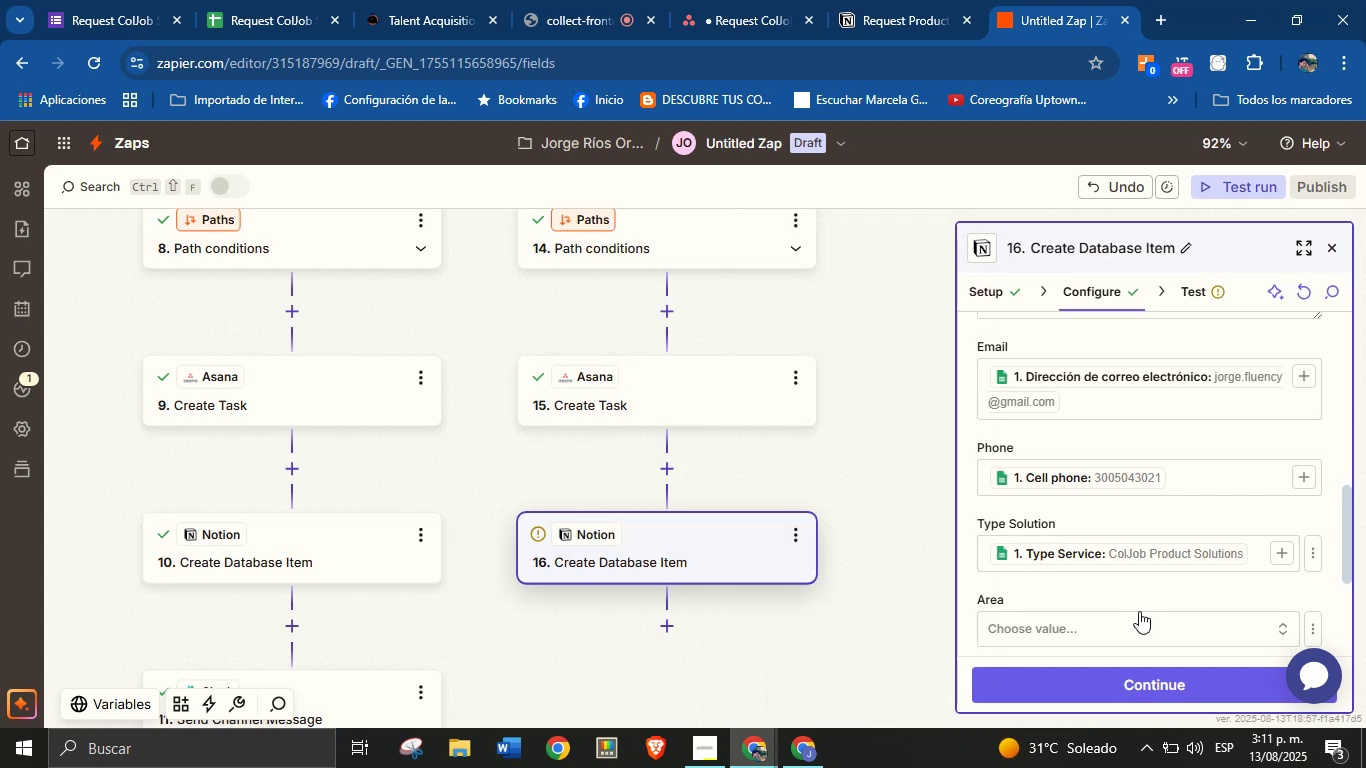 
left_click([1149, 631])
 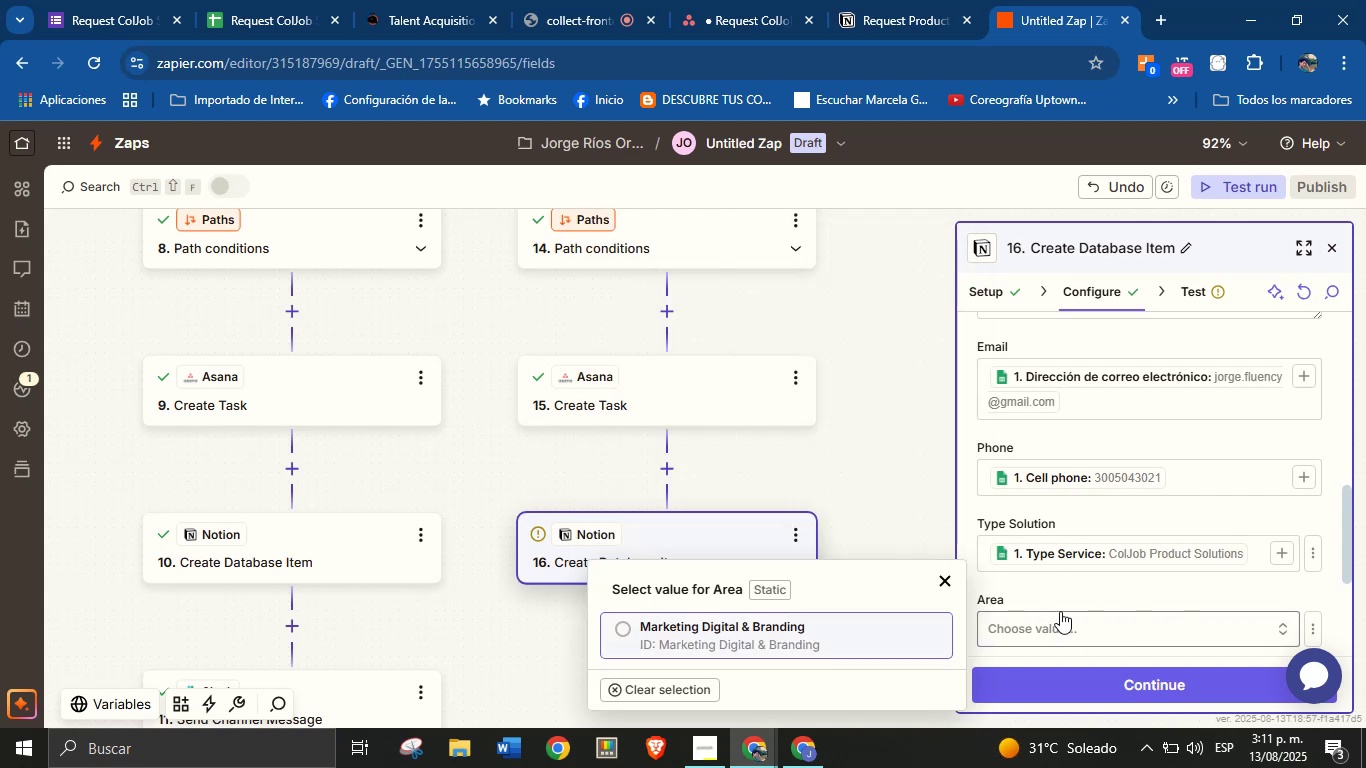 
left_click([1098, 604])
 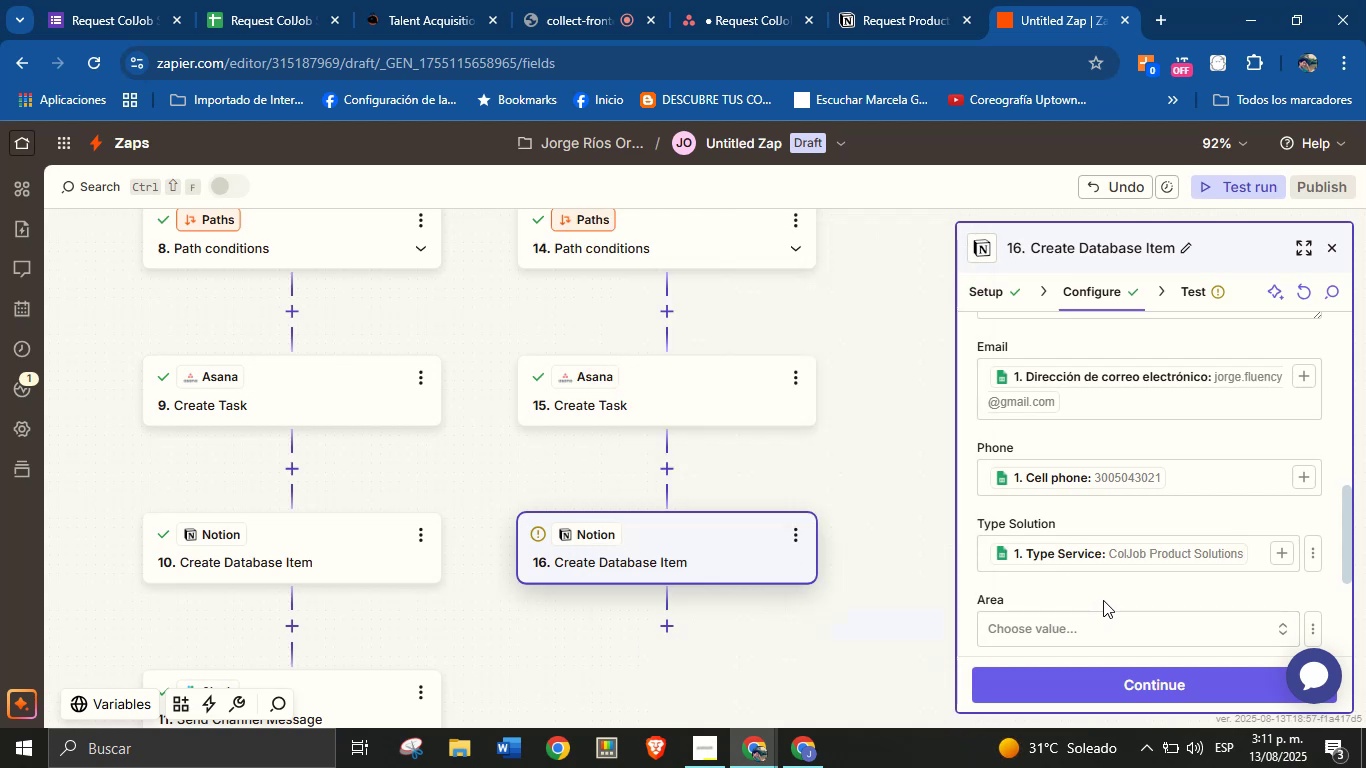 
scroll: coordinate [1137, 583], scroll_direction: down, amount: 1.0
 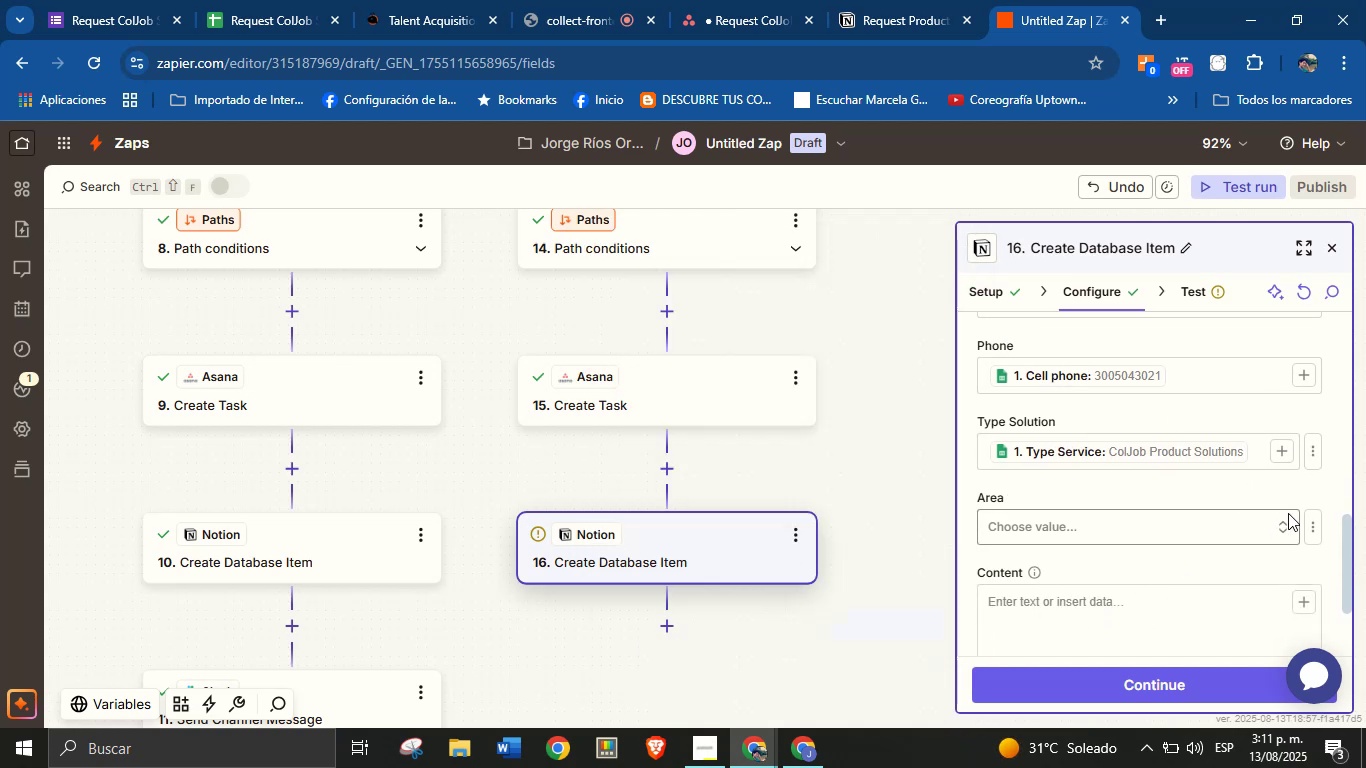 
left_click([1311, 519])
 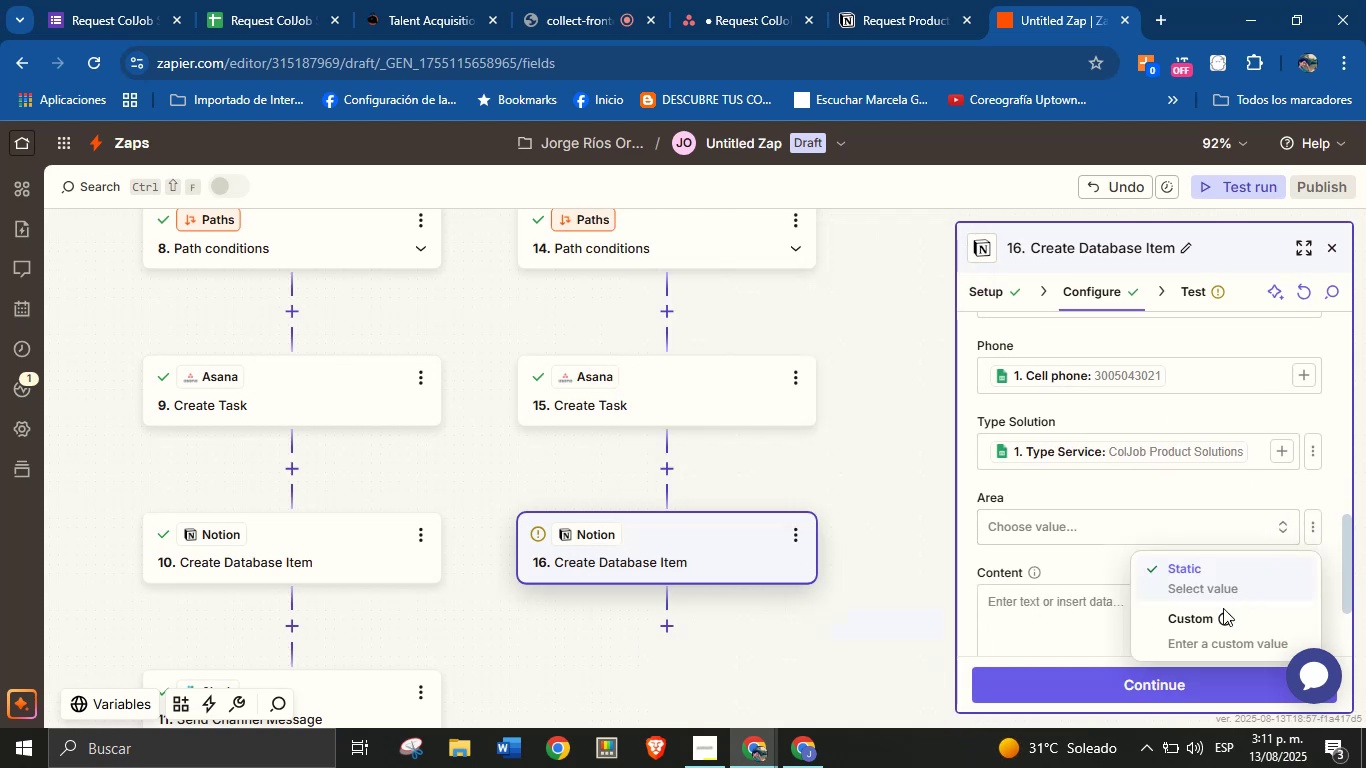 
left_click([1187, 638])
 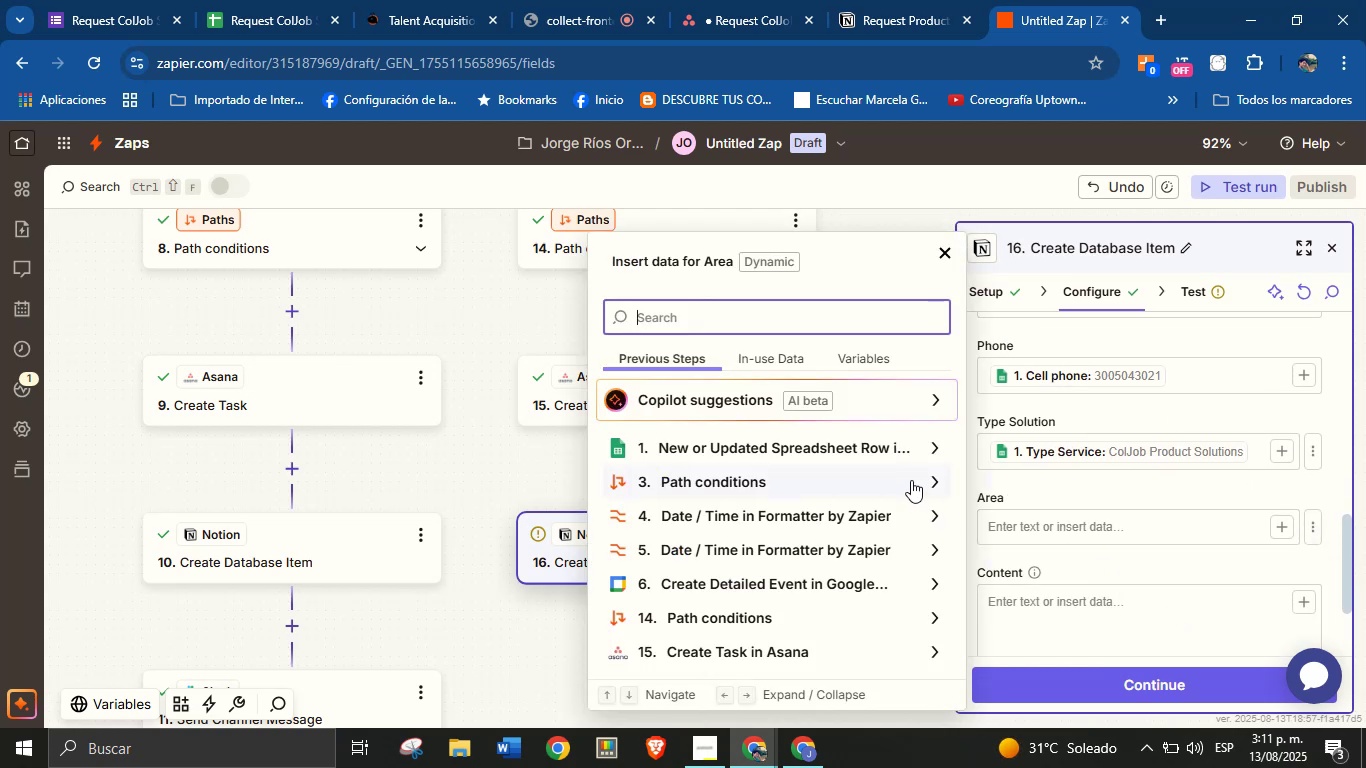 
left_click([939, 455])
 